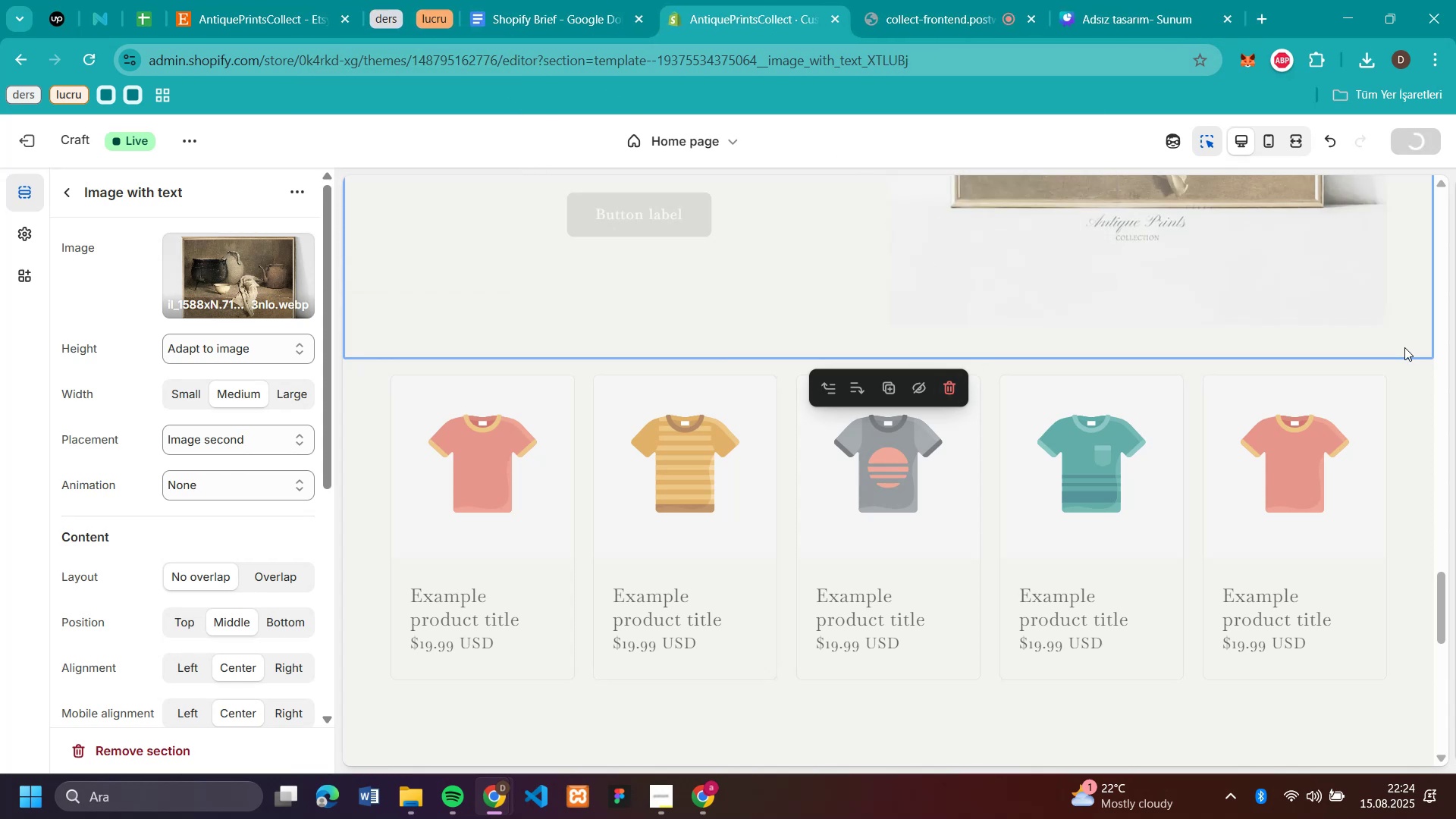 
scroll: coordinate [1112, 425], scroll_direction: down, amount: 4.0
 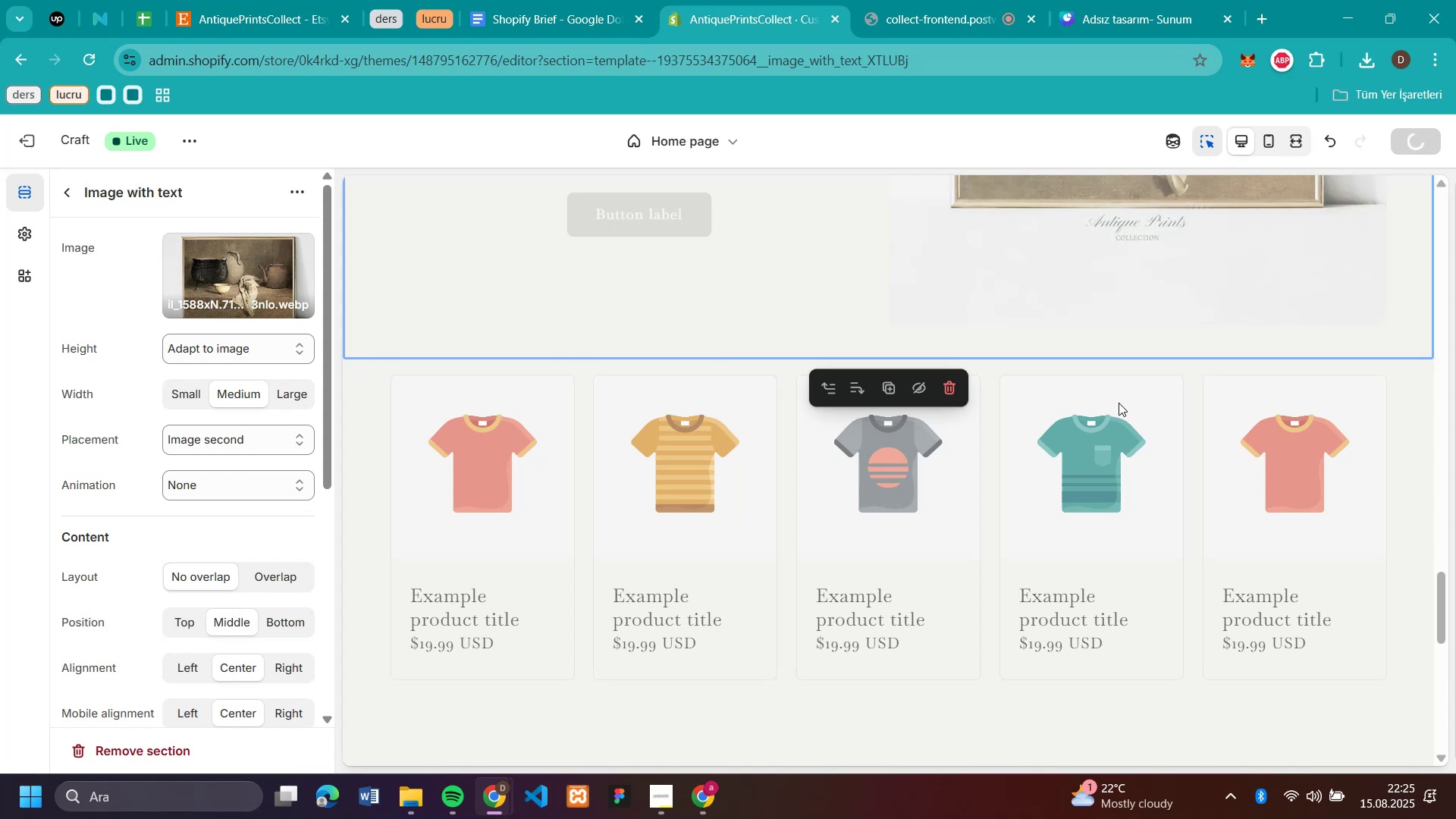 
wait(19.33)
 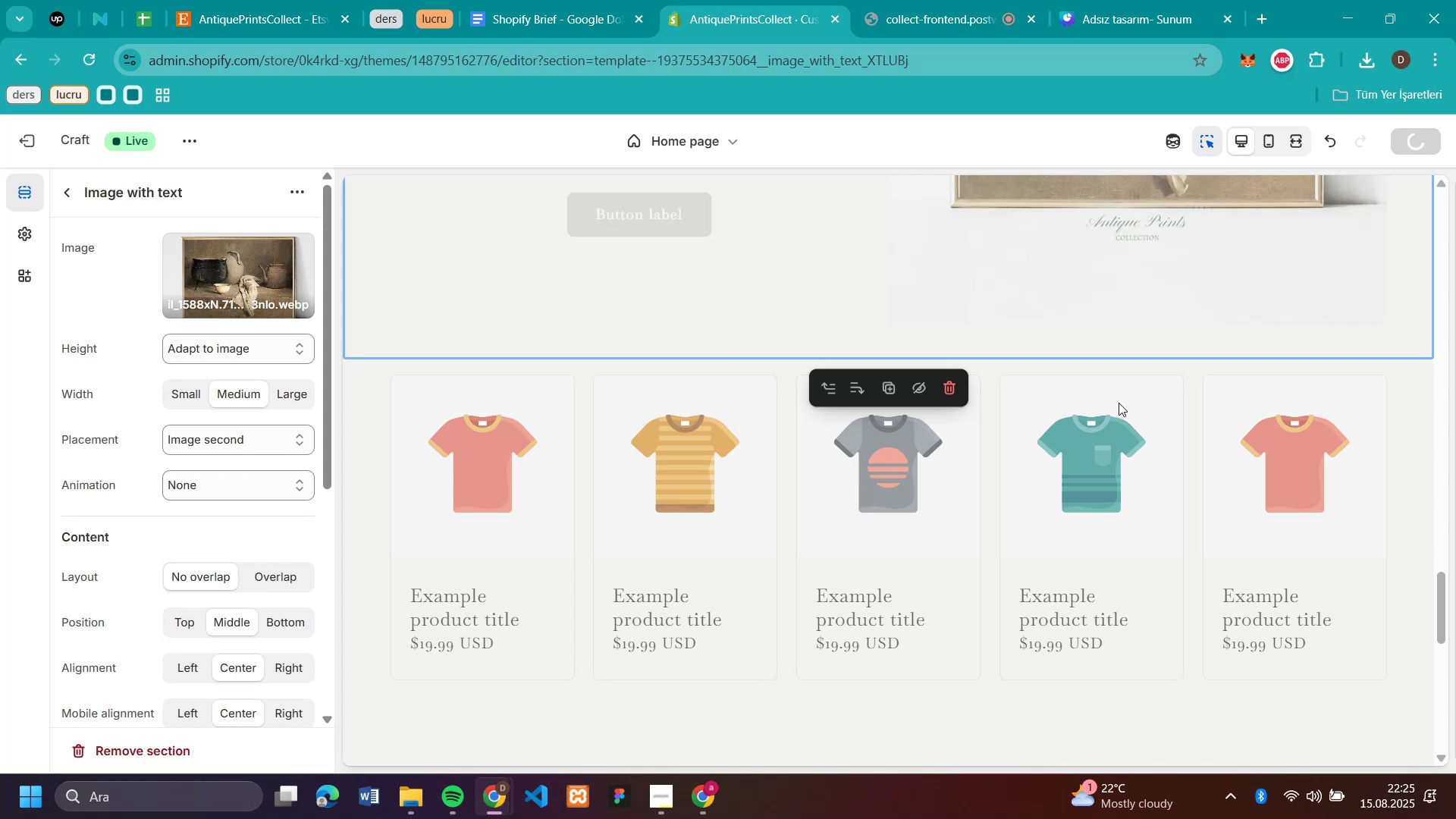 
scroll: coordinate [1073, 345], scroll_direction: up, amount: 10.0
 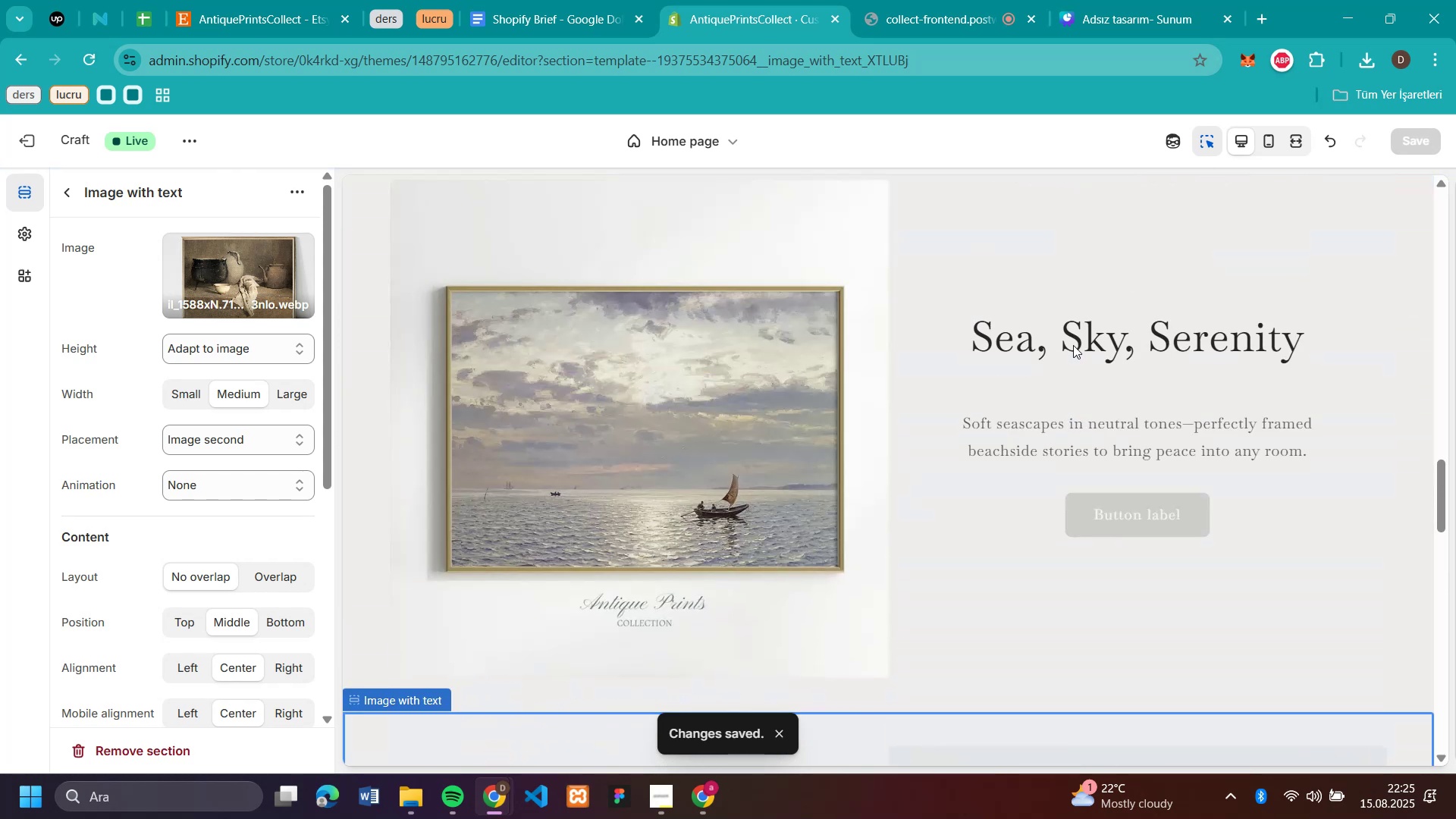 
scroll: coordinate [1073, 345], scroll_direction: down, amount: 7.0
 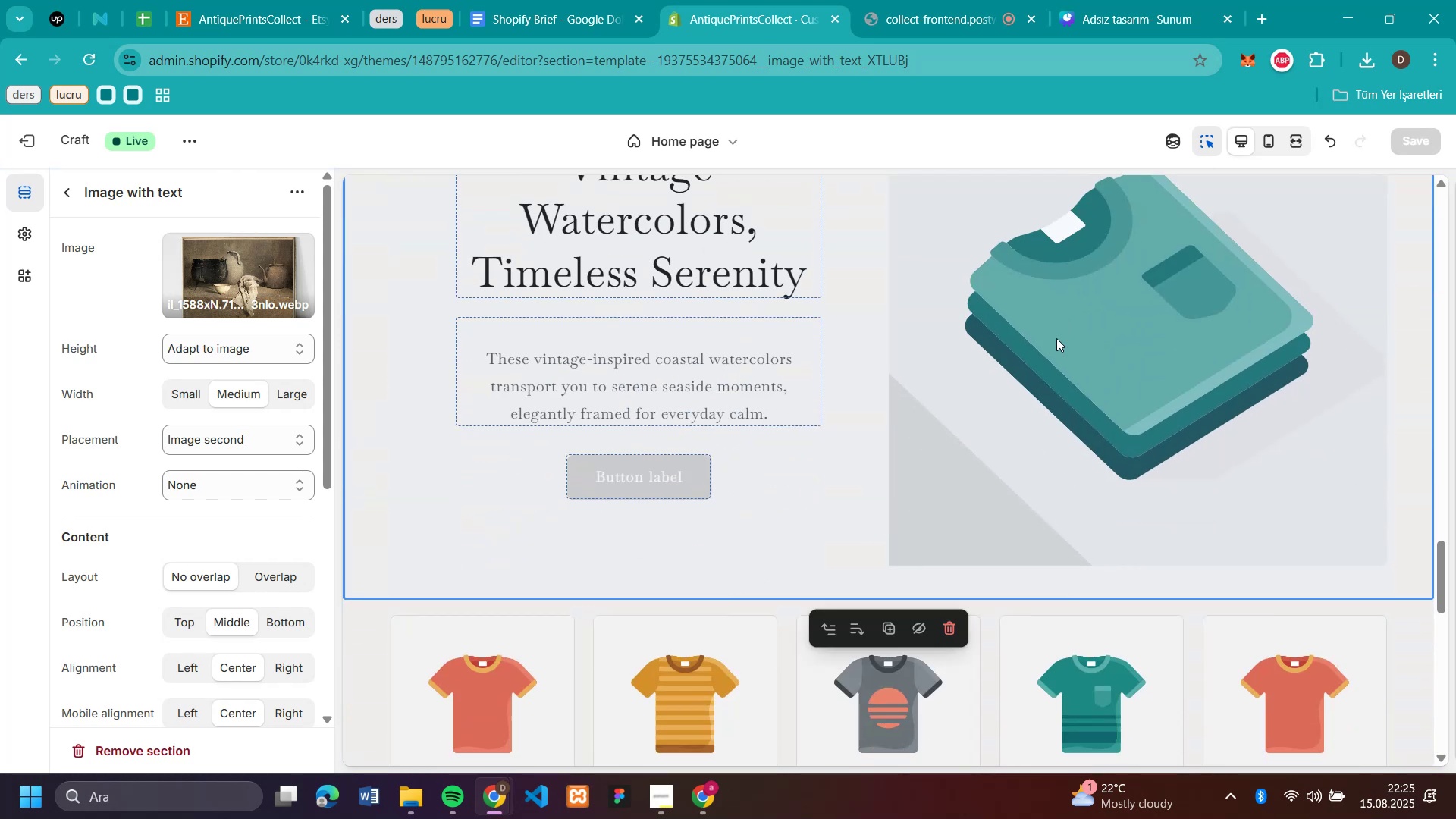 
left_click([1072, 313])
 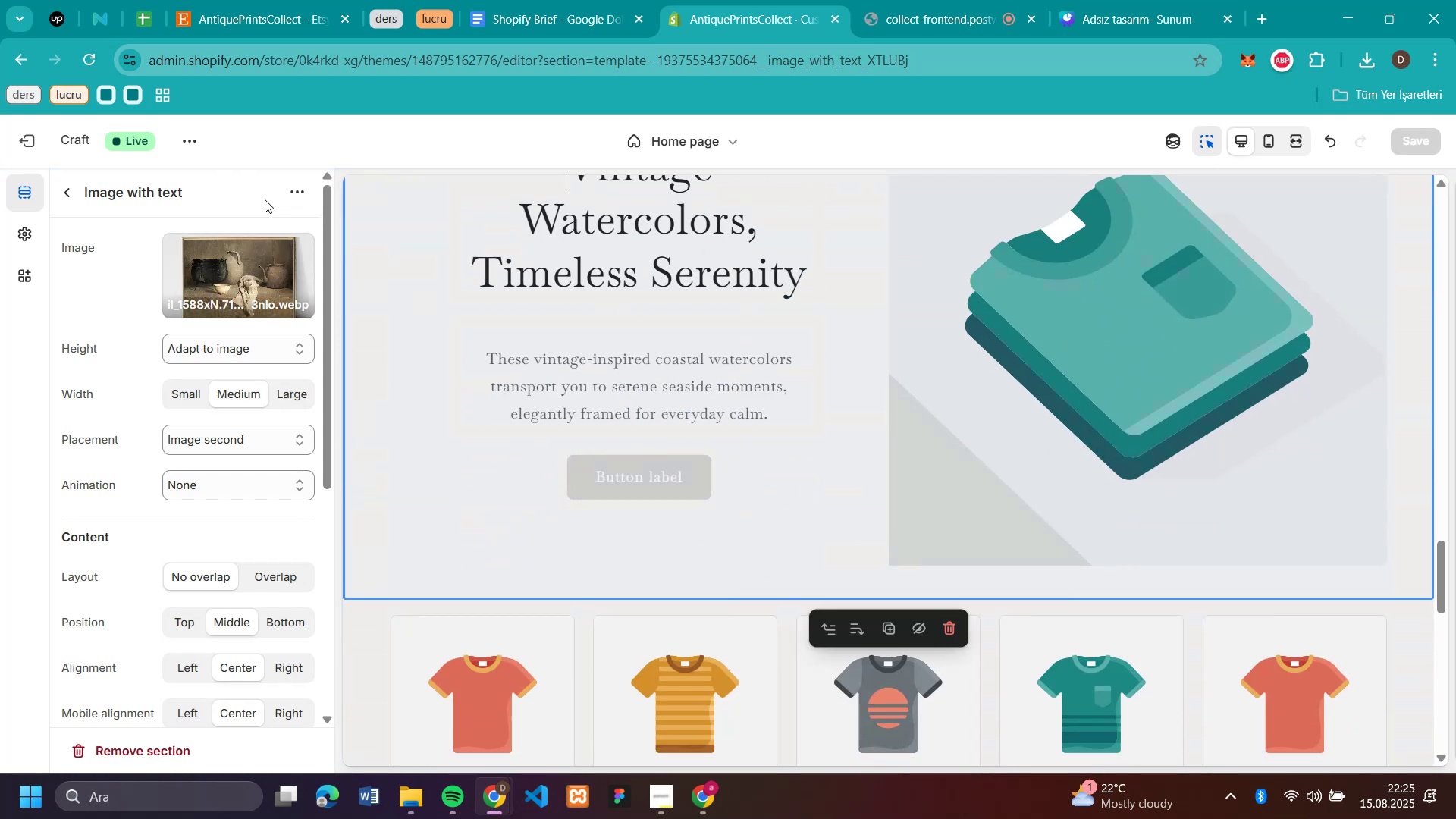 
left_click([59, 196])
 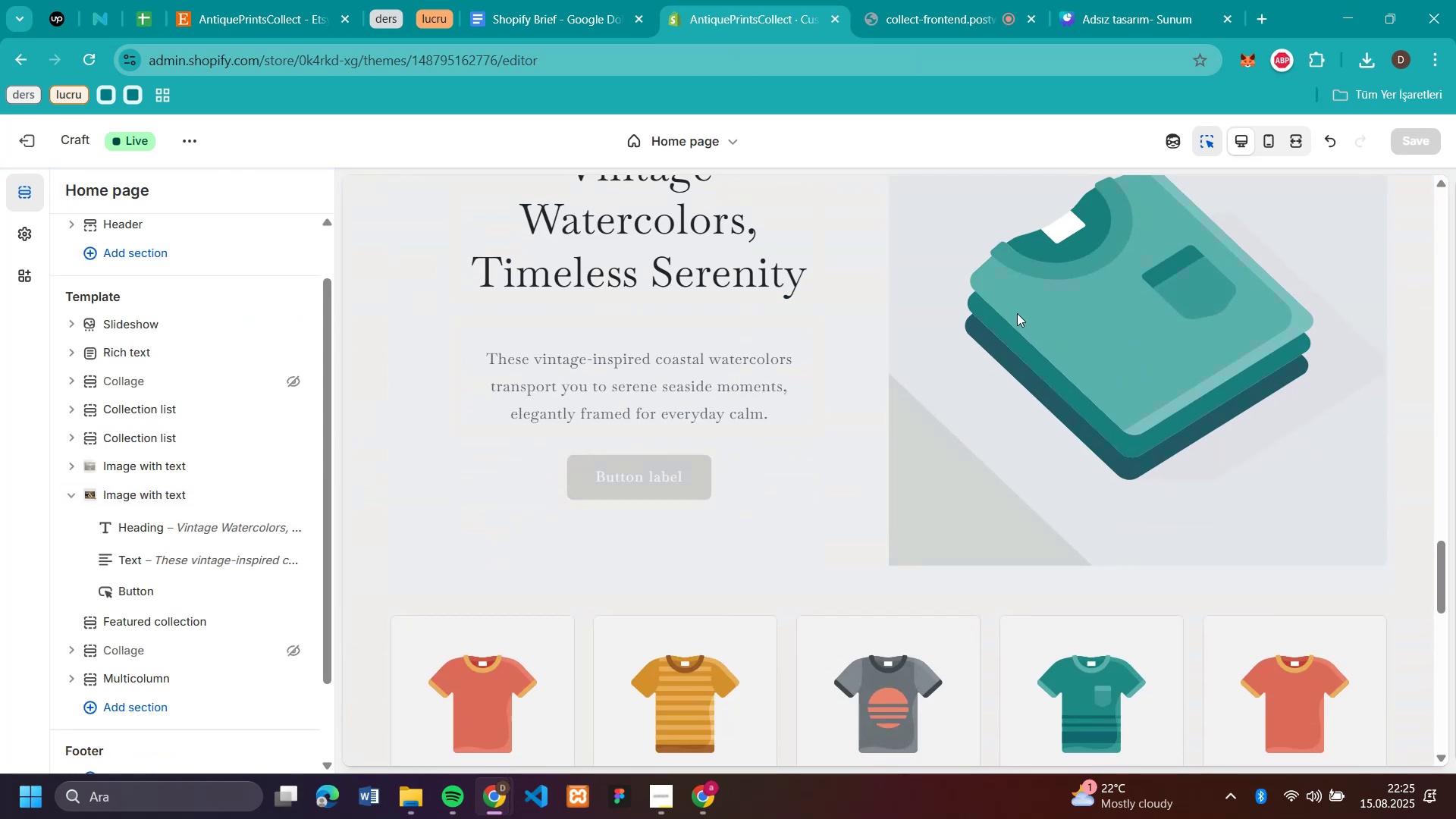 
scroll: coordinate [1183, 350], scroll_direction: none, amount: 0.0
 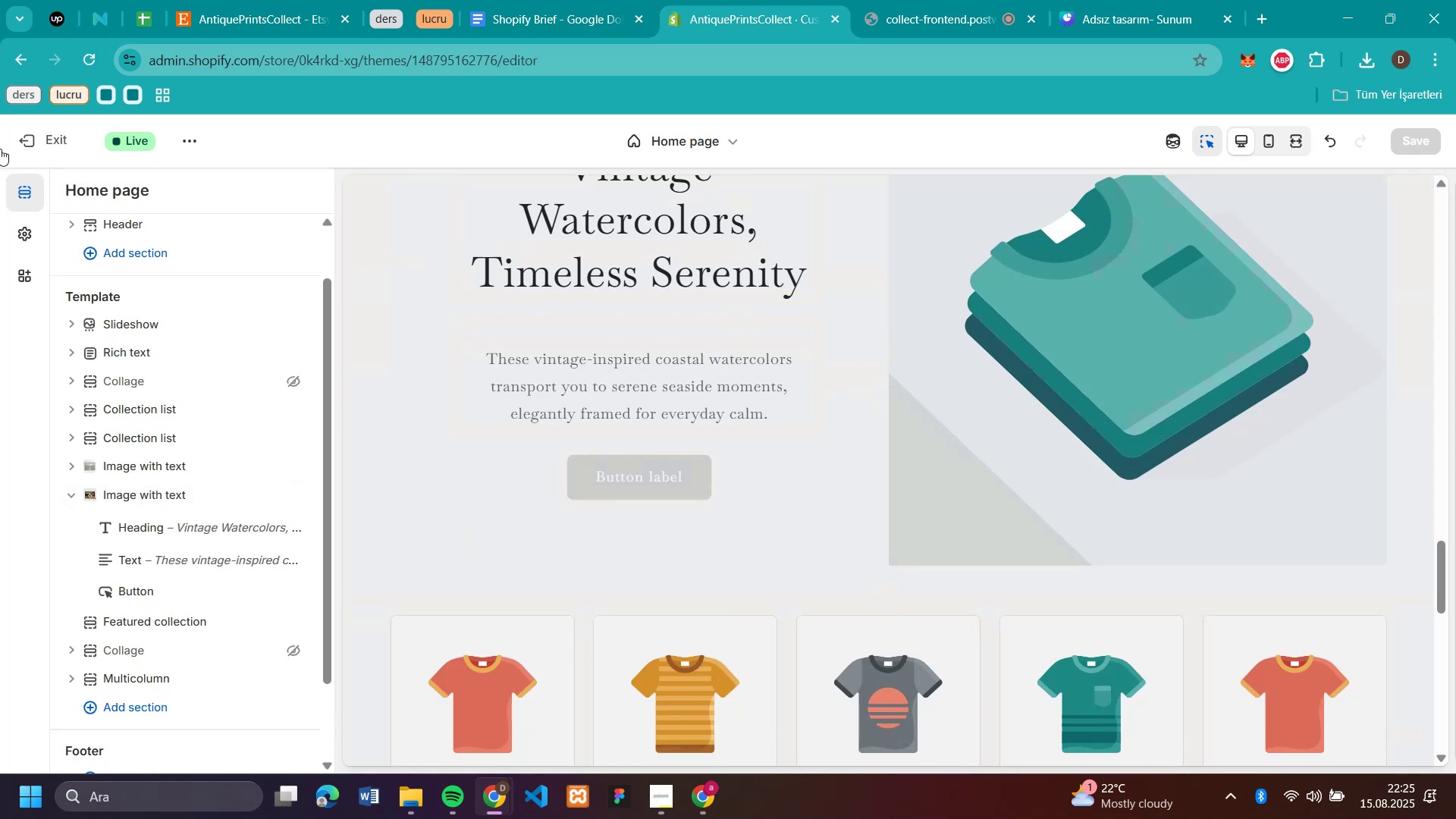 
left_click([20, 143])
 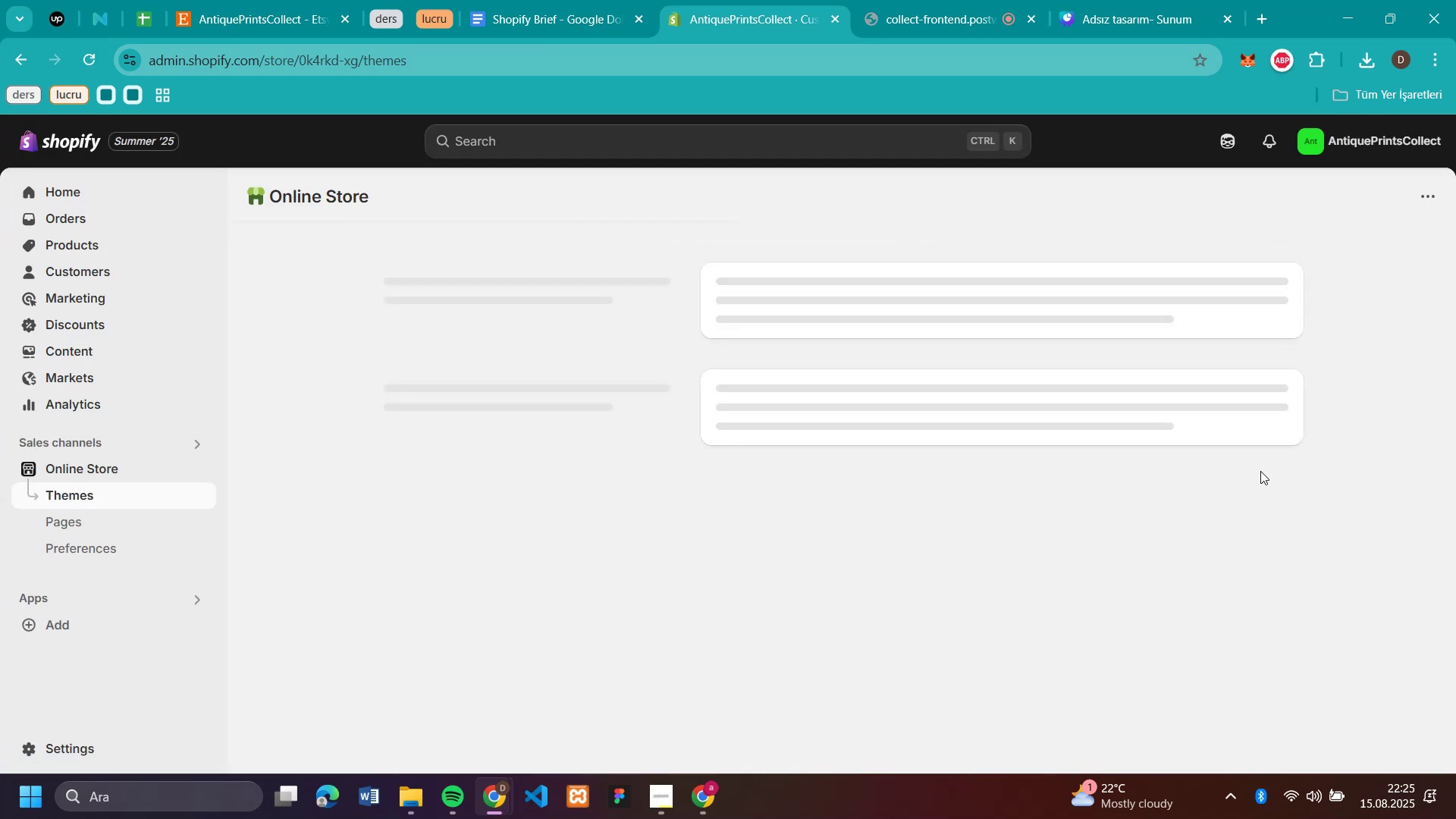 
wait(8.75)
 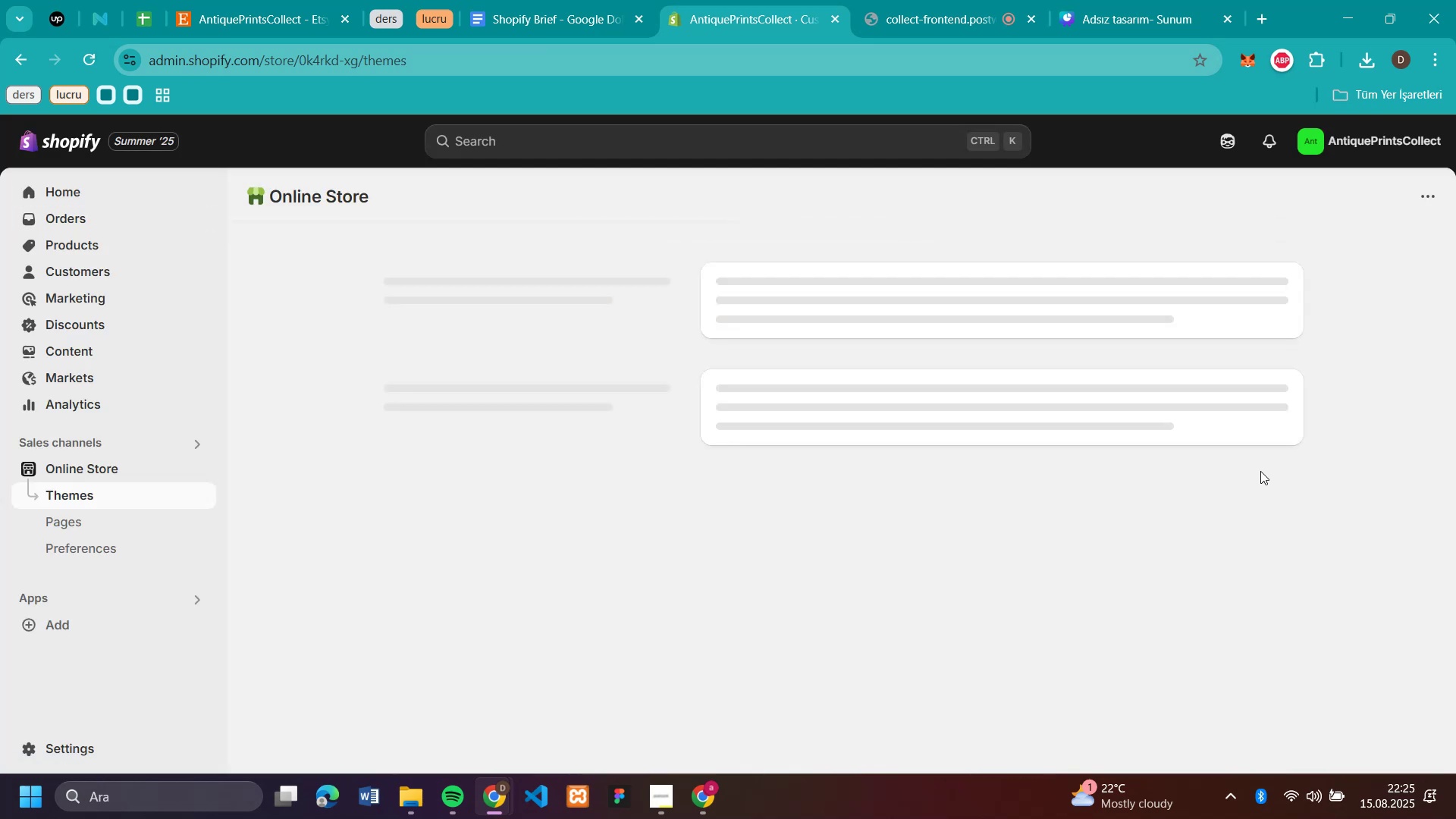 
left_click([1294, 797])
 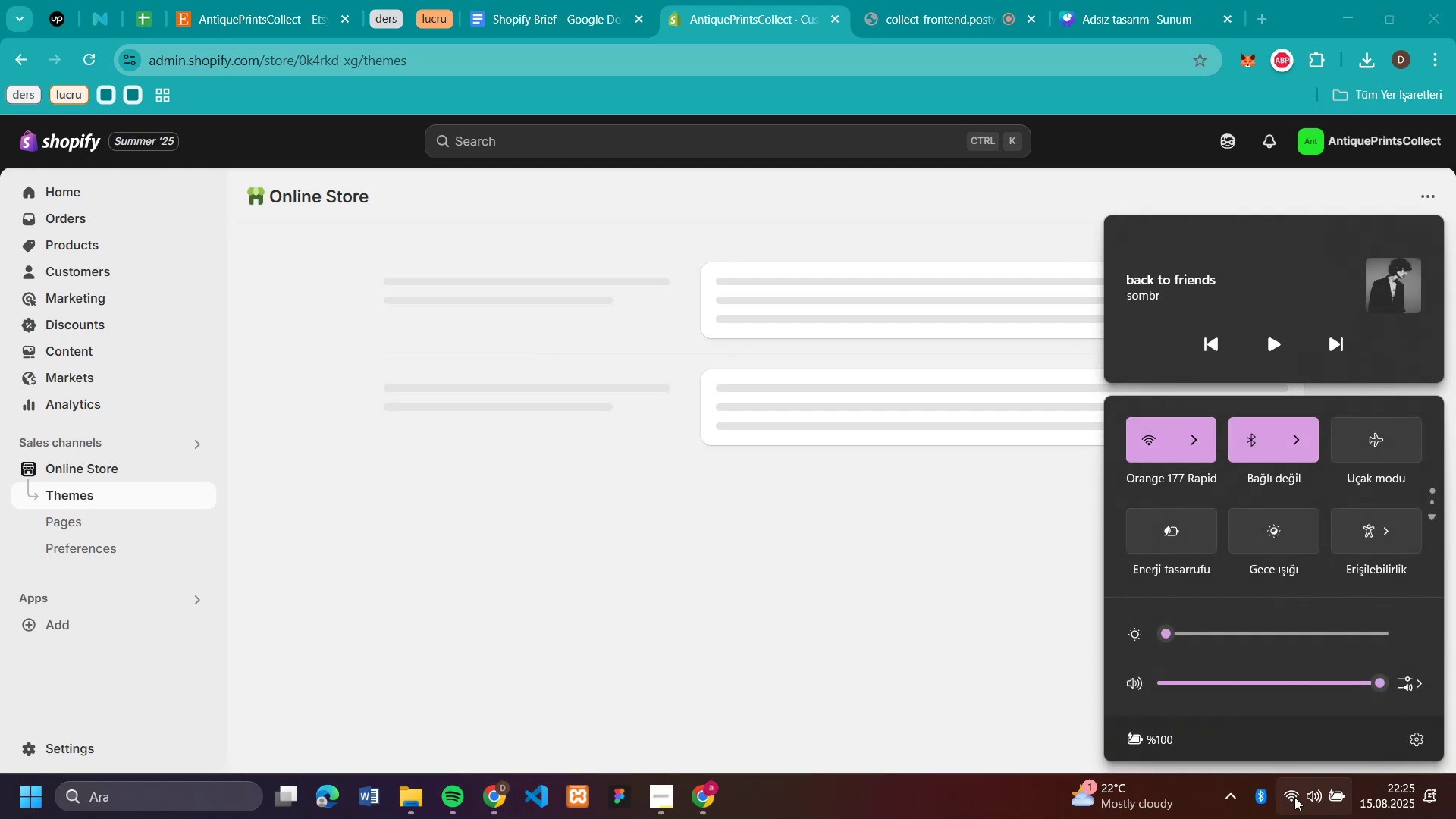 
left_click([1298, 799])
 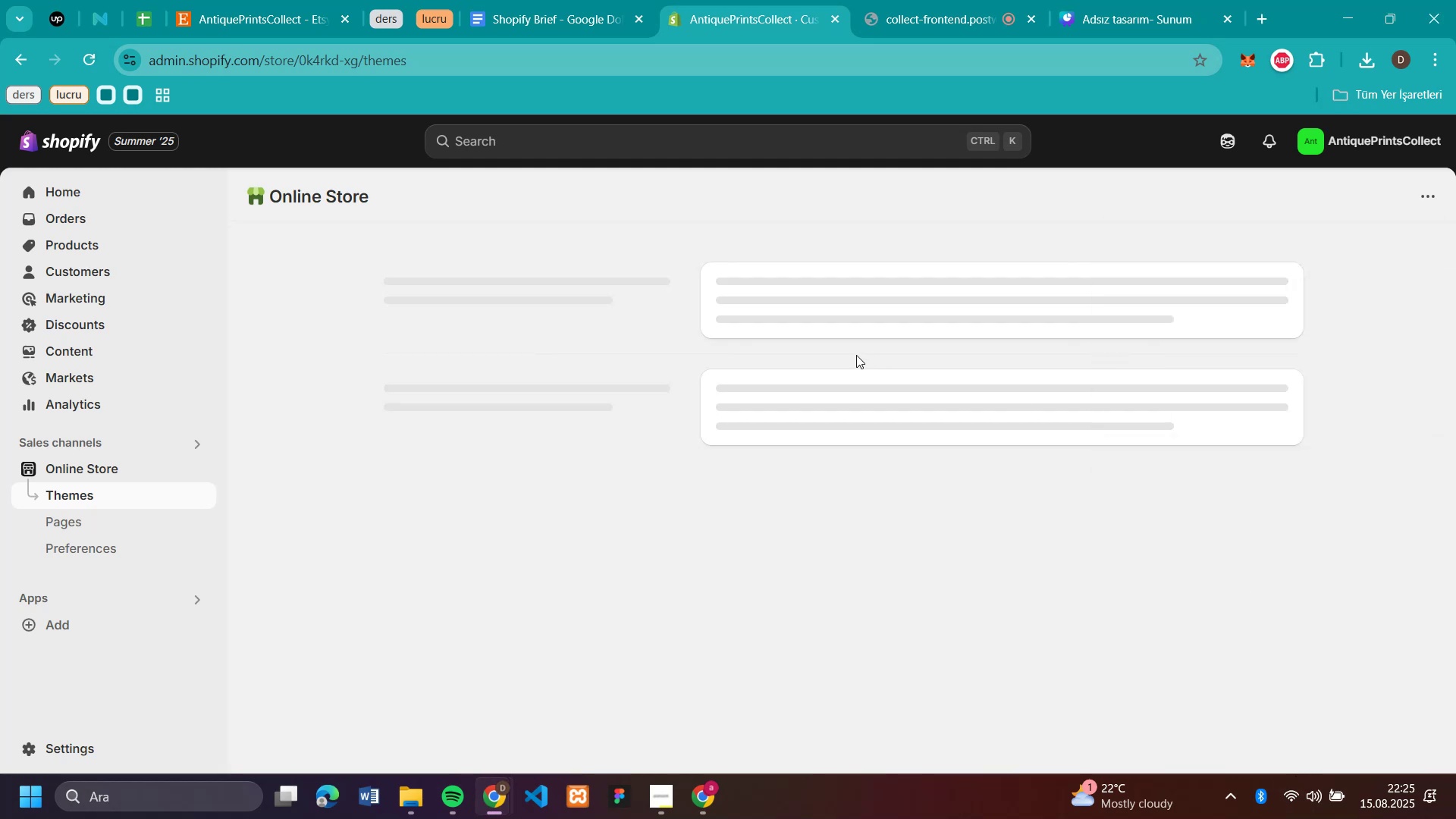 
wait(6.78)
 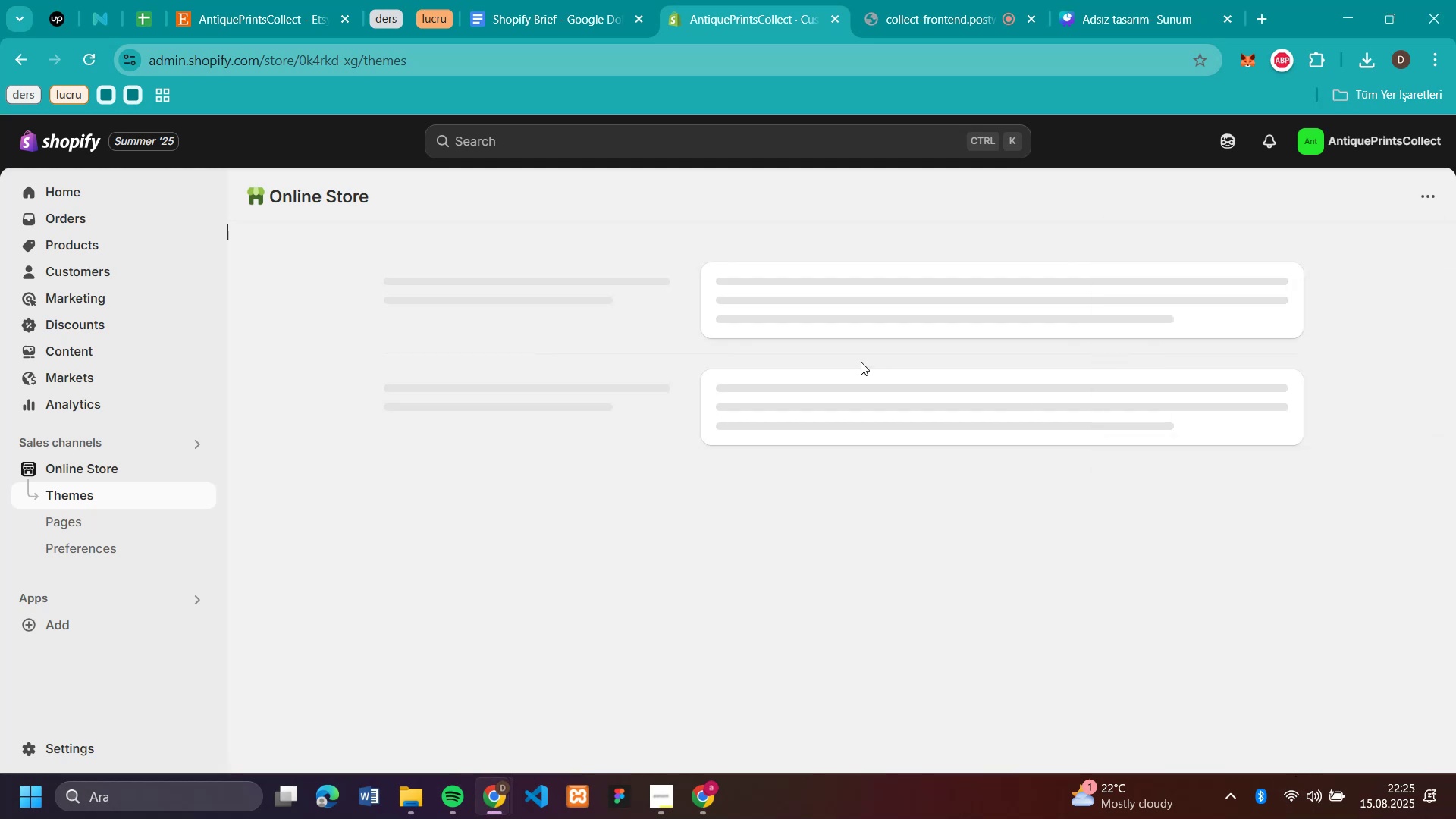 
left_click([899, 27])
 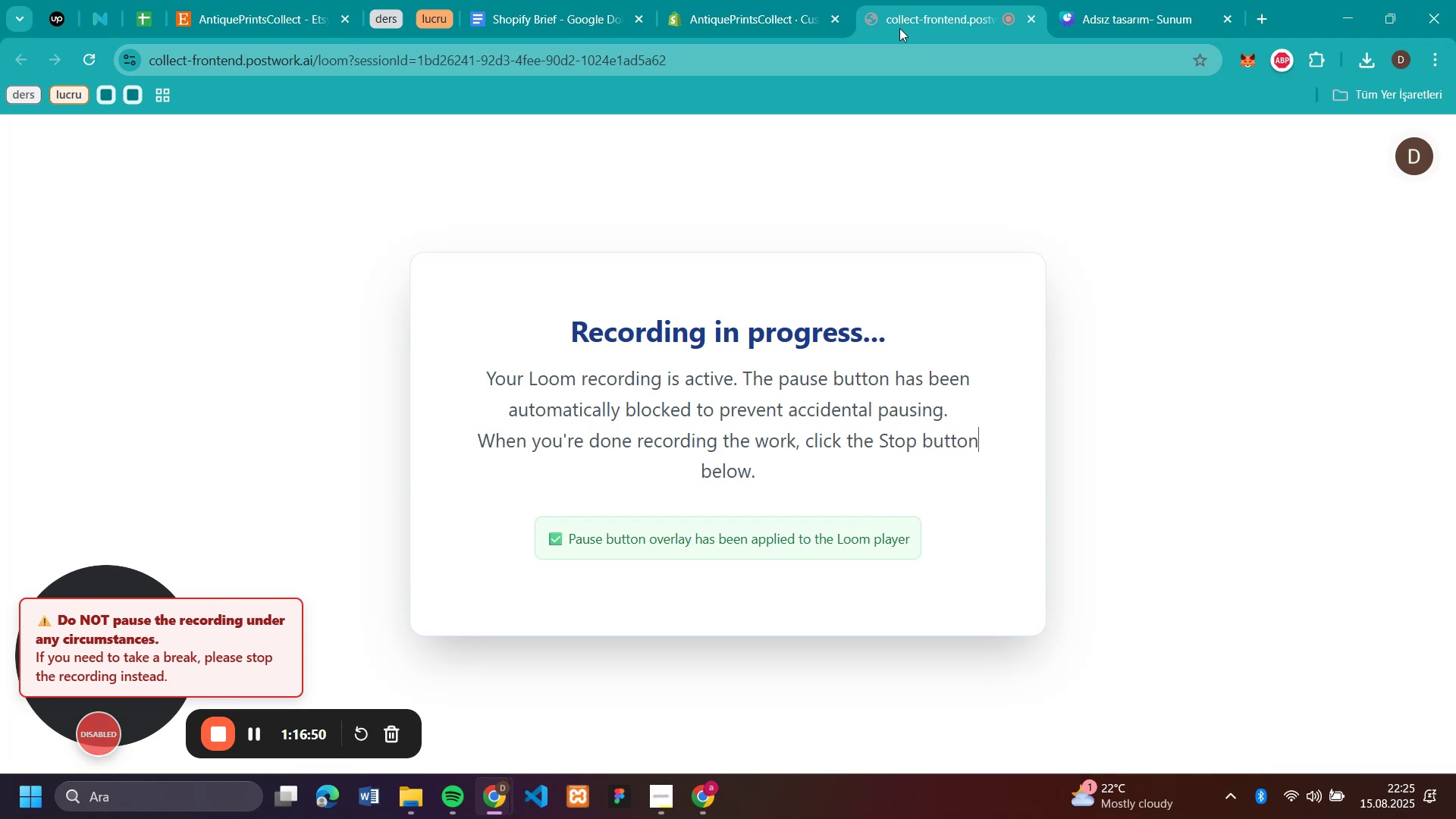 
left_click([670, 795])
 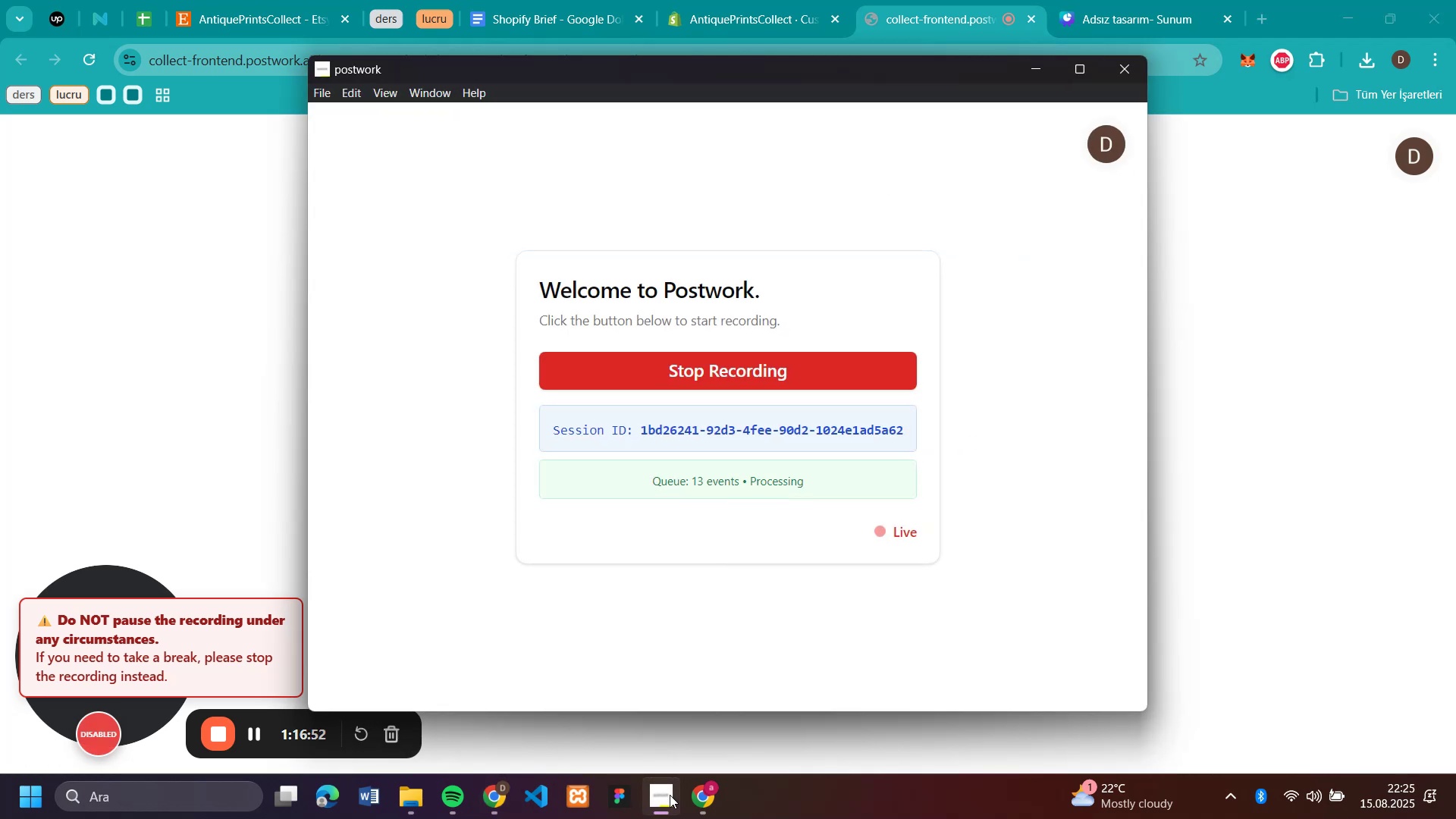 
left_click([670, 795])
 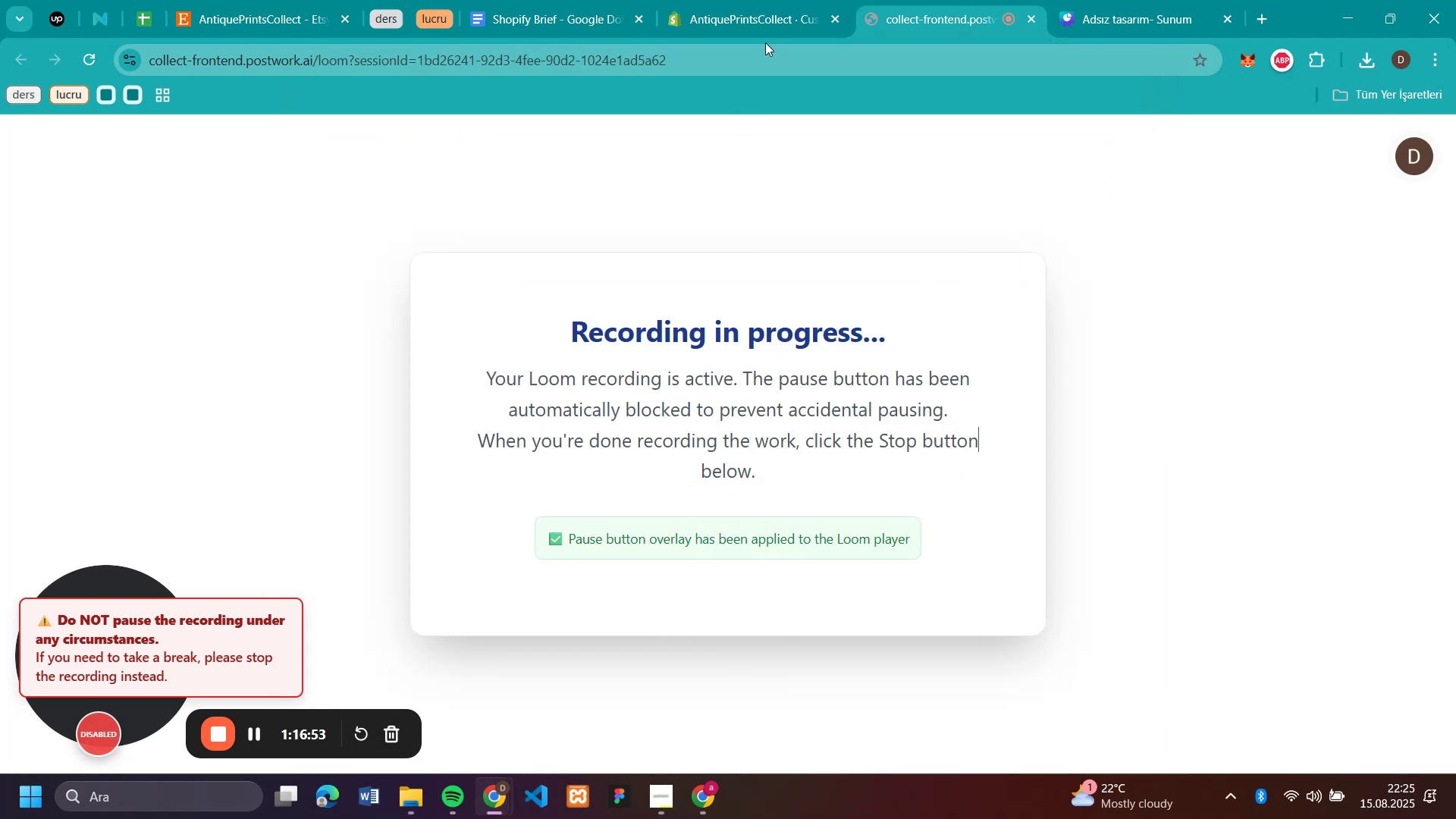 
left_click([780, 11])
 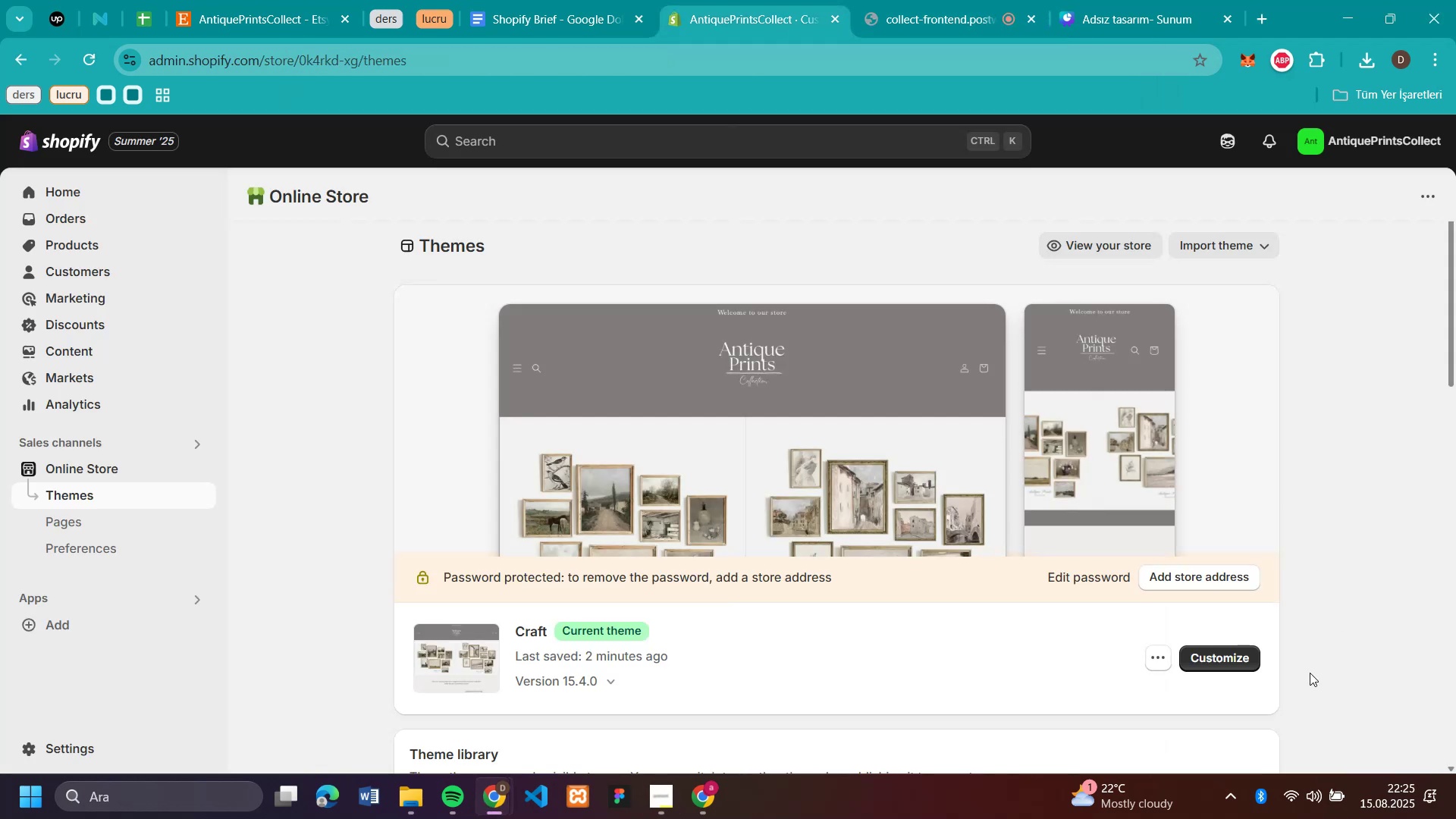 
left_click([1248, 661])
 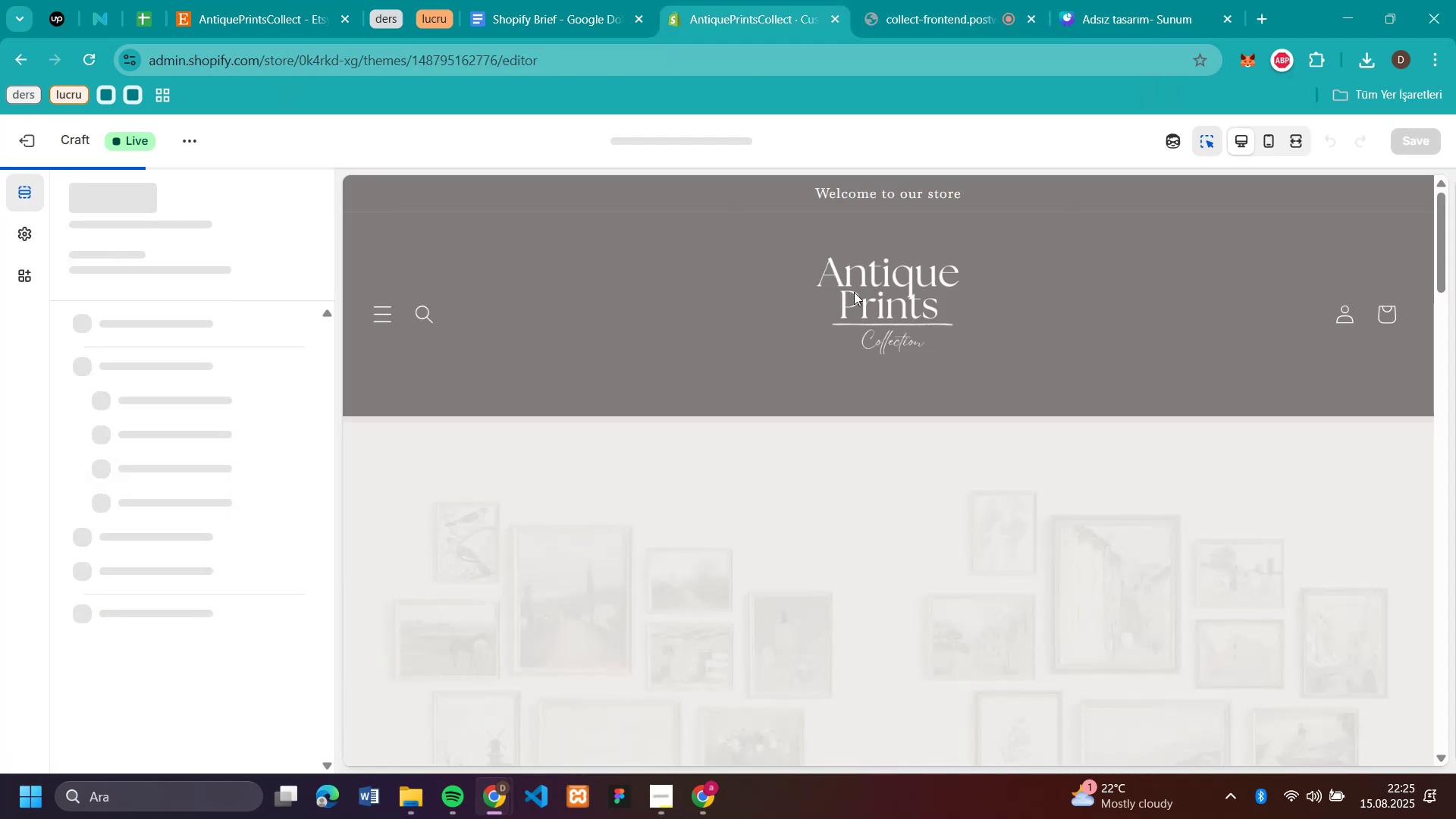 
scroll: coordinate [1108, 480], scroll_direction: down, amount: 26.0
 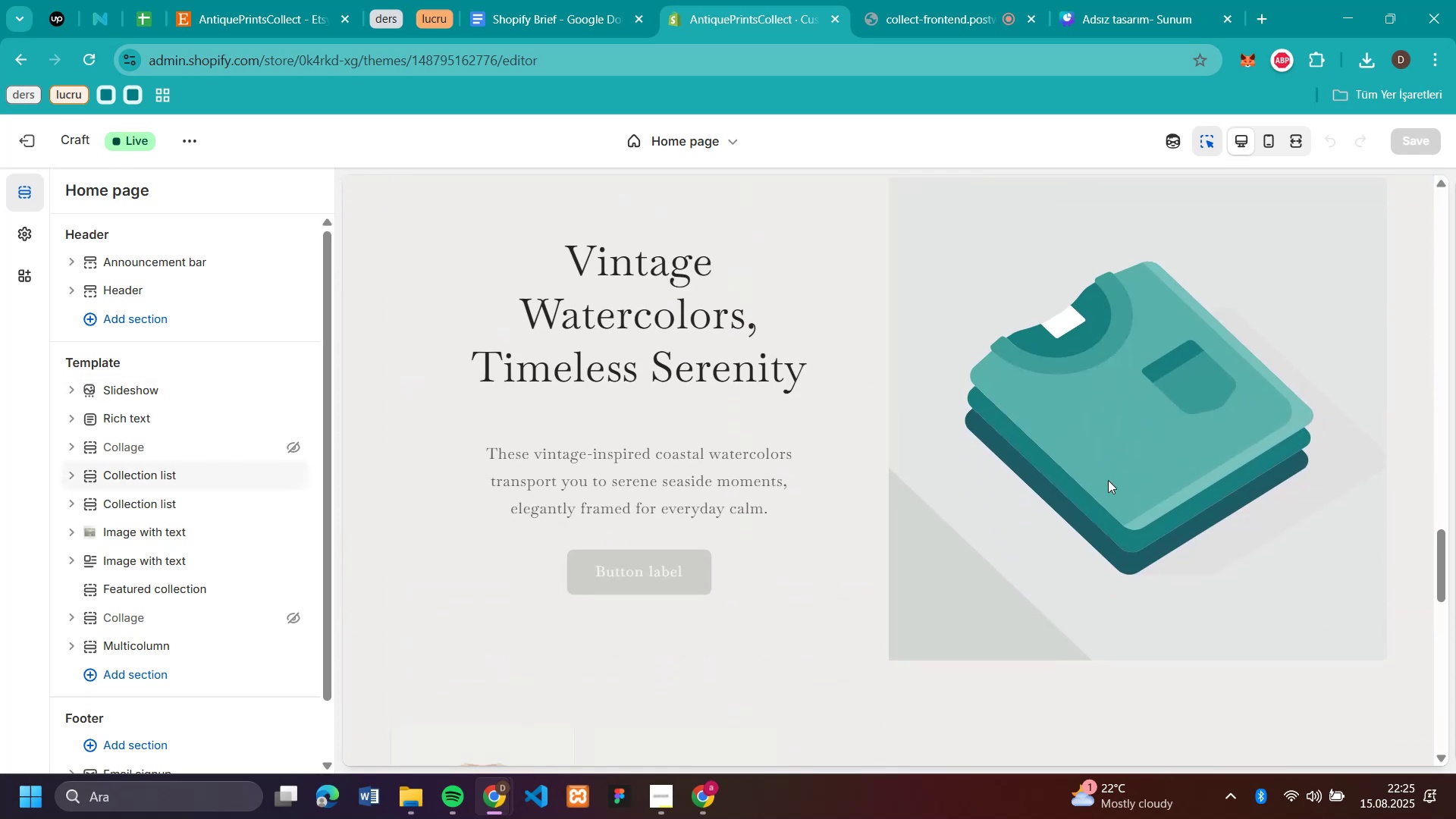 
left_click([1106, 457])
 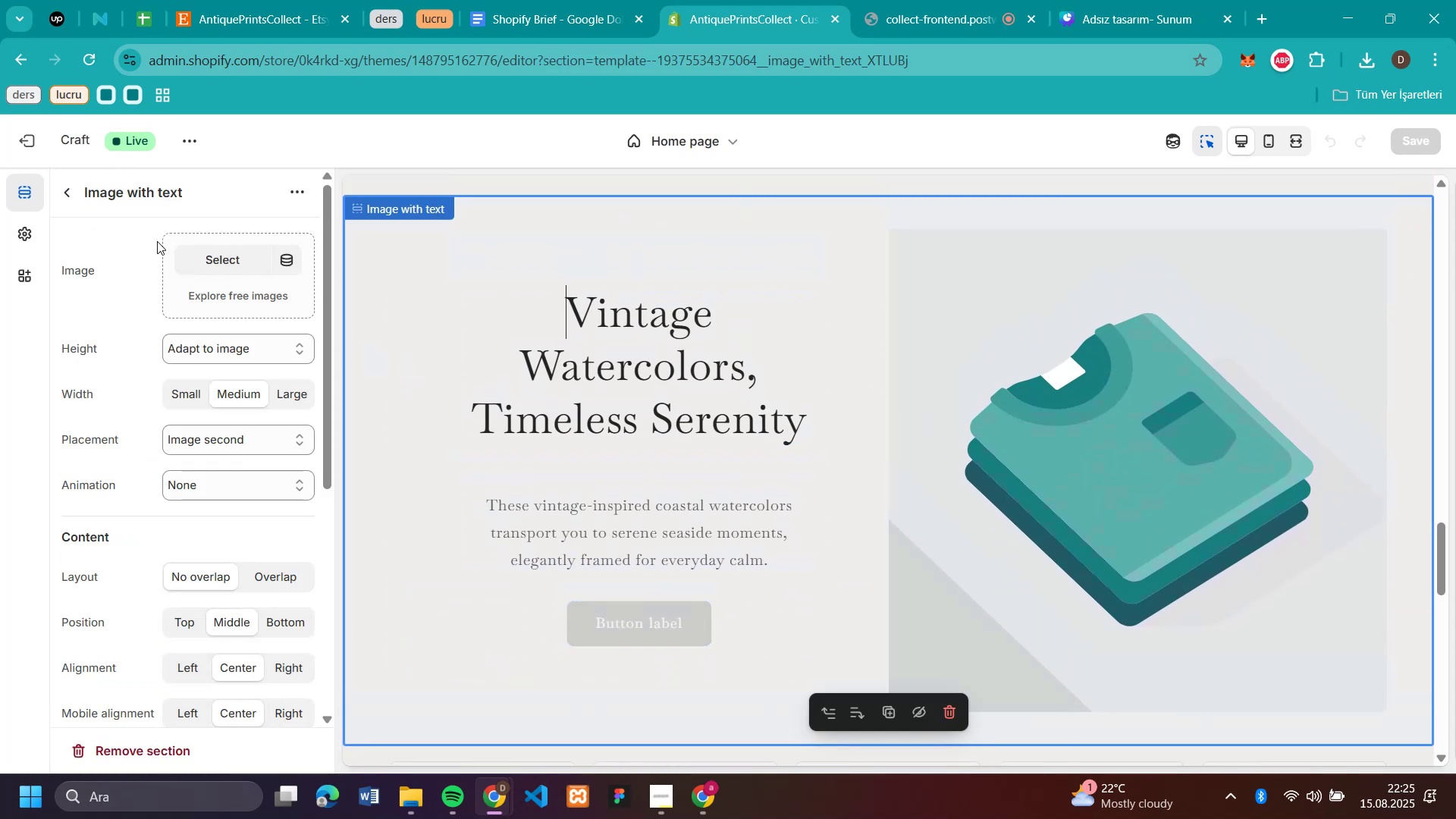 
left_click([199, 250])
 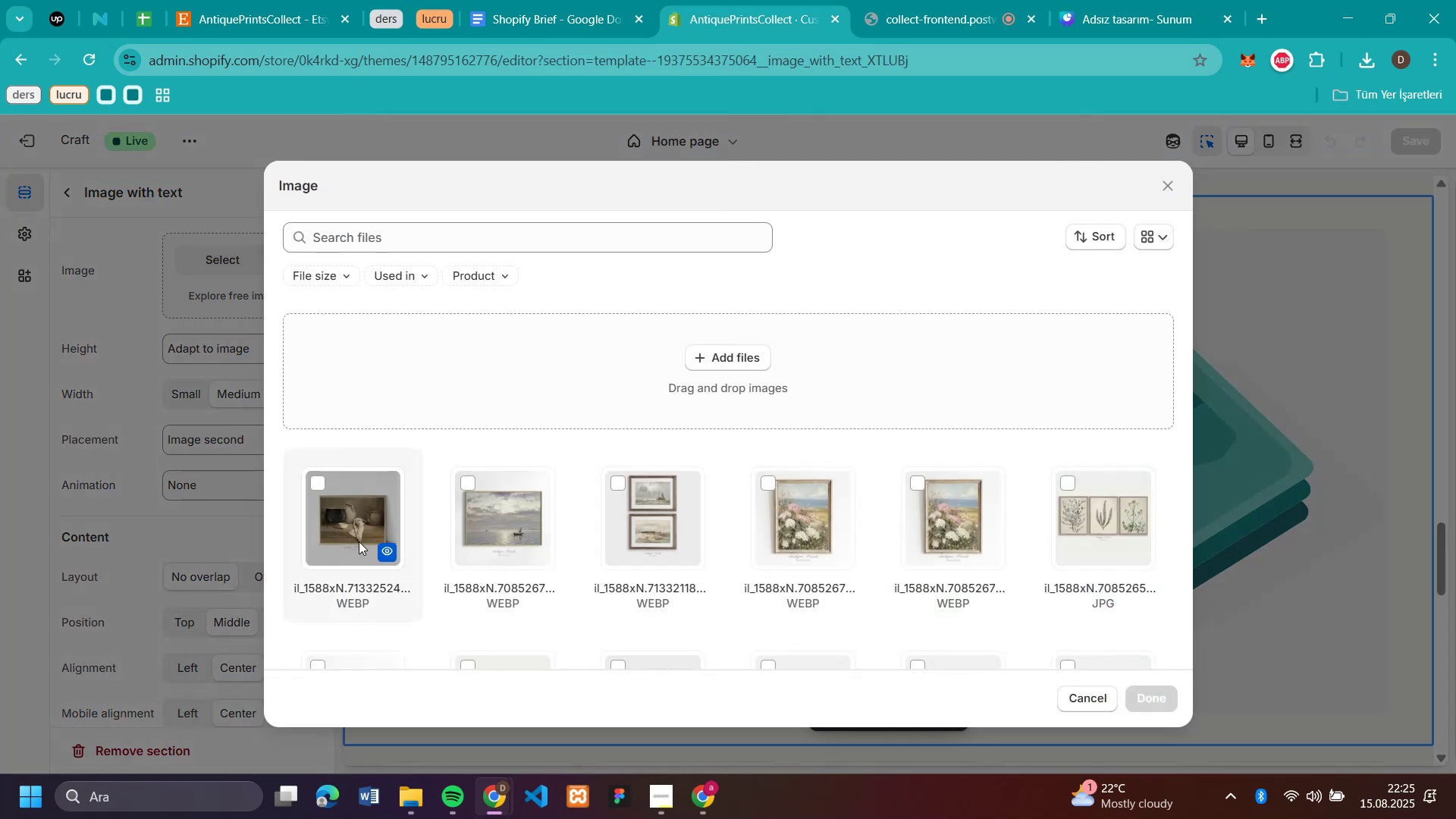 
left_click([359, 541])
 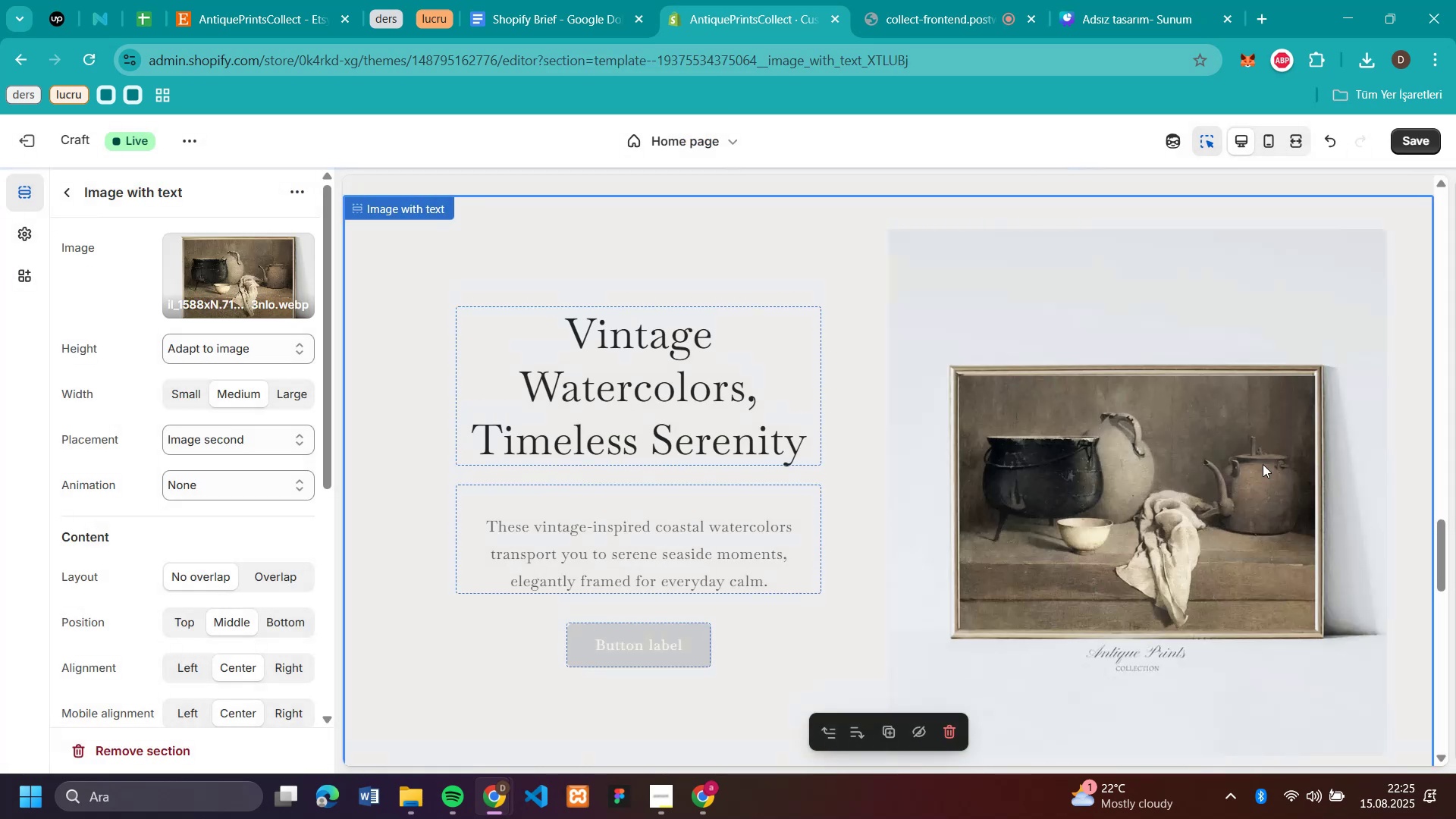 
left_click([1418, 132])
 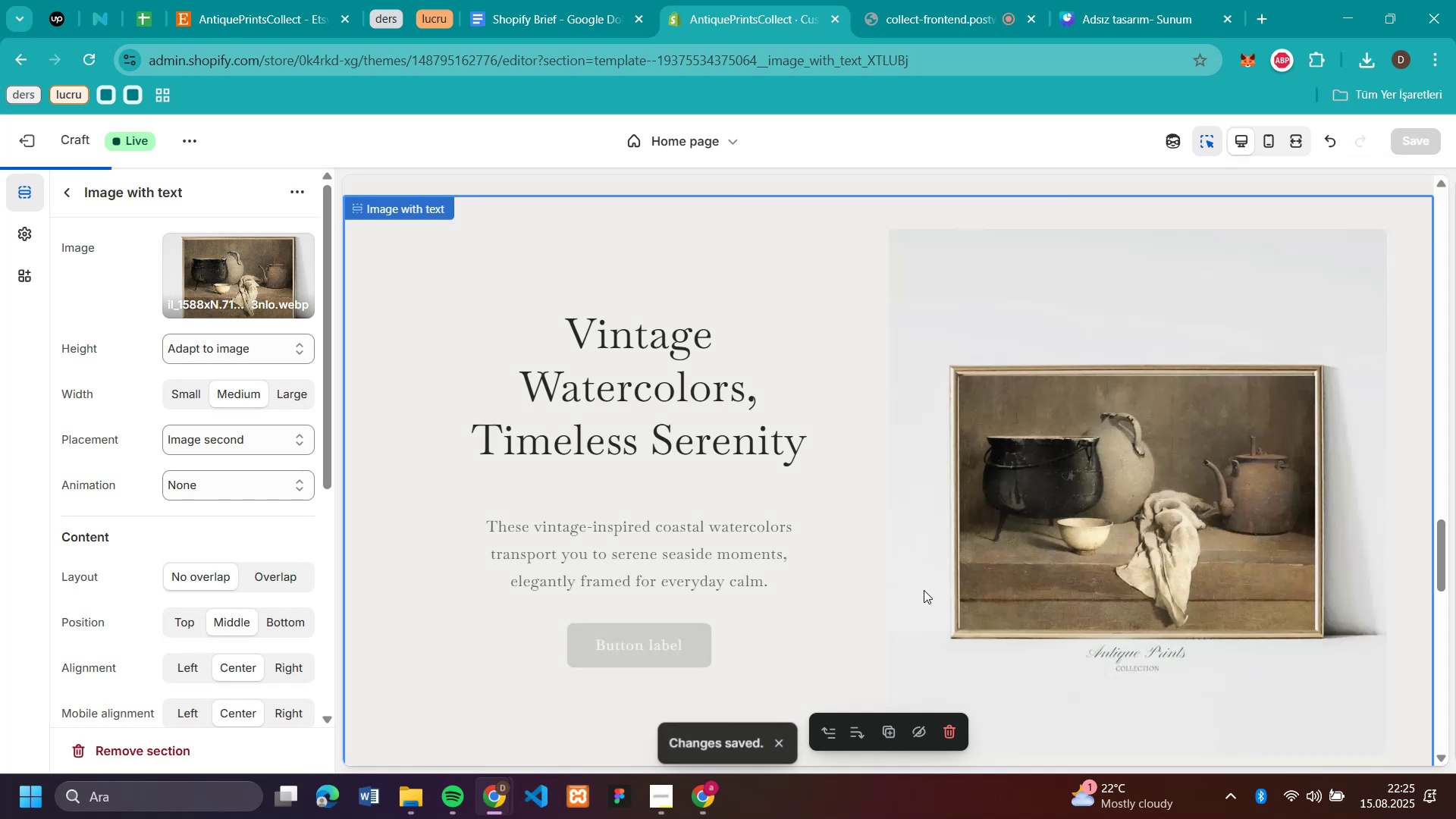 
scroll: coordinate [1288, 513], scroll_direction: down, amount: 4.0
 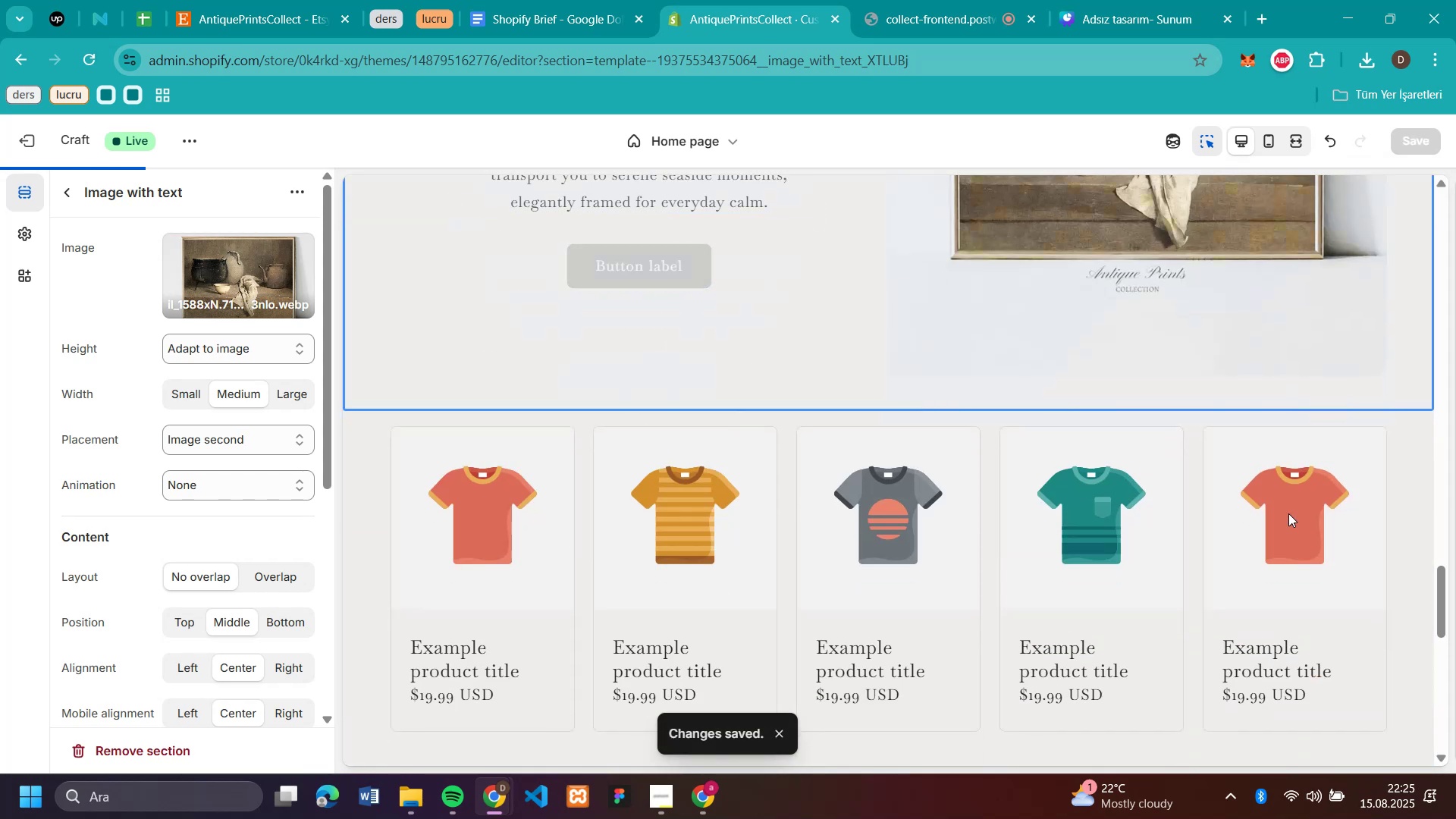 
scroll: coordinate [1046, 506], scroll_direction: up, amount: 3.0
 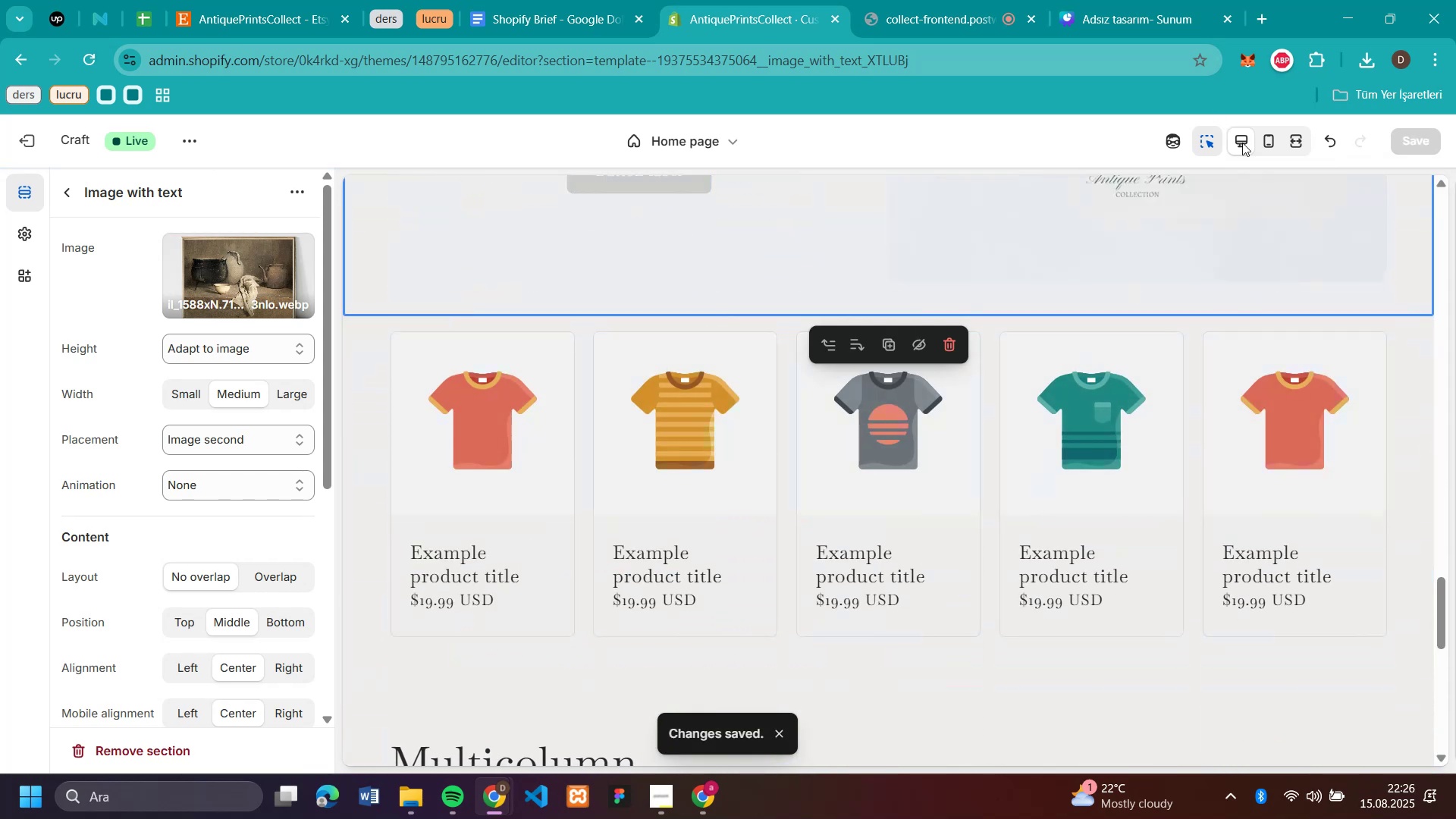 
left_click([1268, 143])
 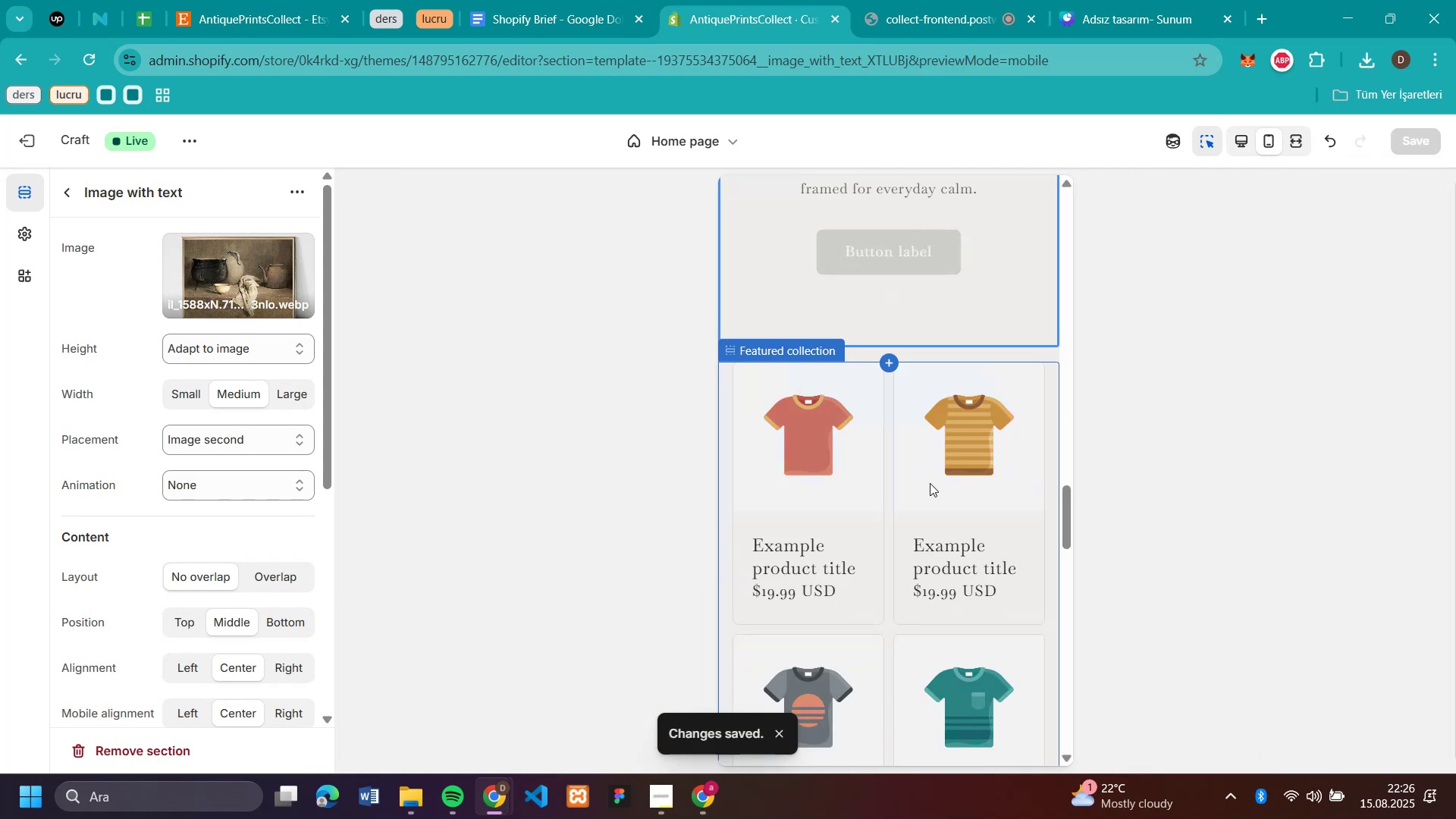 
scroll: coordinate [929, 483], scroll_direction: up, amount: 12.0
 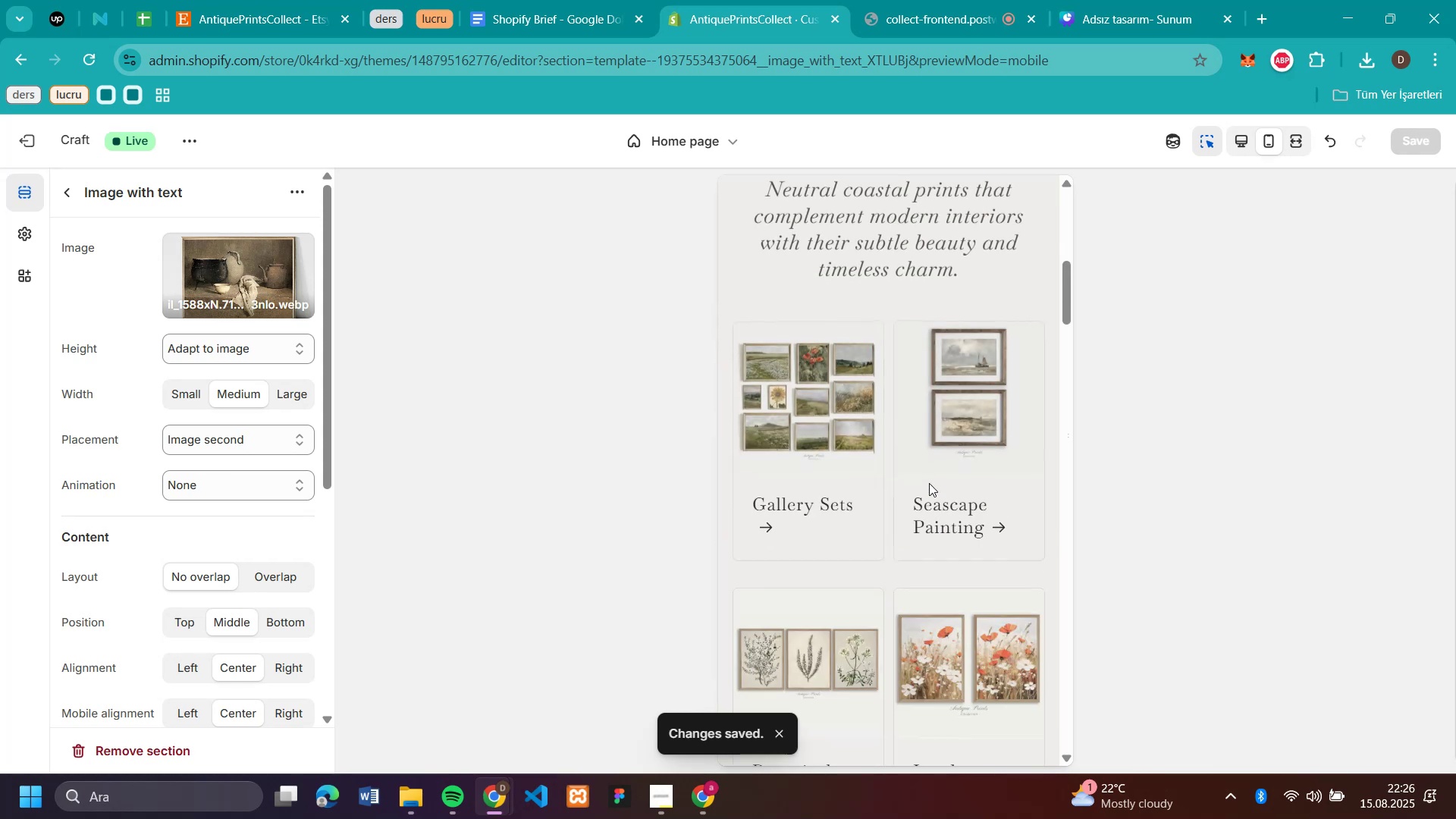 
scroll: coordinate [929, 483], scroll_direction: down, amount: 4.0
 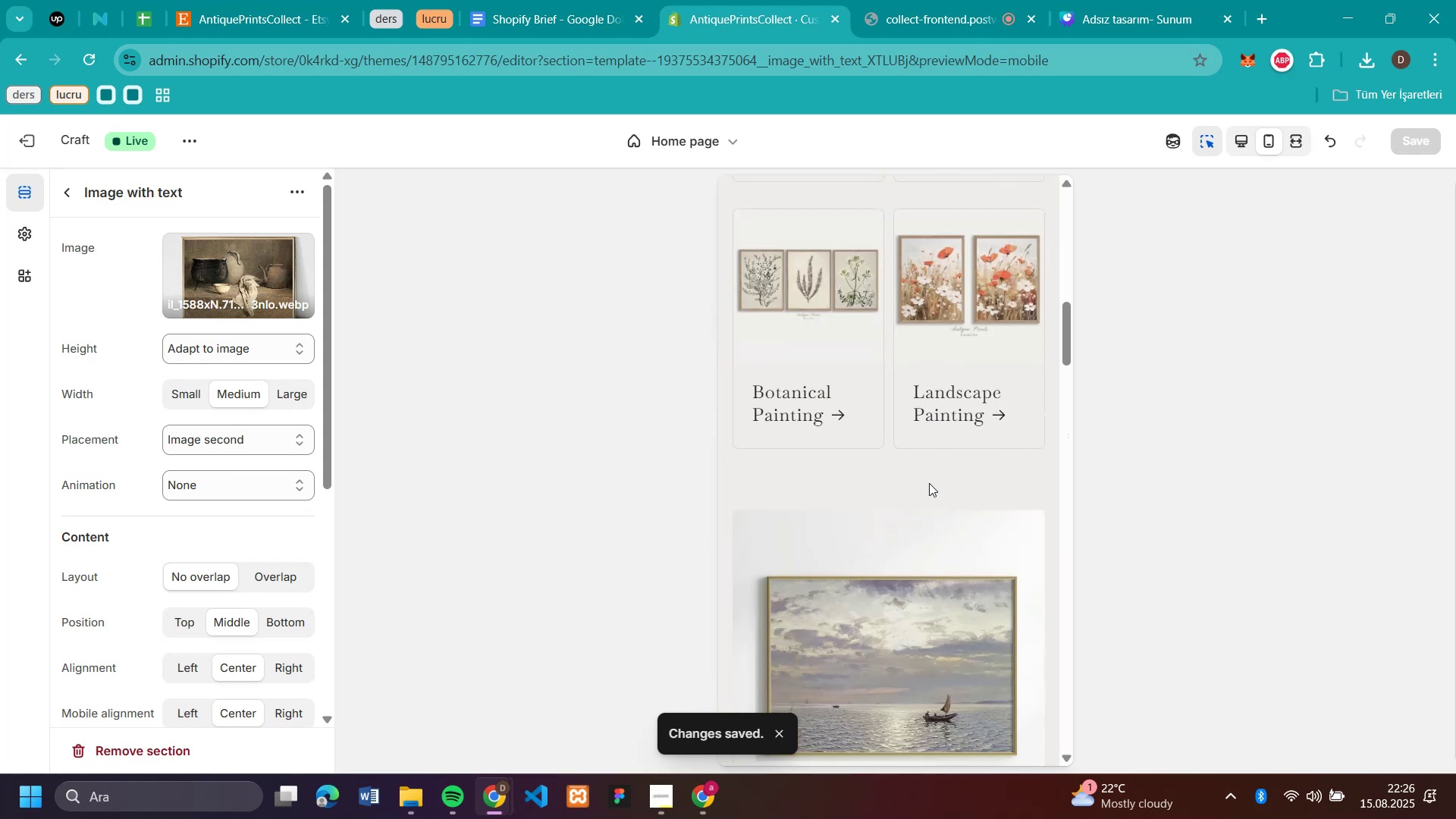 
scroll: coordinate [929, 483], scroll_direction: up, amount: 6.0
 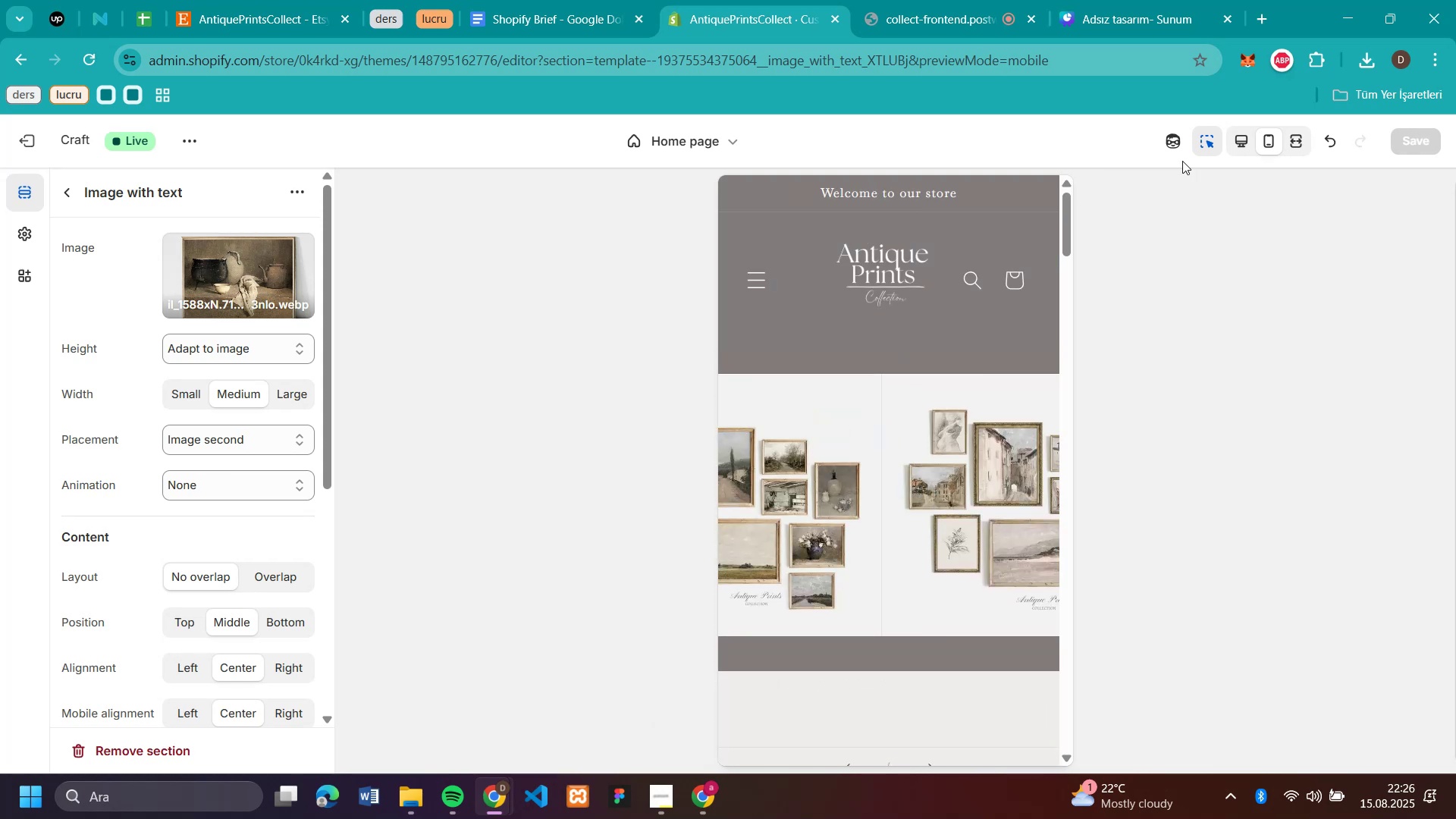 
left_click([1238, 143])
 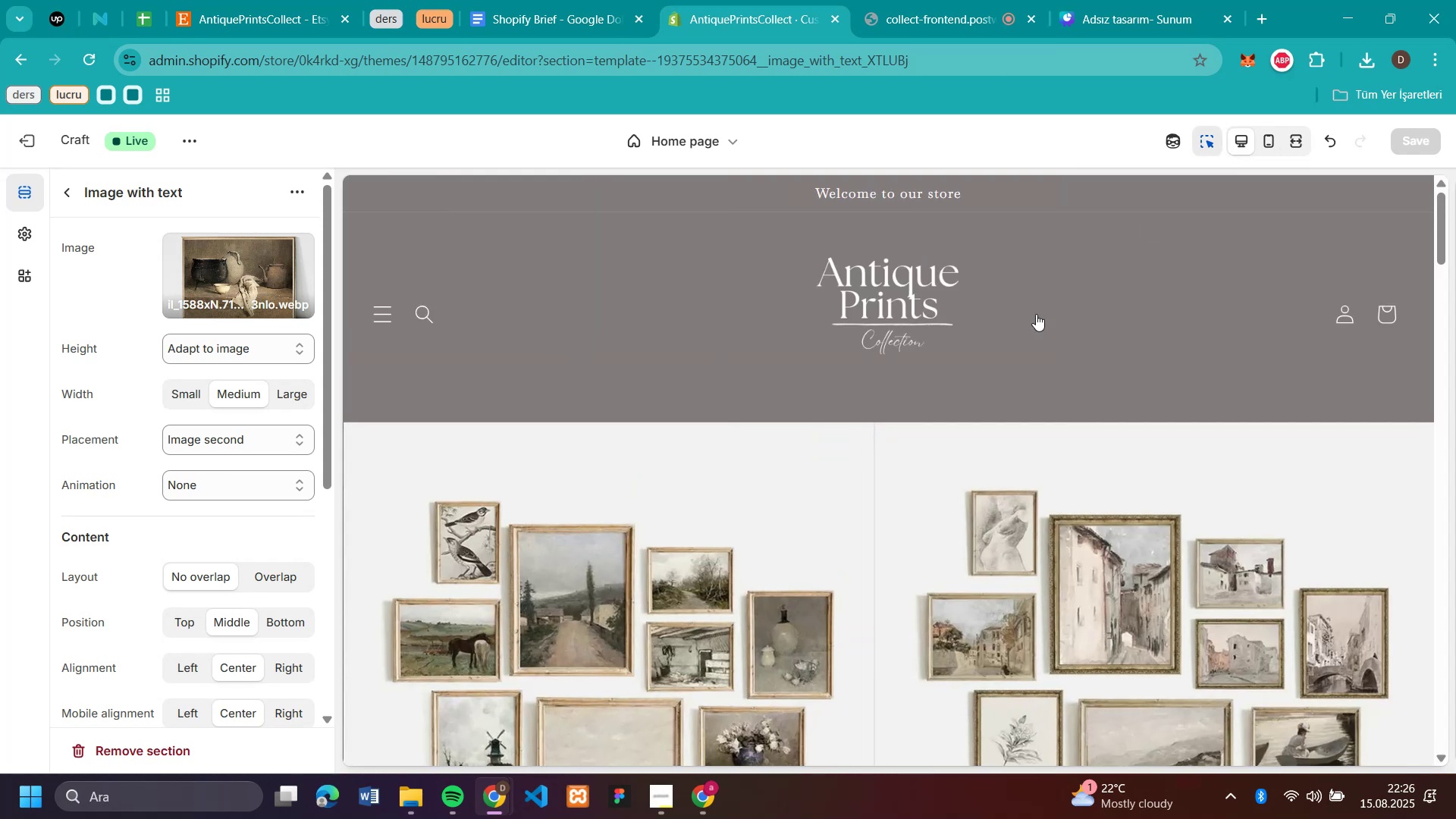 
scroll: coordinate [746, 488], scroll_direction: down, amount: 23.0
 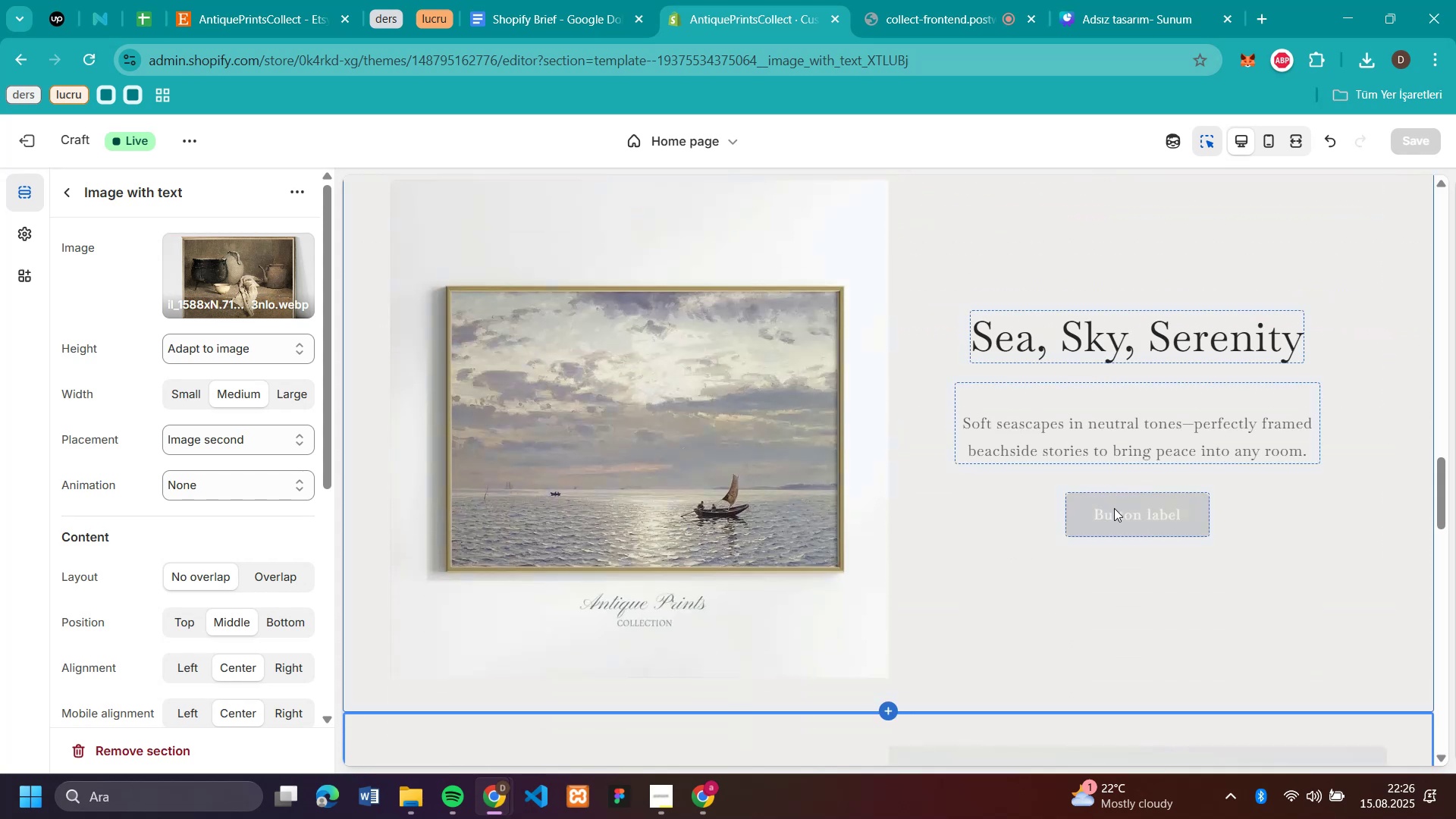 
left_click([1116, 513])
 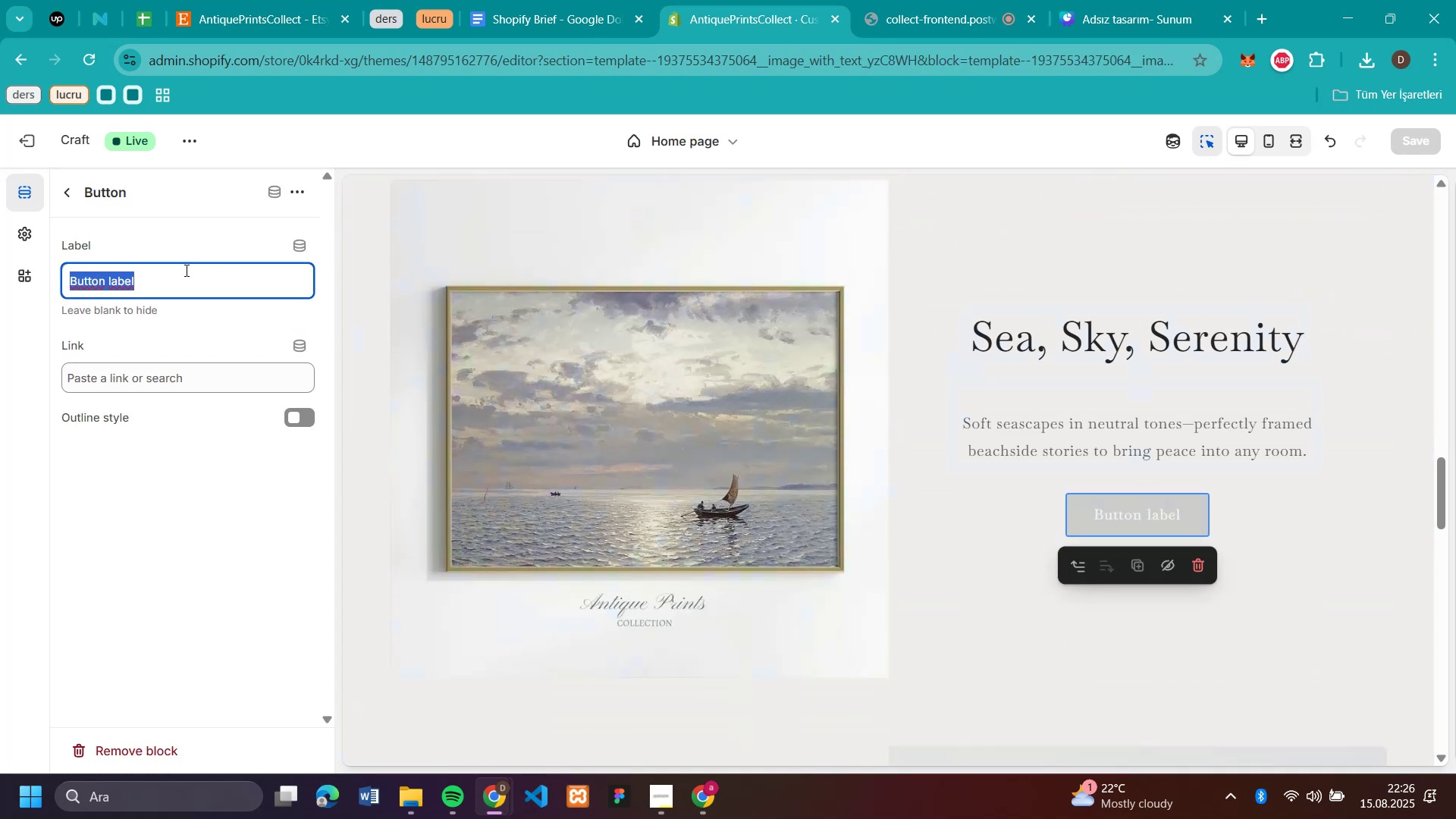 
type(Shop Now!)
 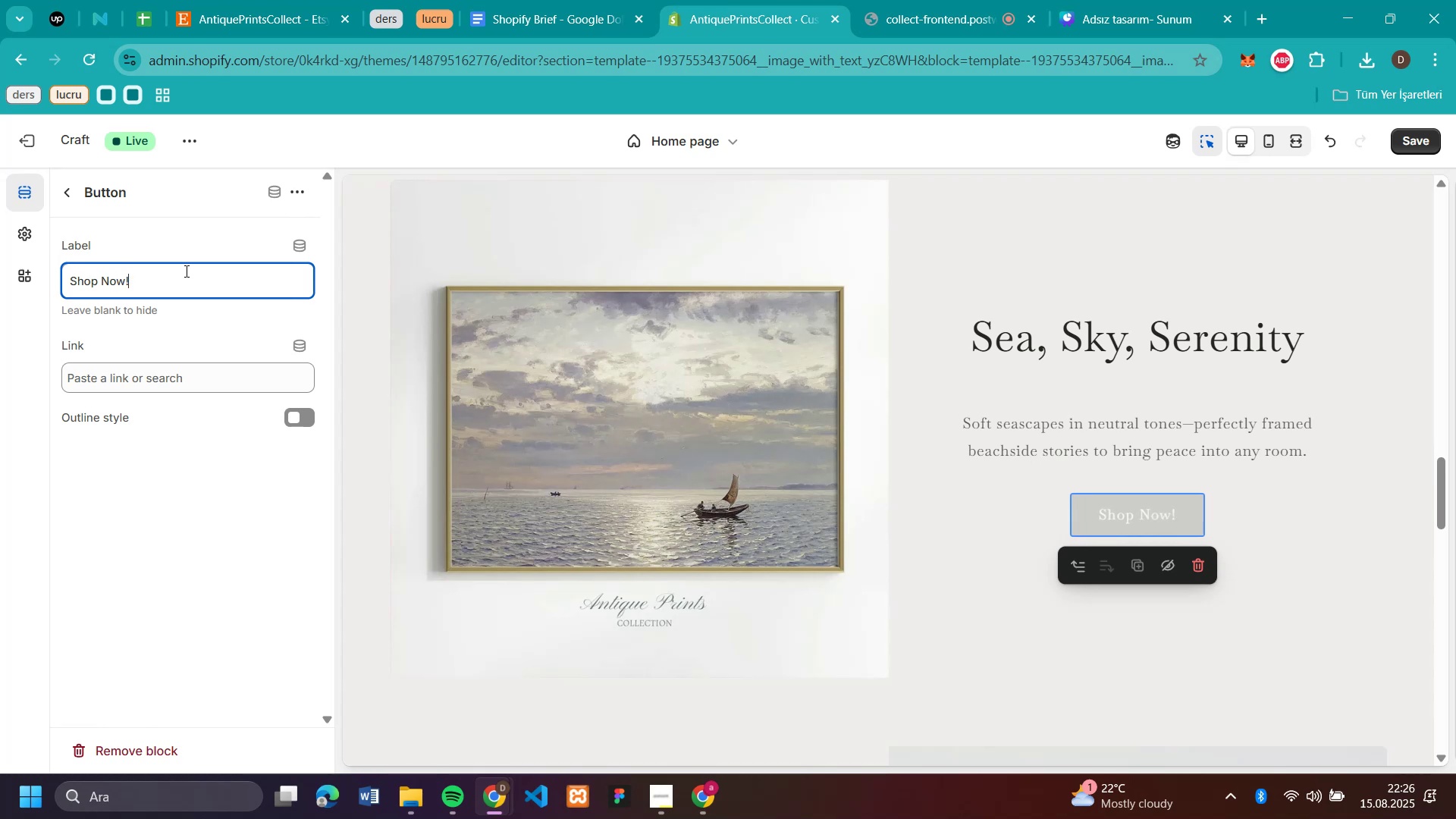 
left_click([167, 376])
 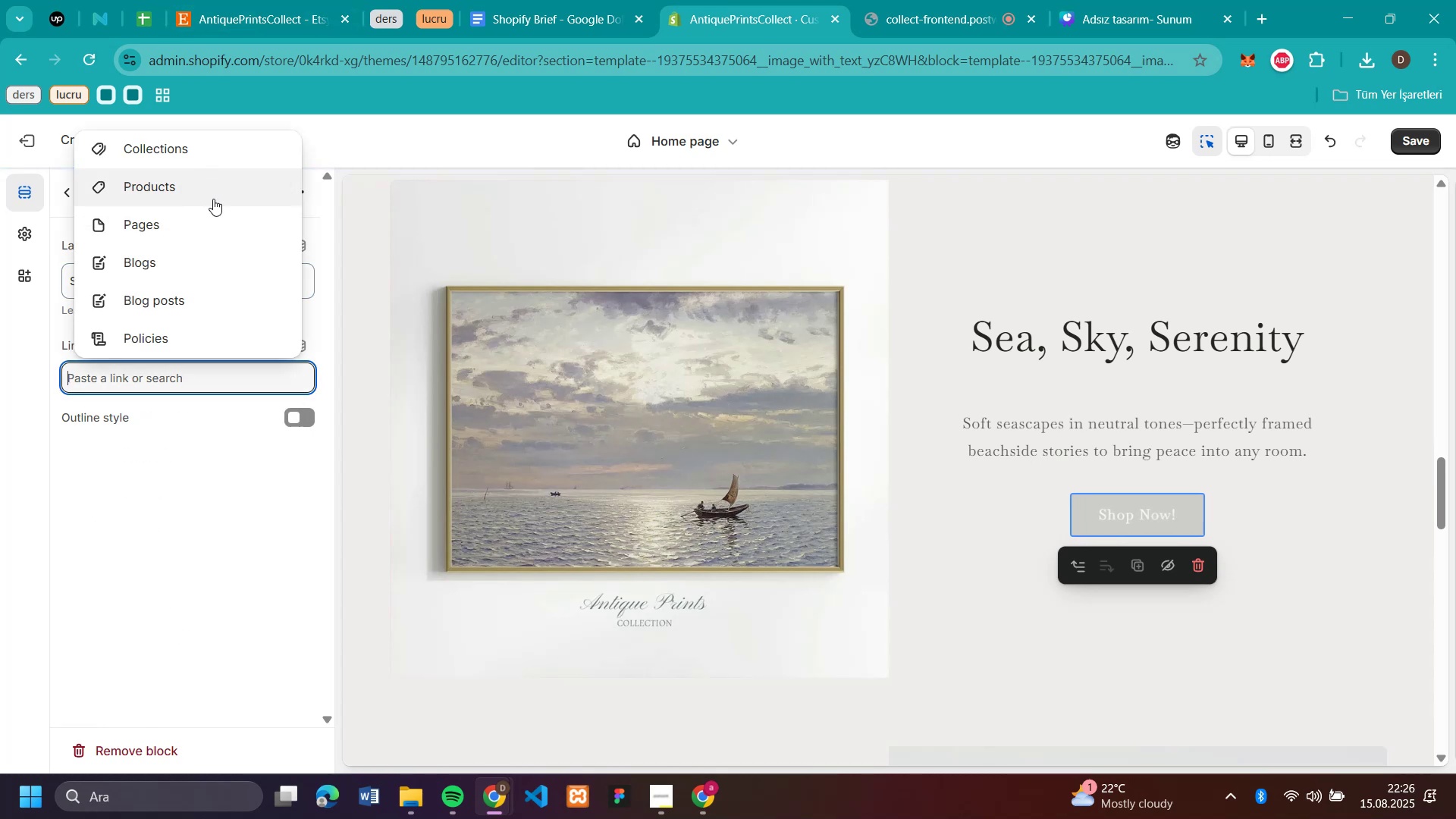 
left_click([215, 151])
 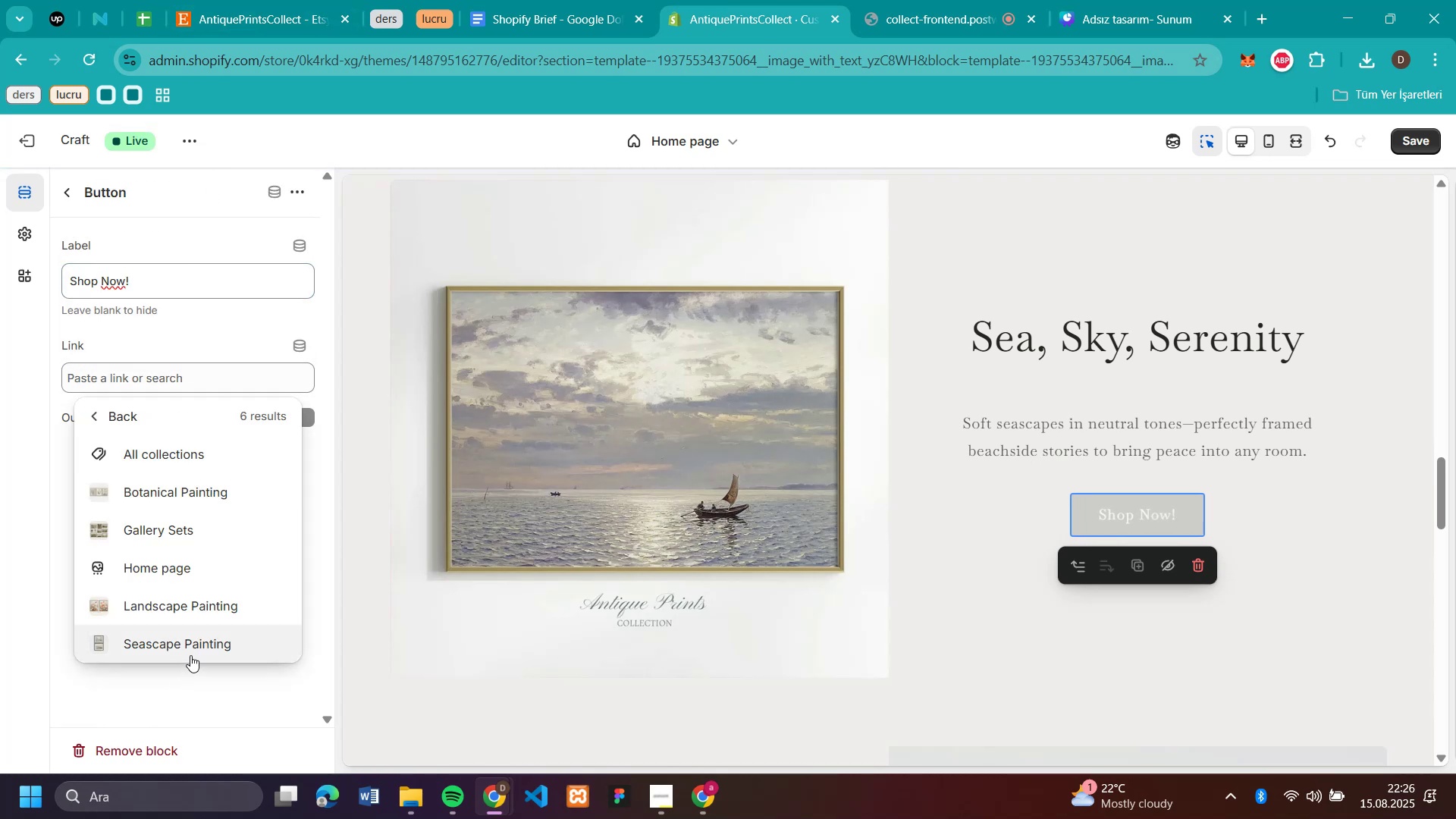 
left_click([190, 652])
 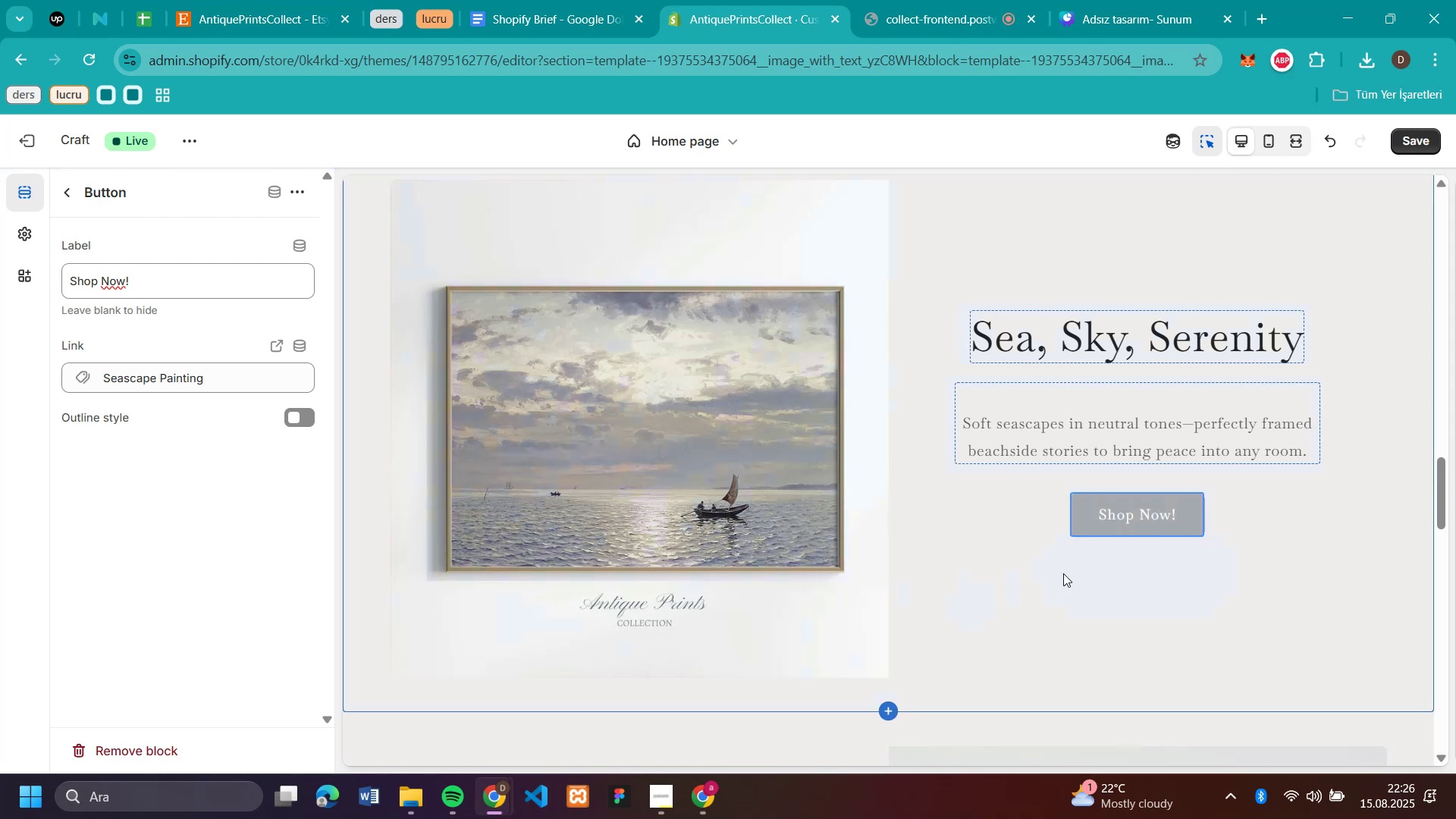 
scroll: coordinate [916, 553], scroll_direction: down, amount: 7.0
 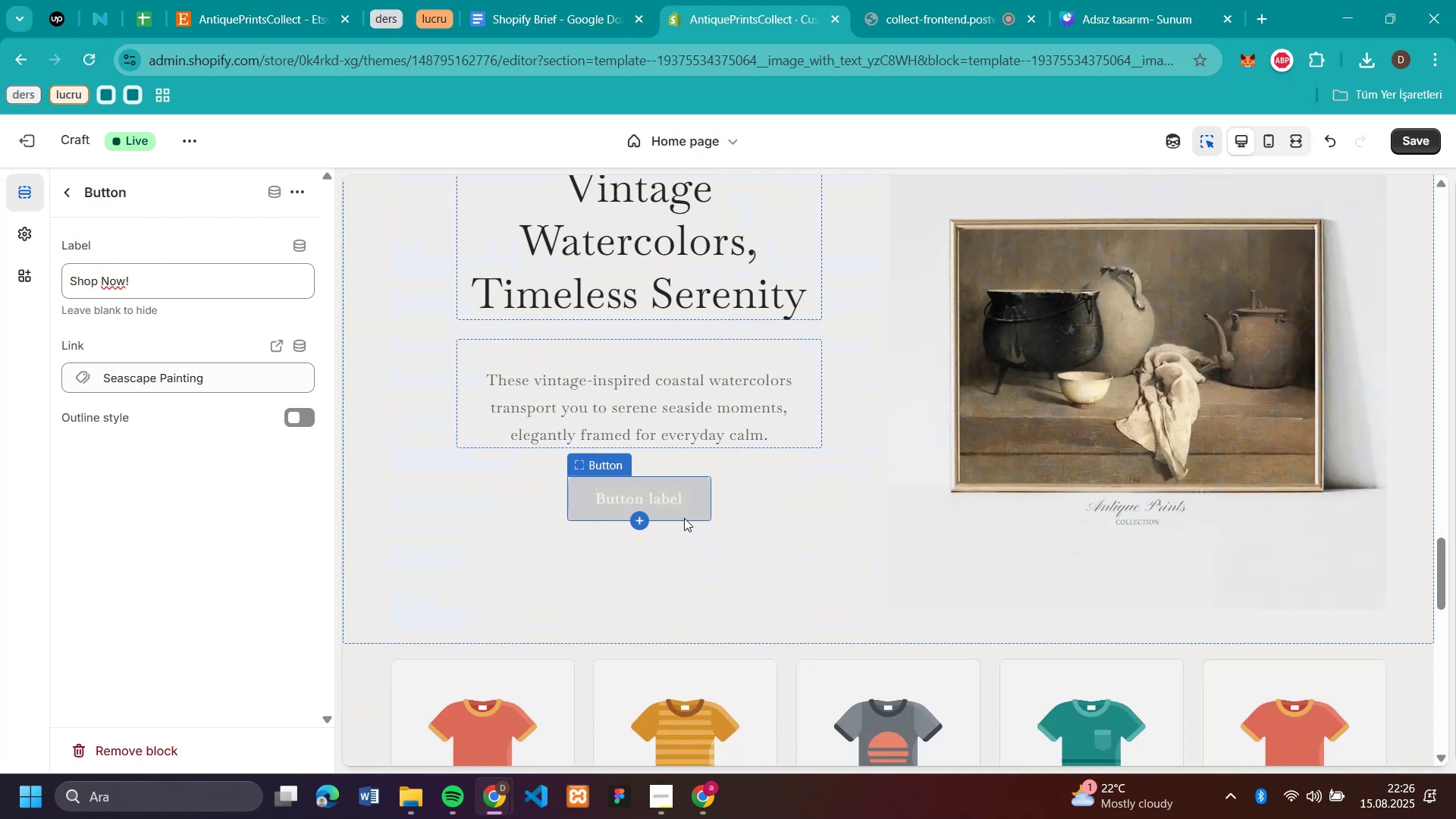 
left_click([684, 518])
 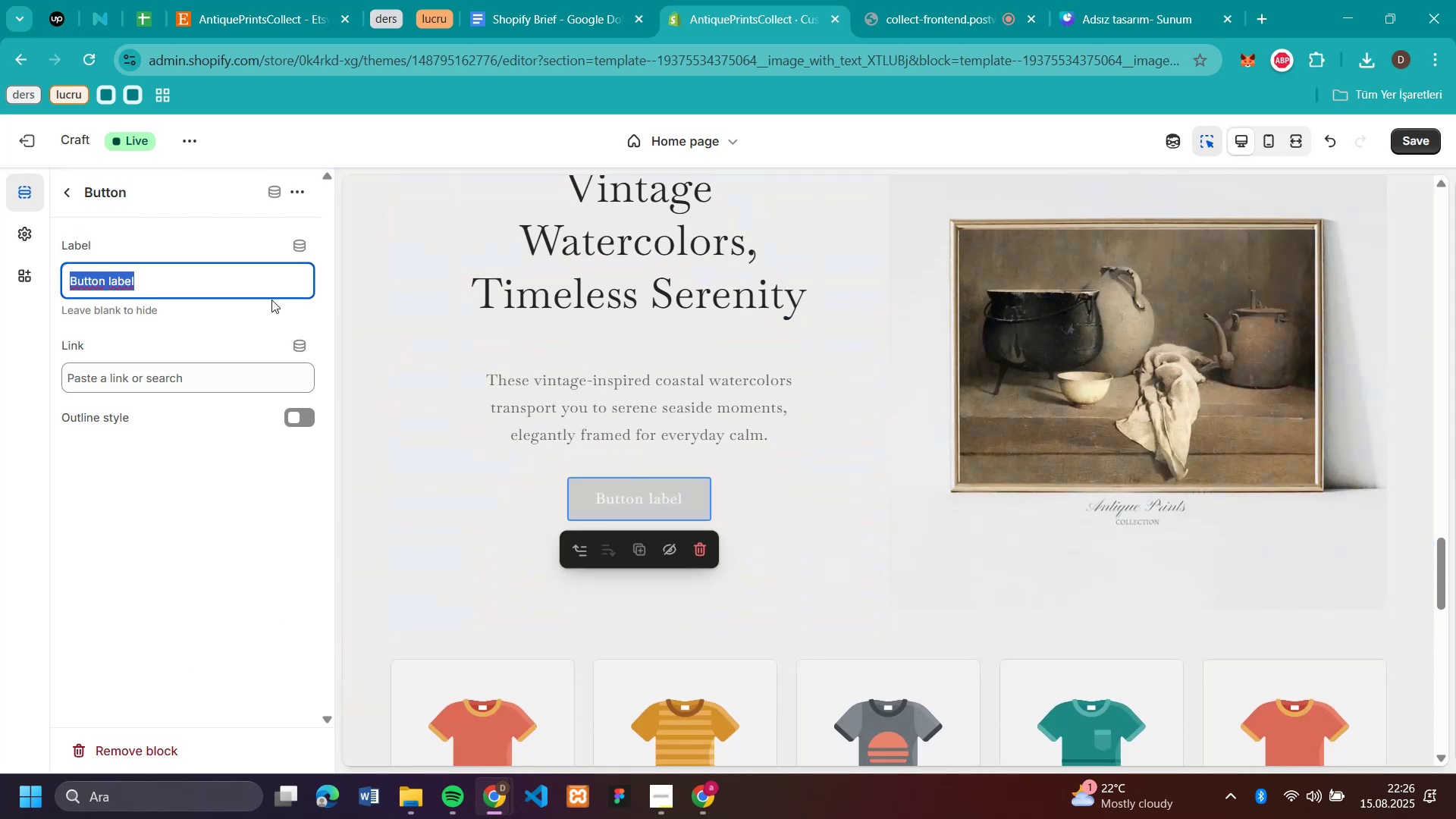 
type(Shop Now!)
 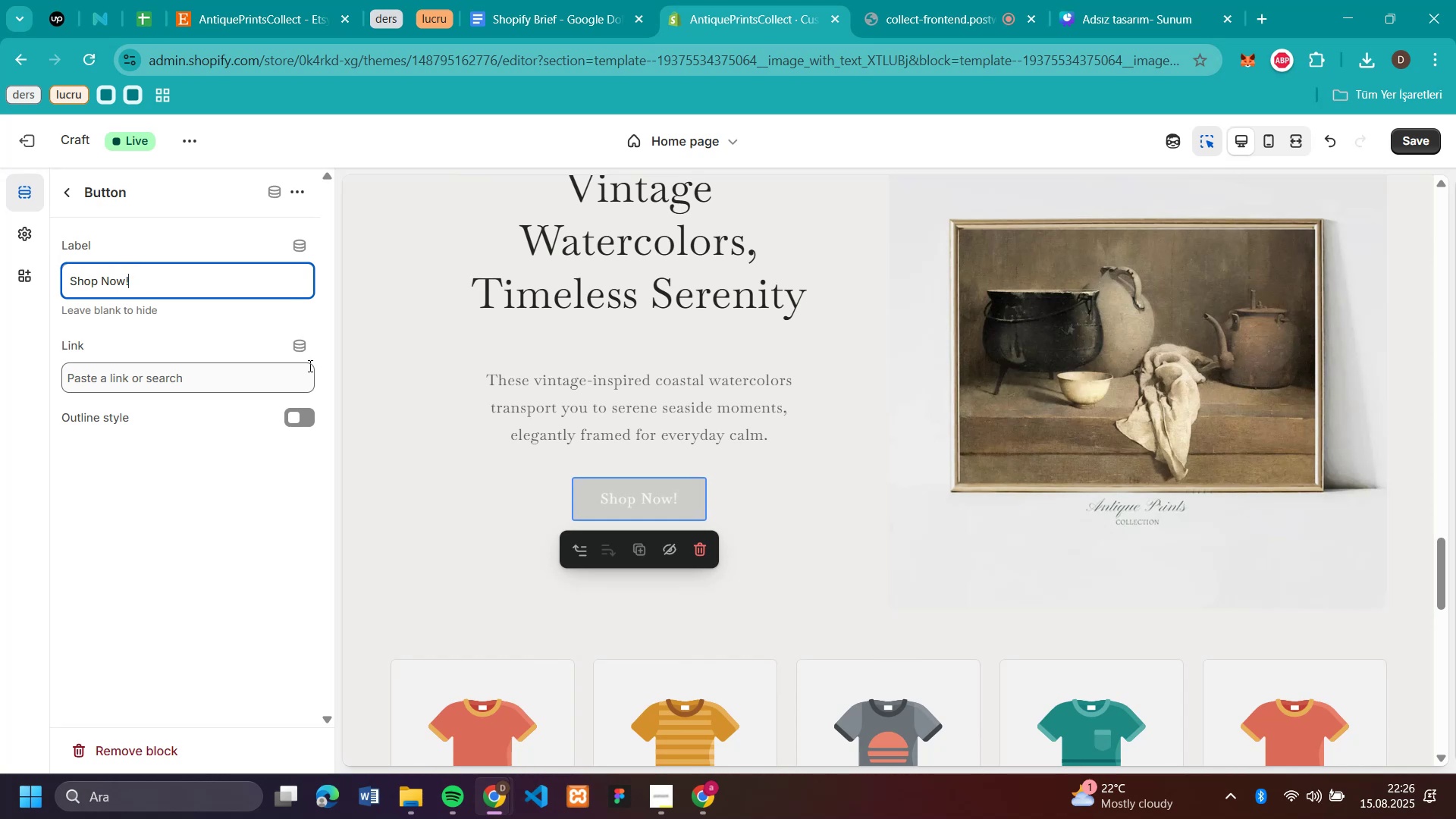 
left_click([132, 386])
 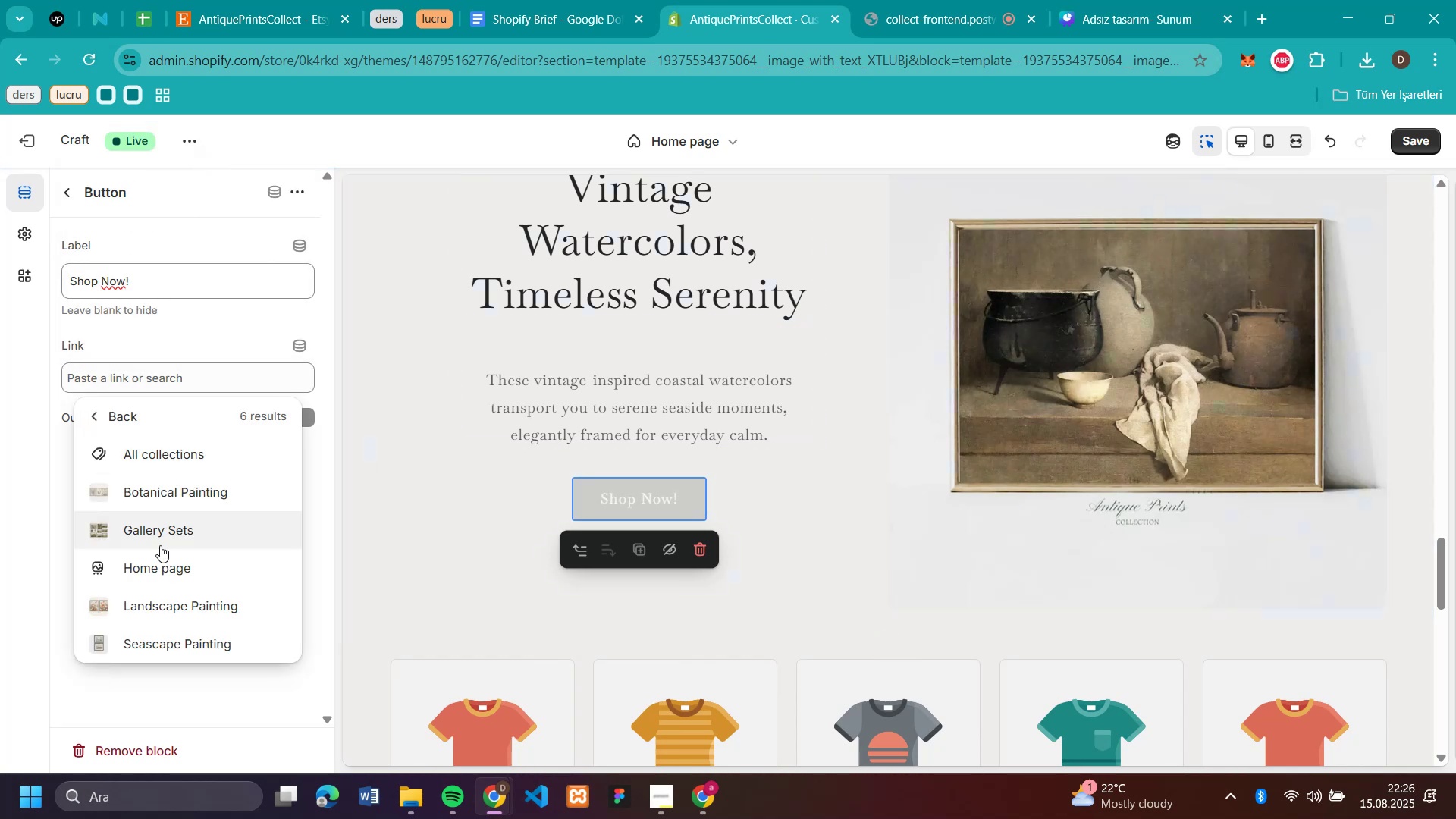 
wait(7.16)
 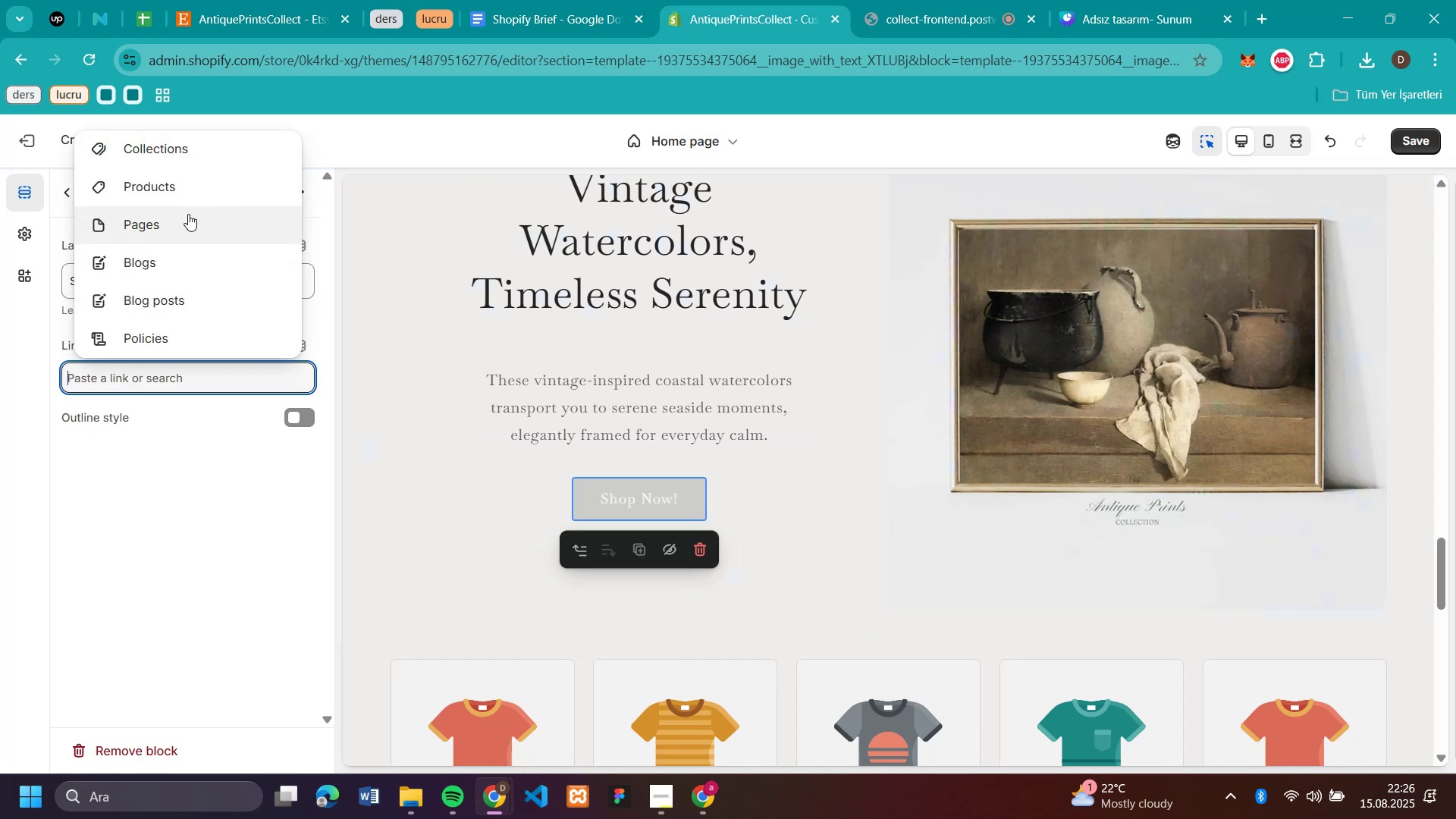 
left_click([174, 524])
 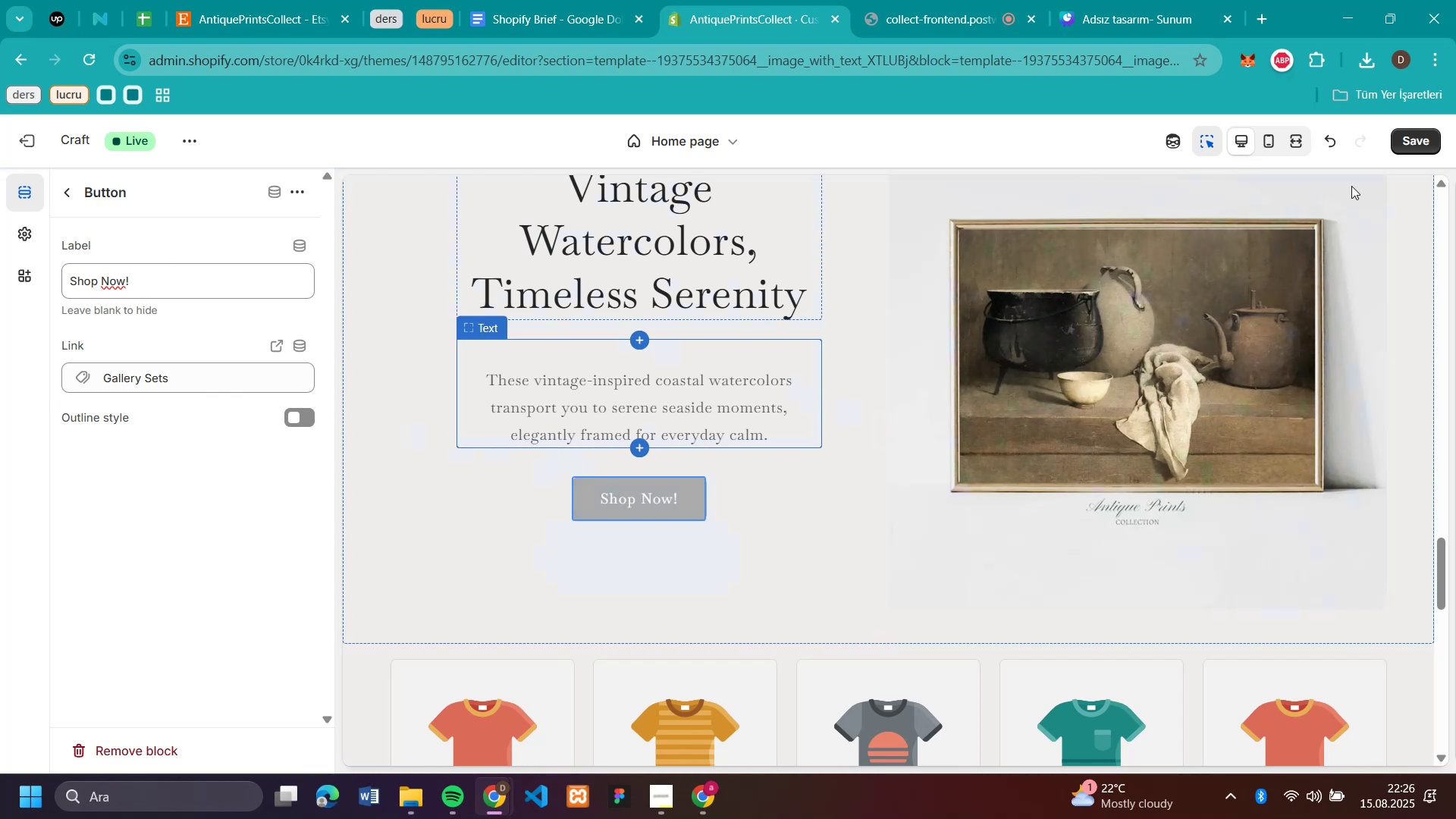 
left_click([1432, 135])
 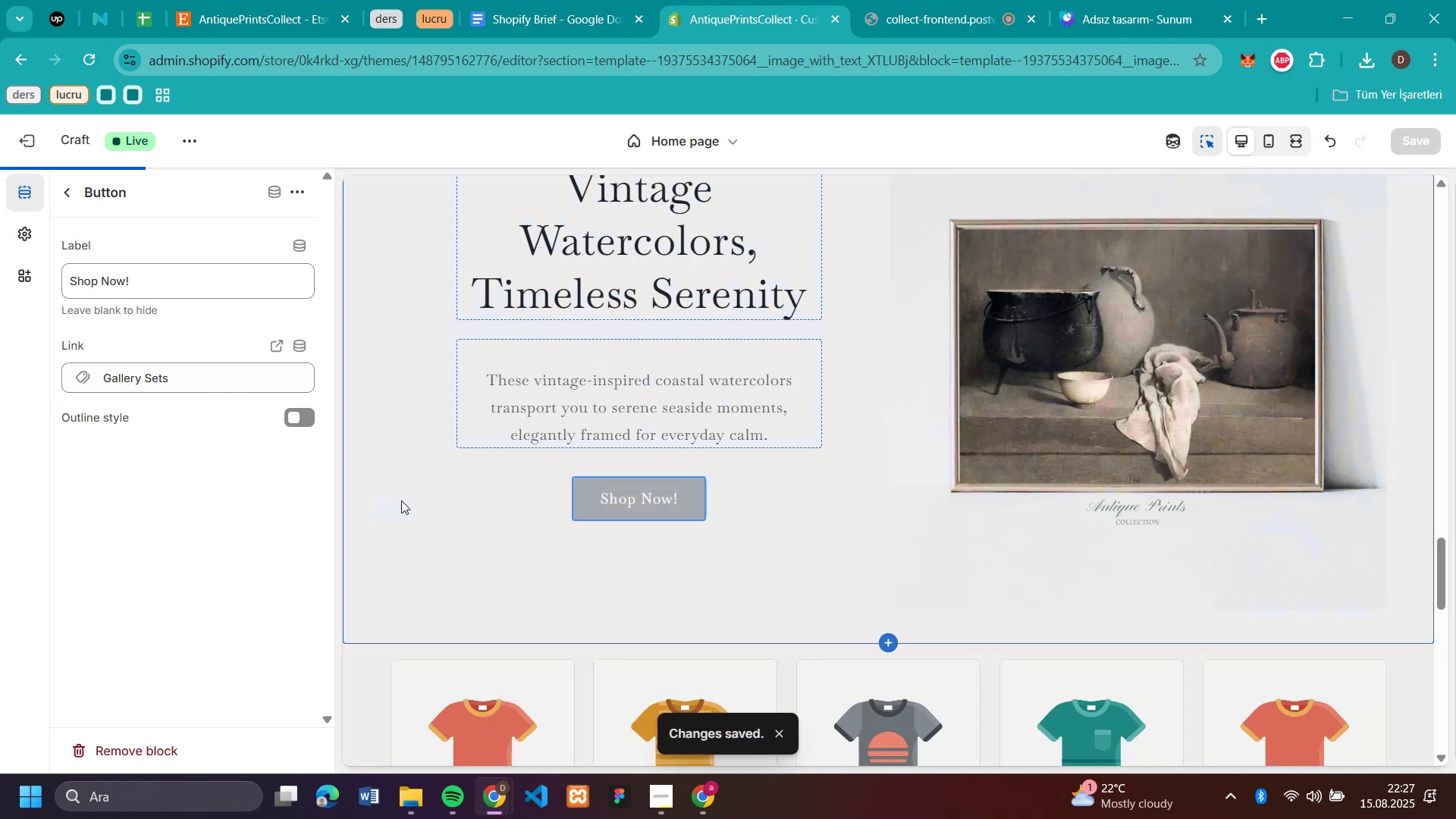 
left_click([504, 492])
 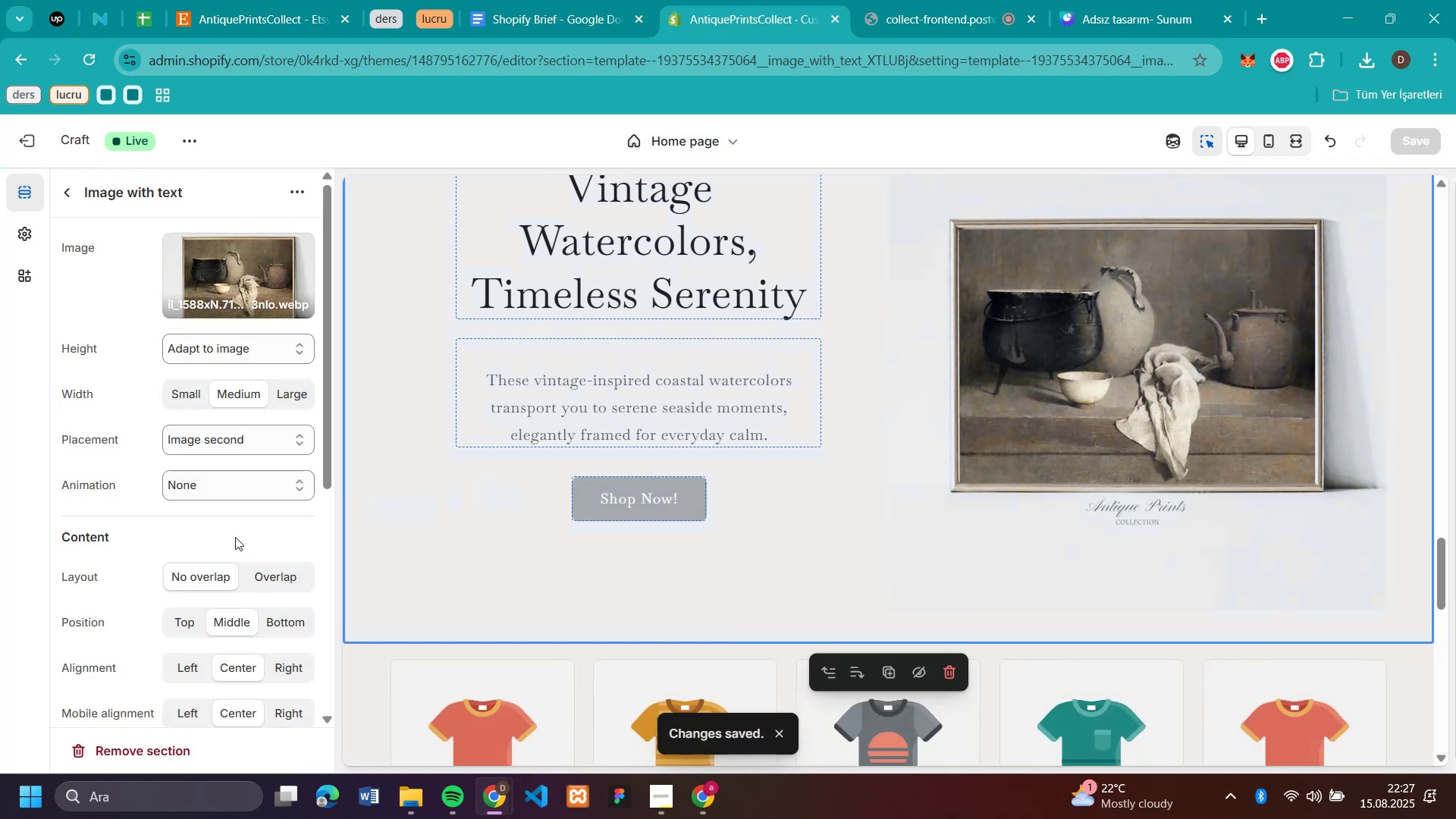 
scroll: coordinate [231, 519], scroll_direction: down, amount: 4.0
 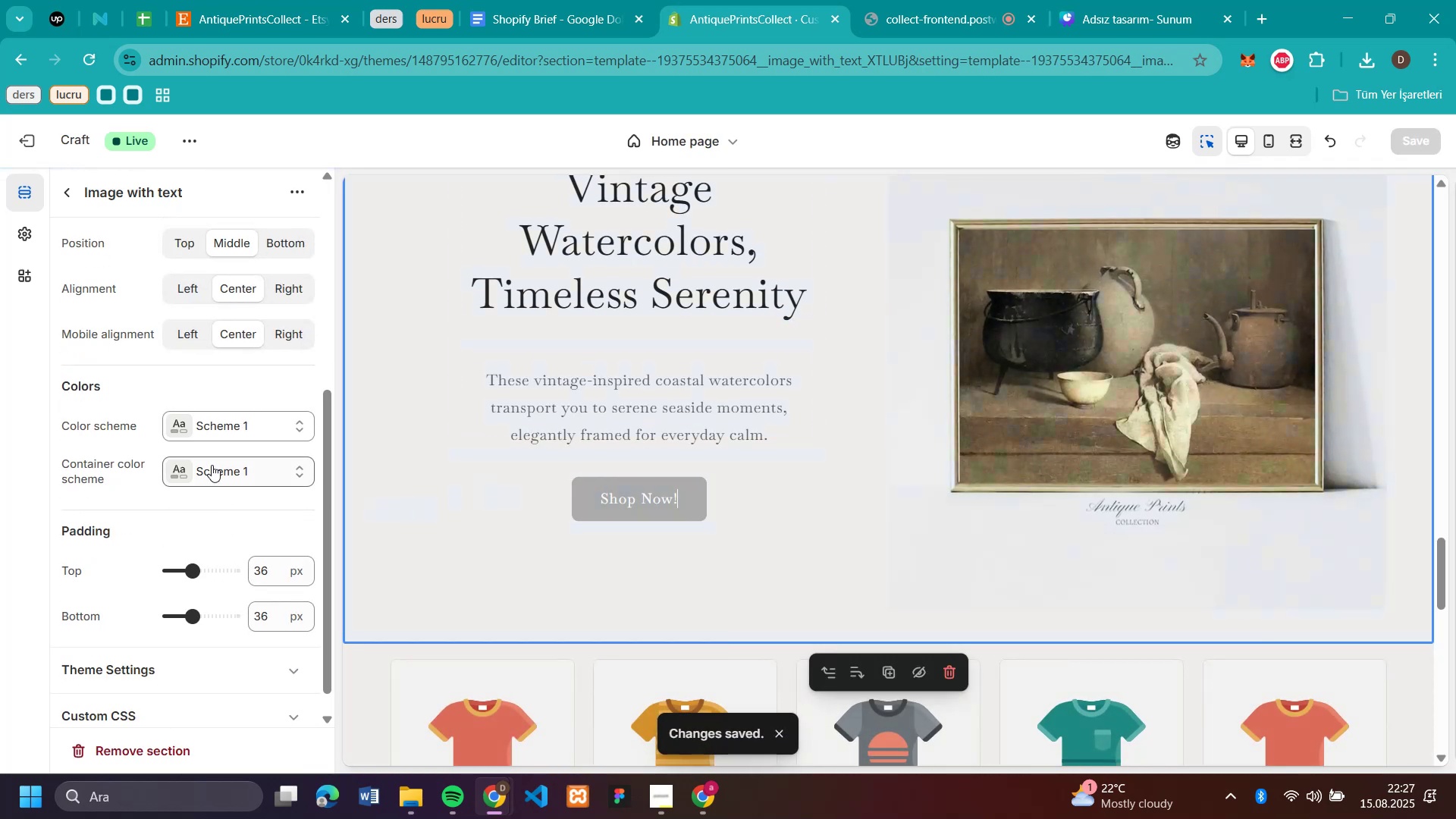 
left_click([212, 436])
 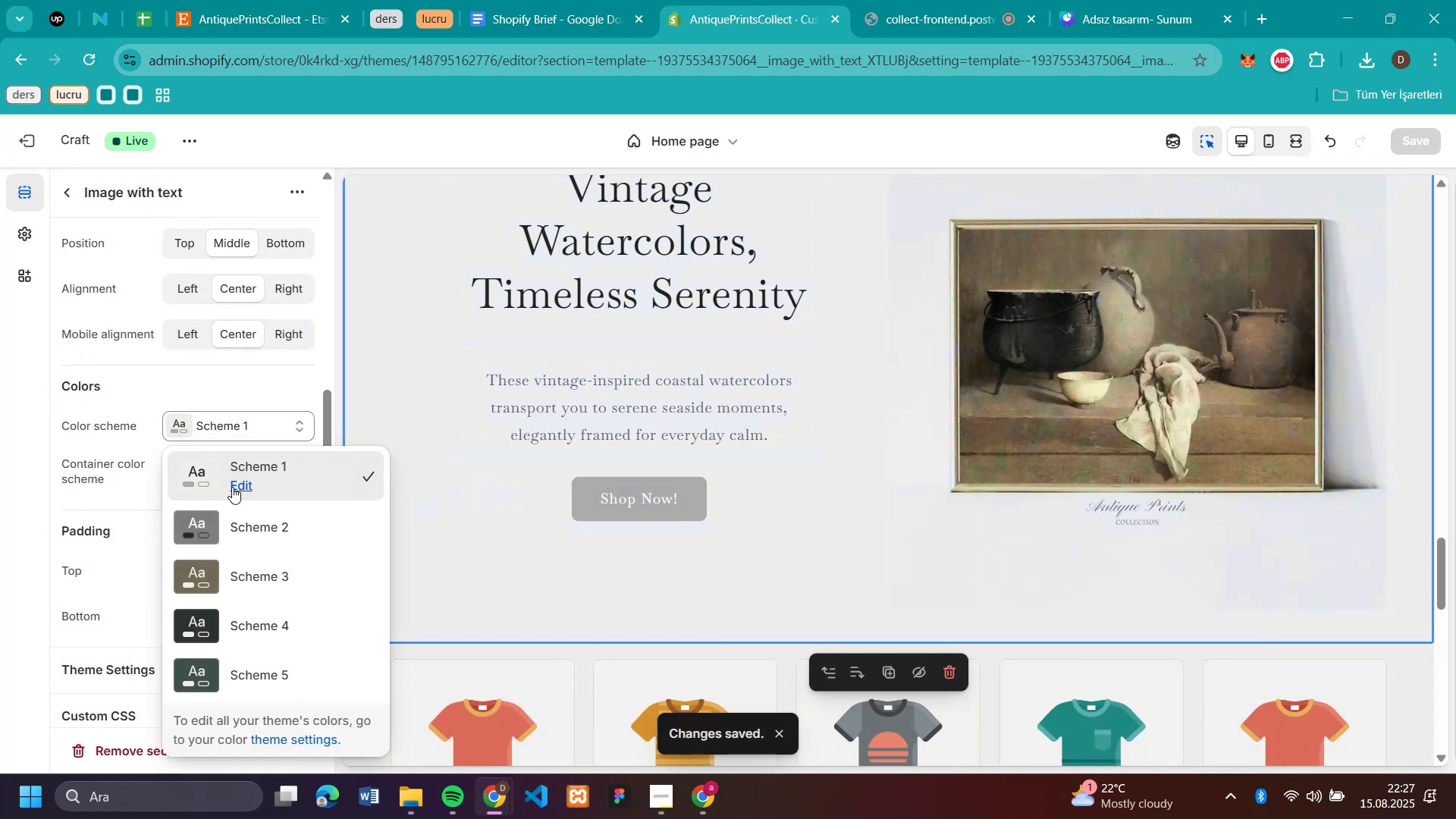 
left_click([234, 486])
 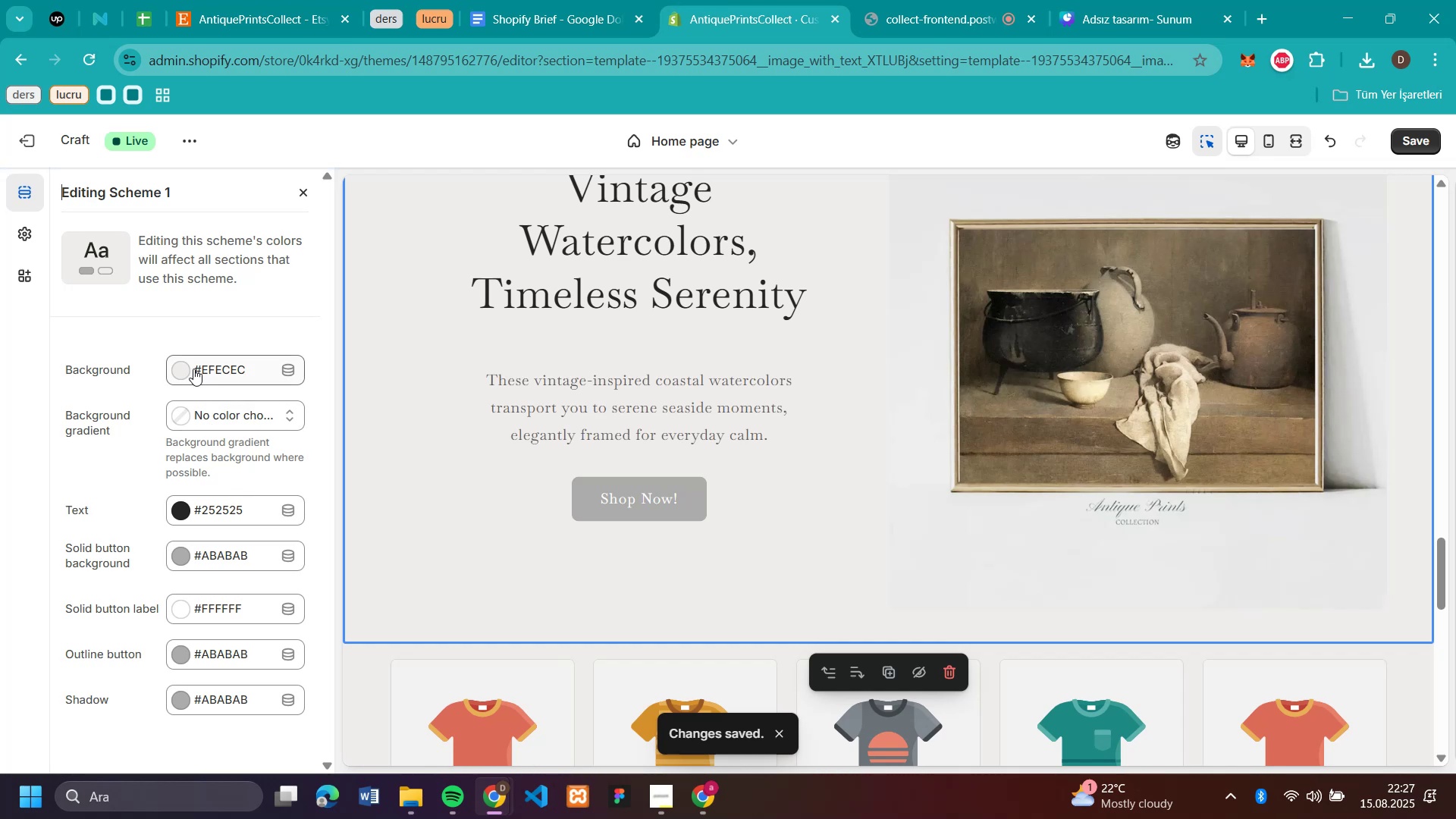 
scroll: coordinate [231, 398], scroll_direction: down, amount: 1.0
 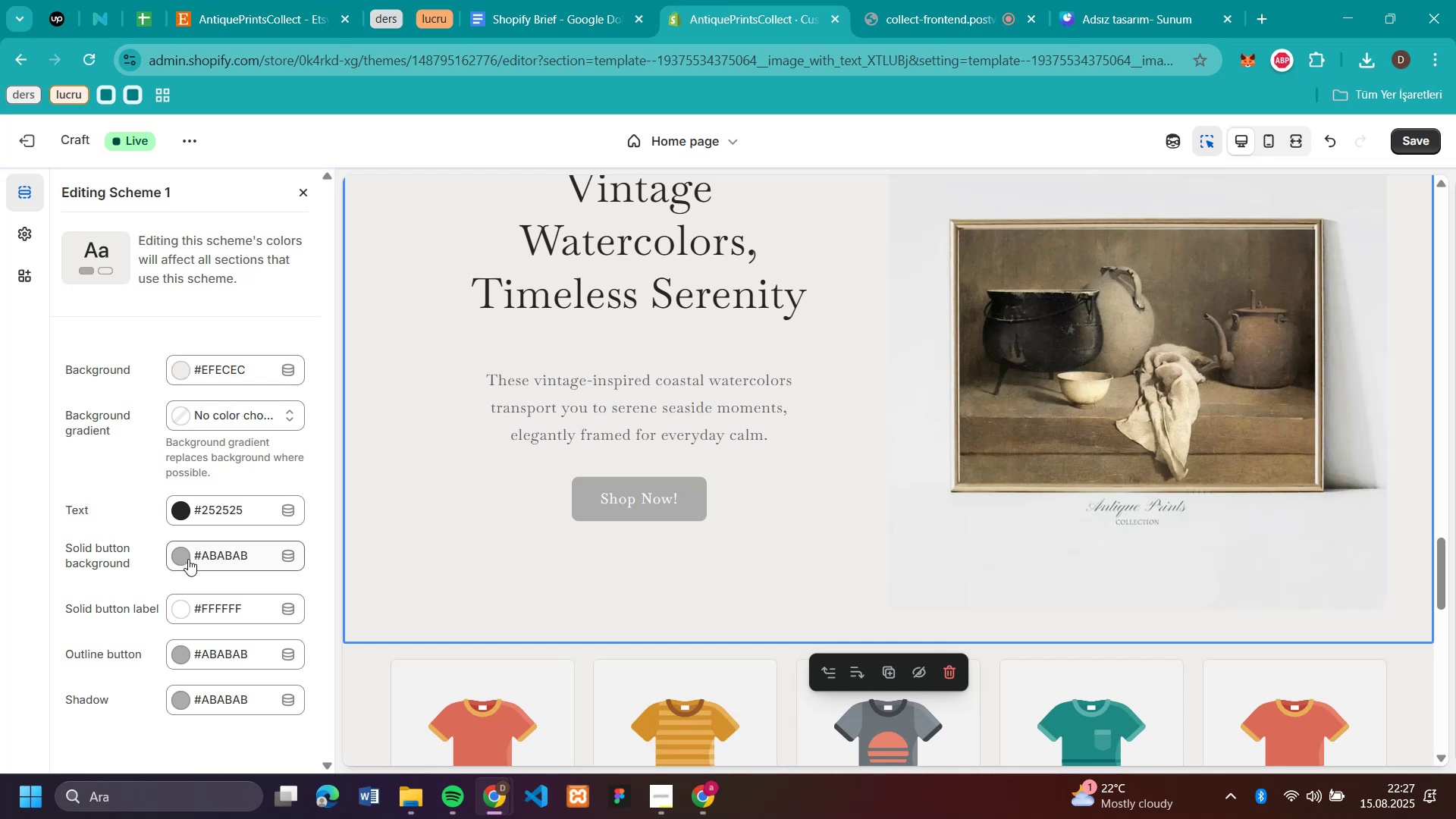 
left_click([188, 559])
 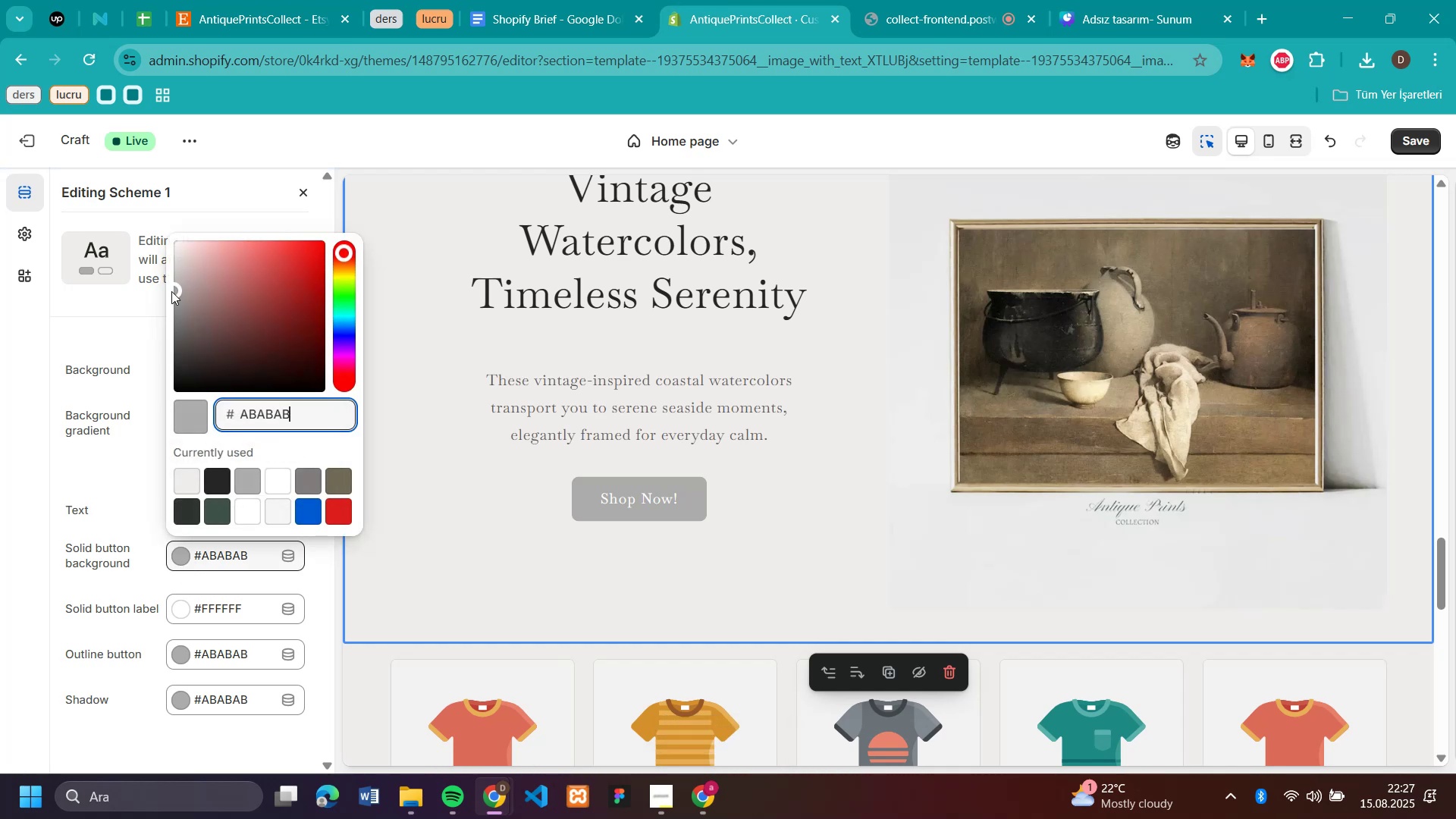 
left_click_drag(start_coordinate=[176, 293], to_coordinate=[180, 309])
 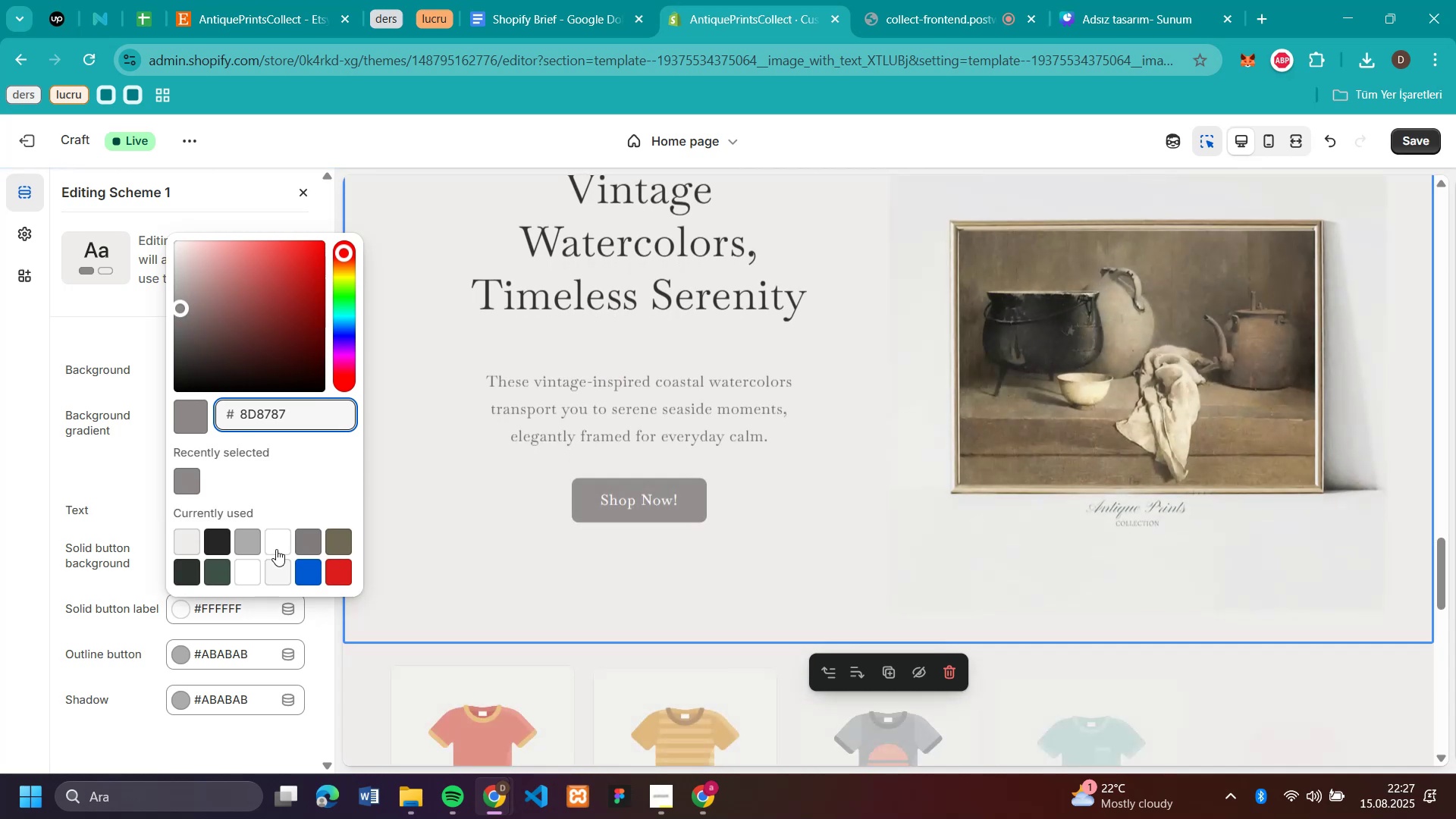 
left_click([312, 533])
 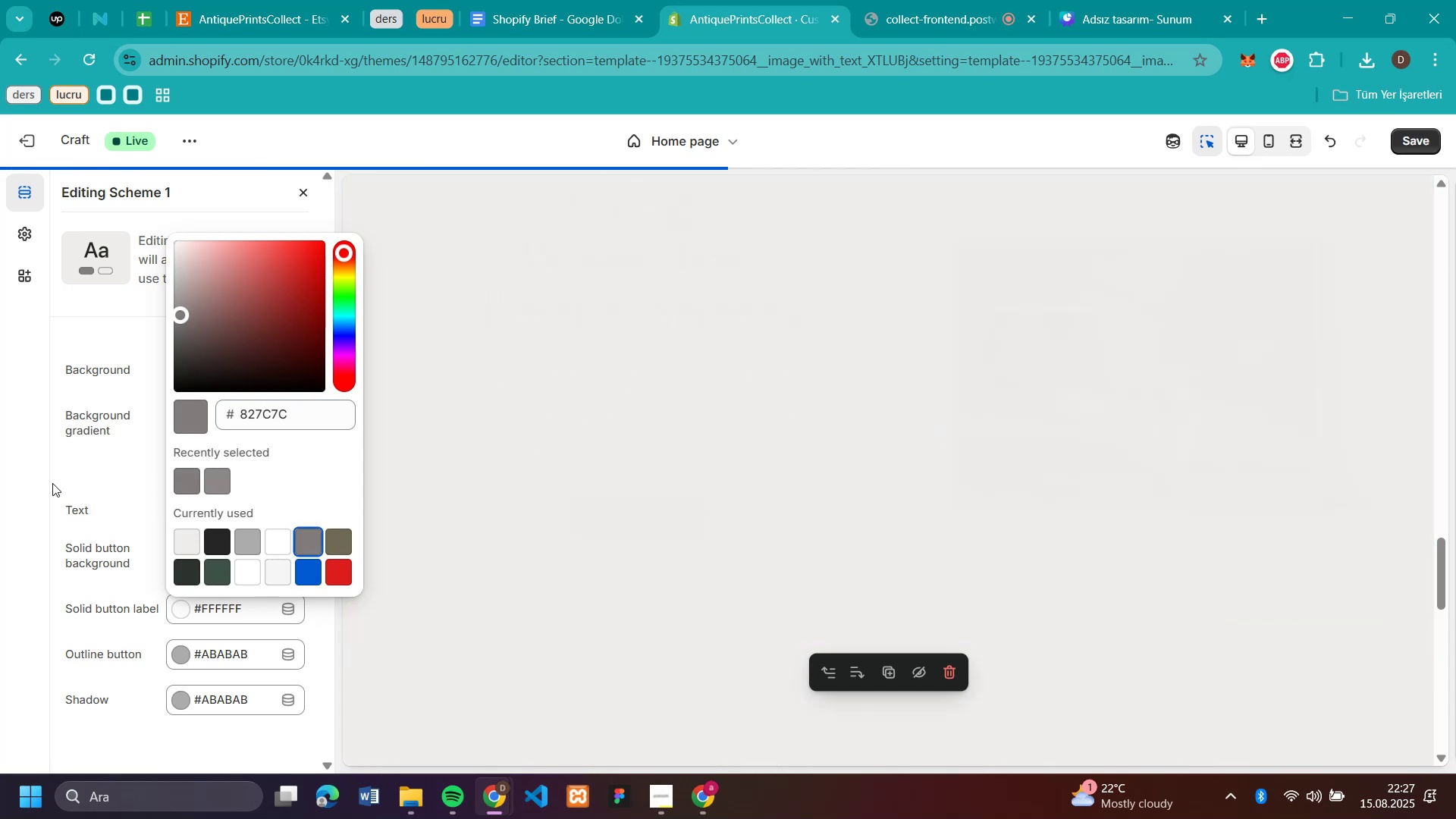 
left_click([52, 482])
 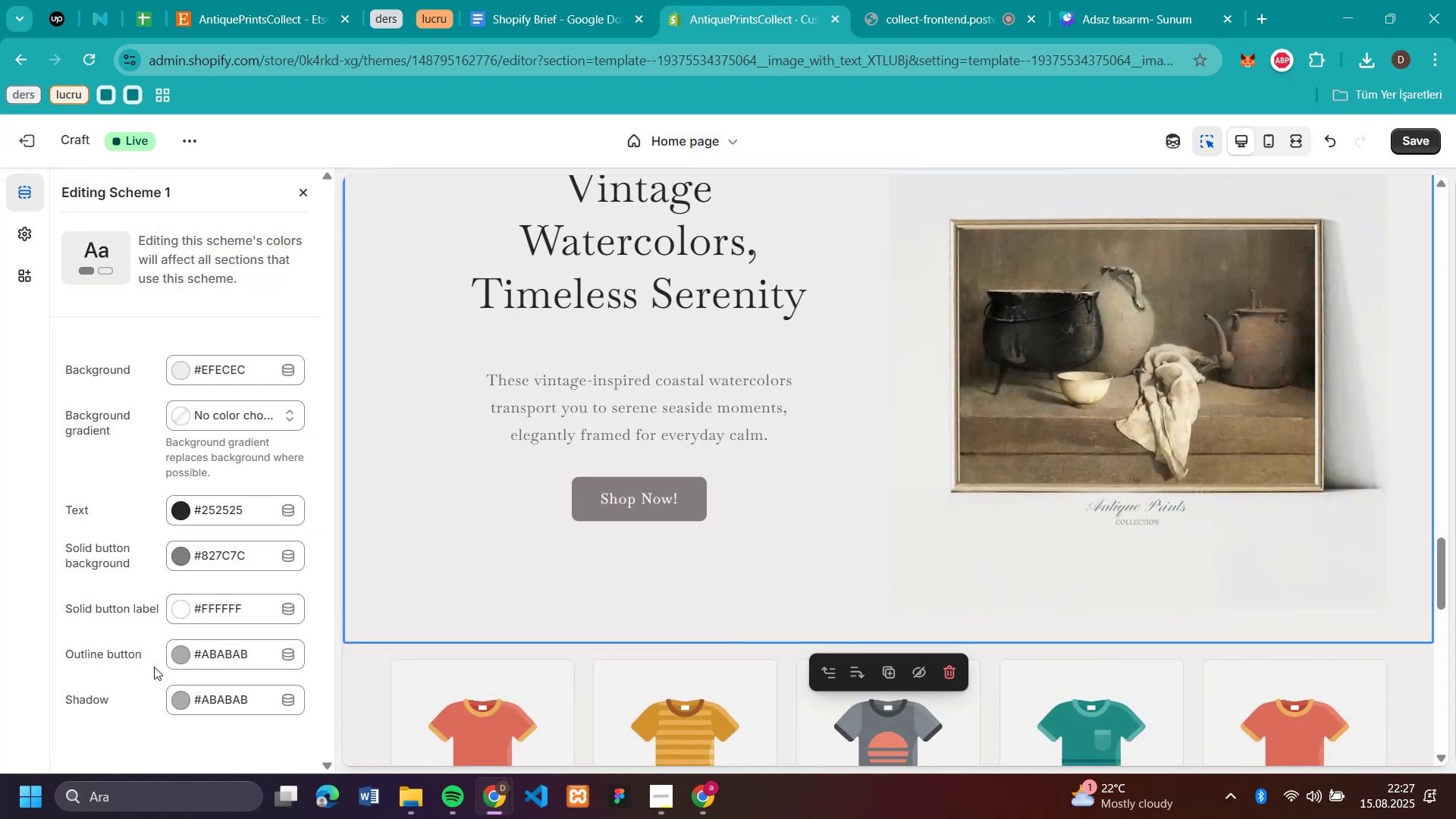 
left_click([180, 654])
 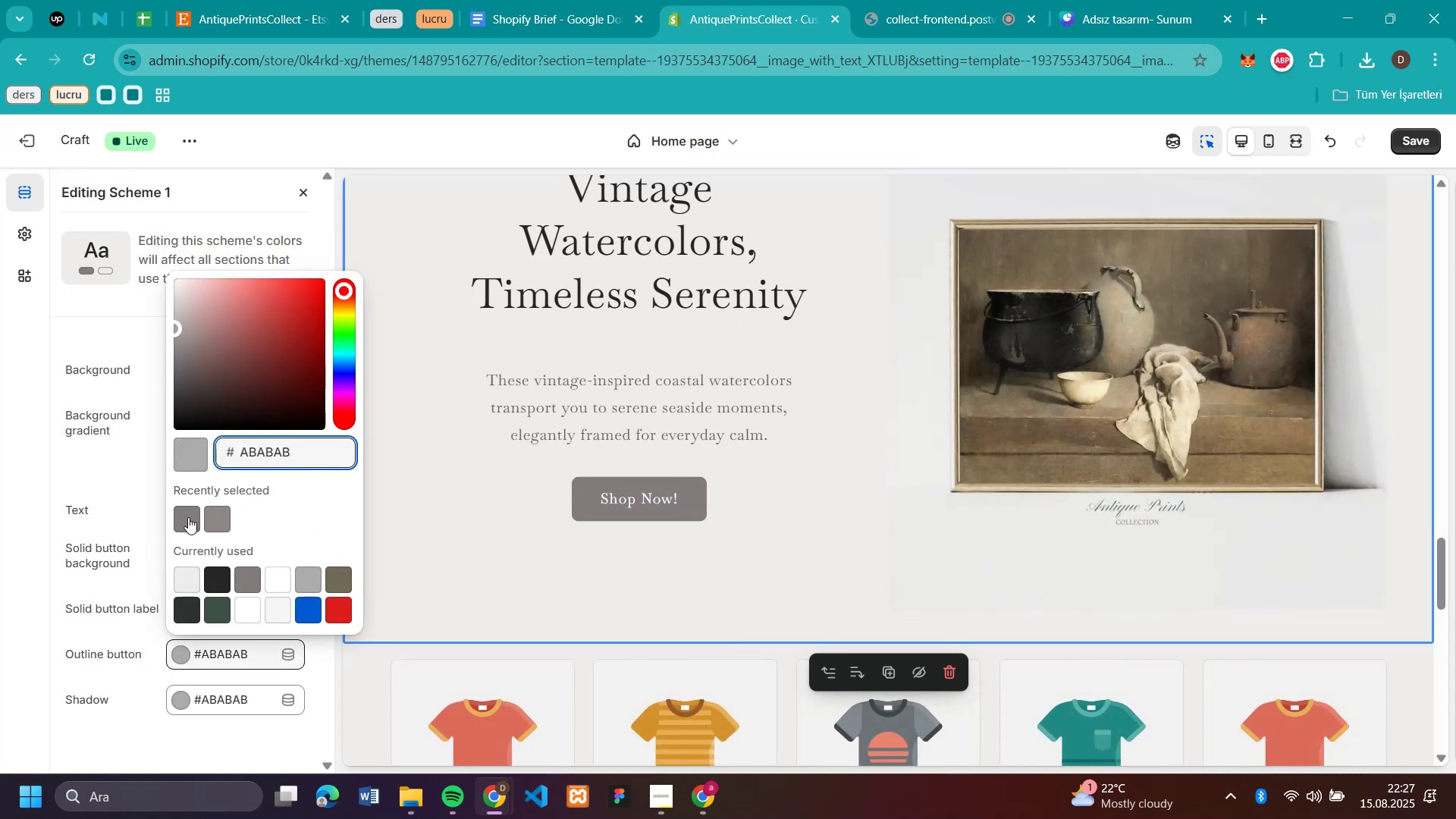 
left_click([185, 516])
 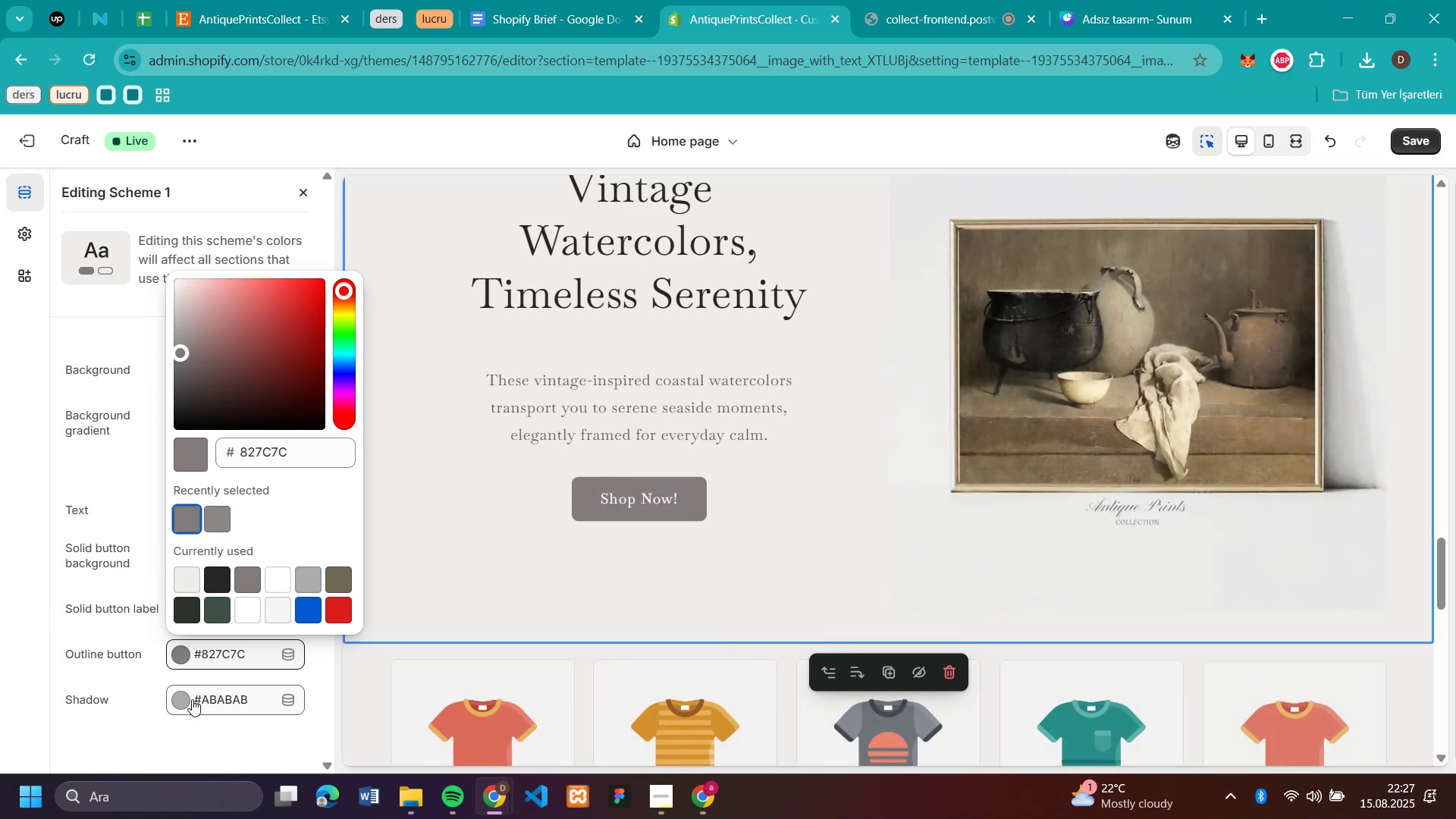 
left_click([180, 698])
 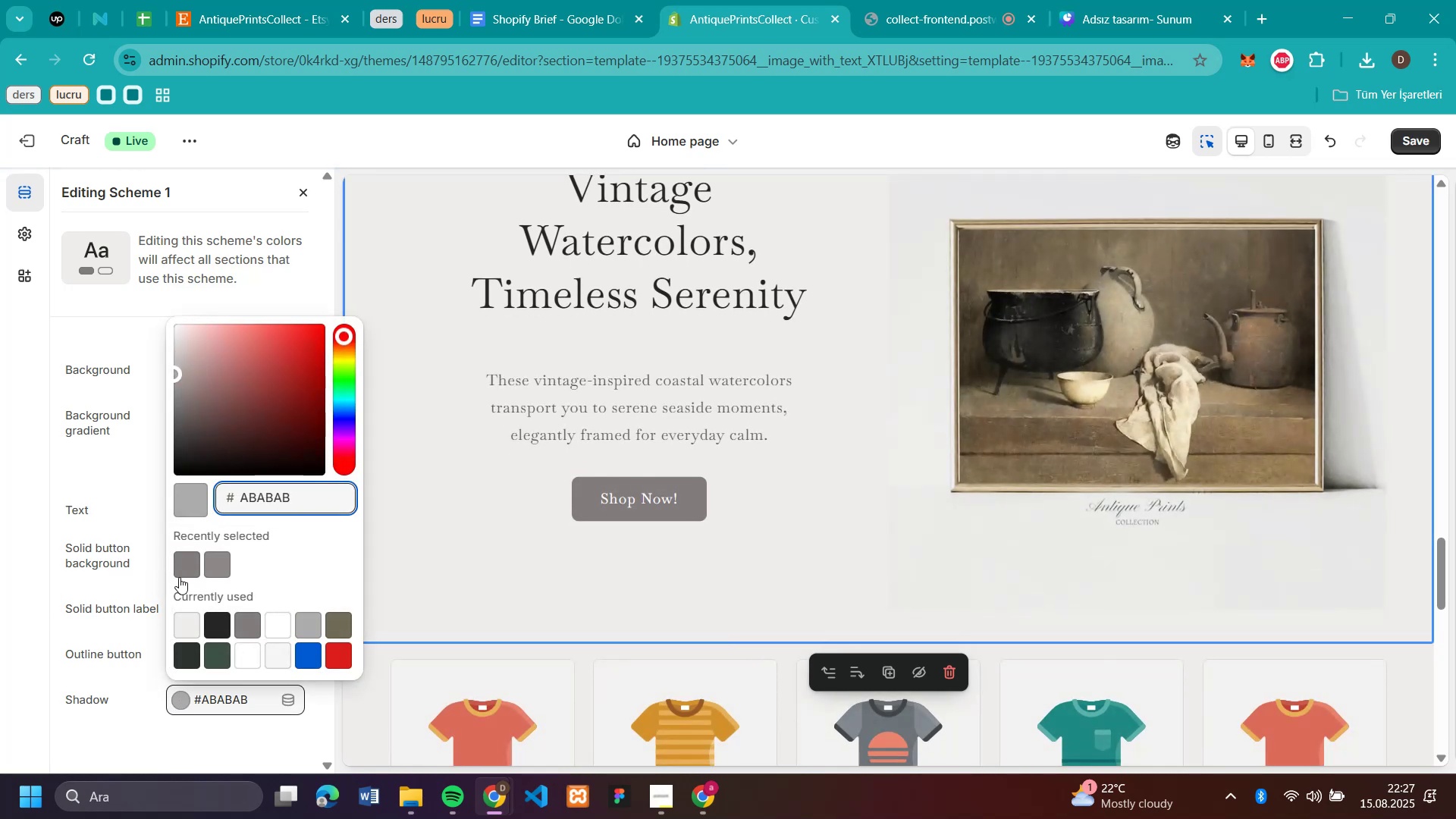 
left_click([184, 565])
 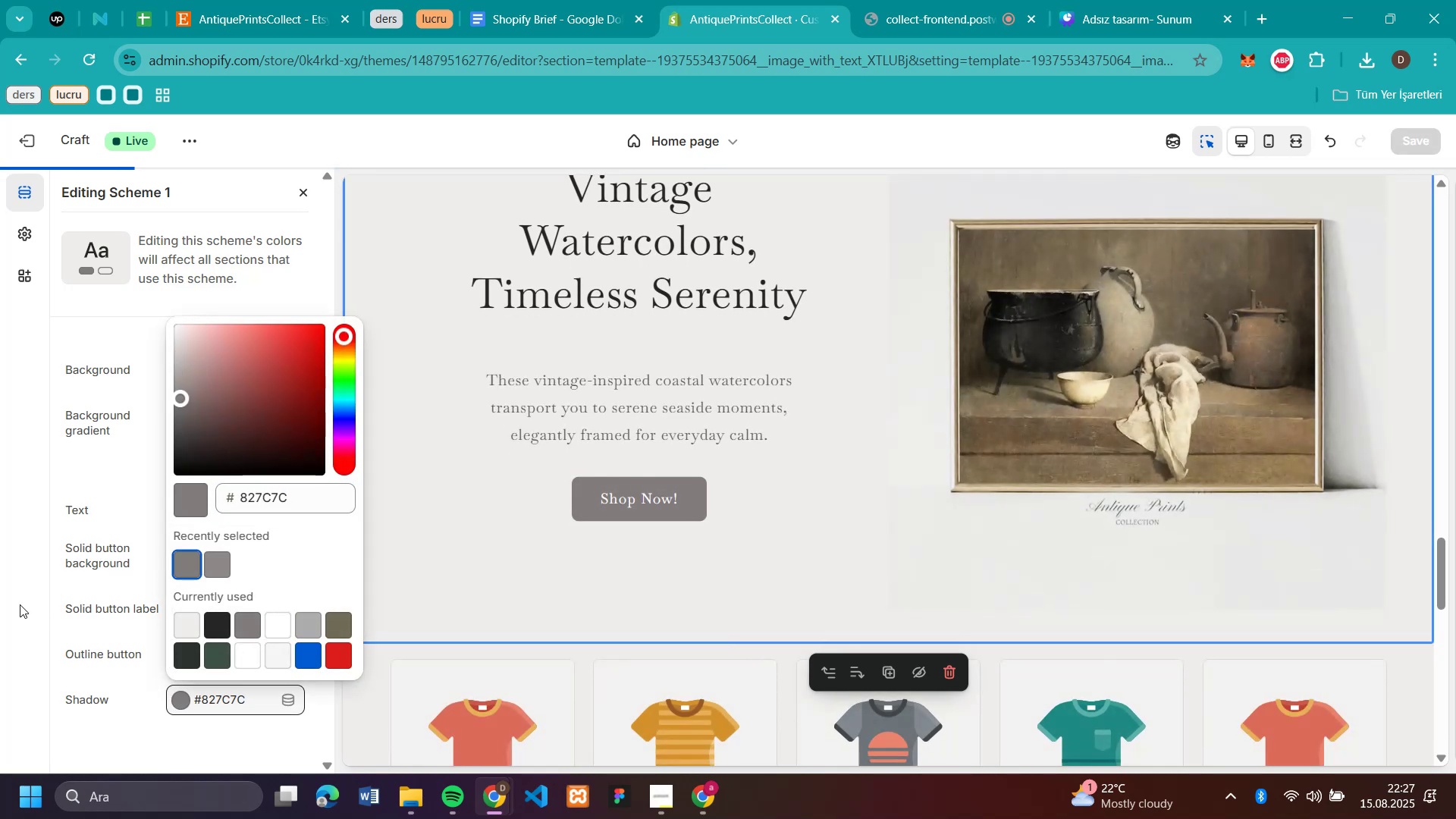 
left_click([20, 604])
 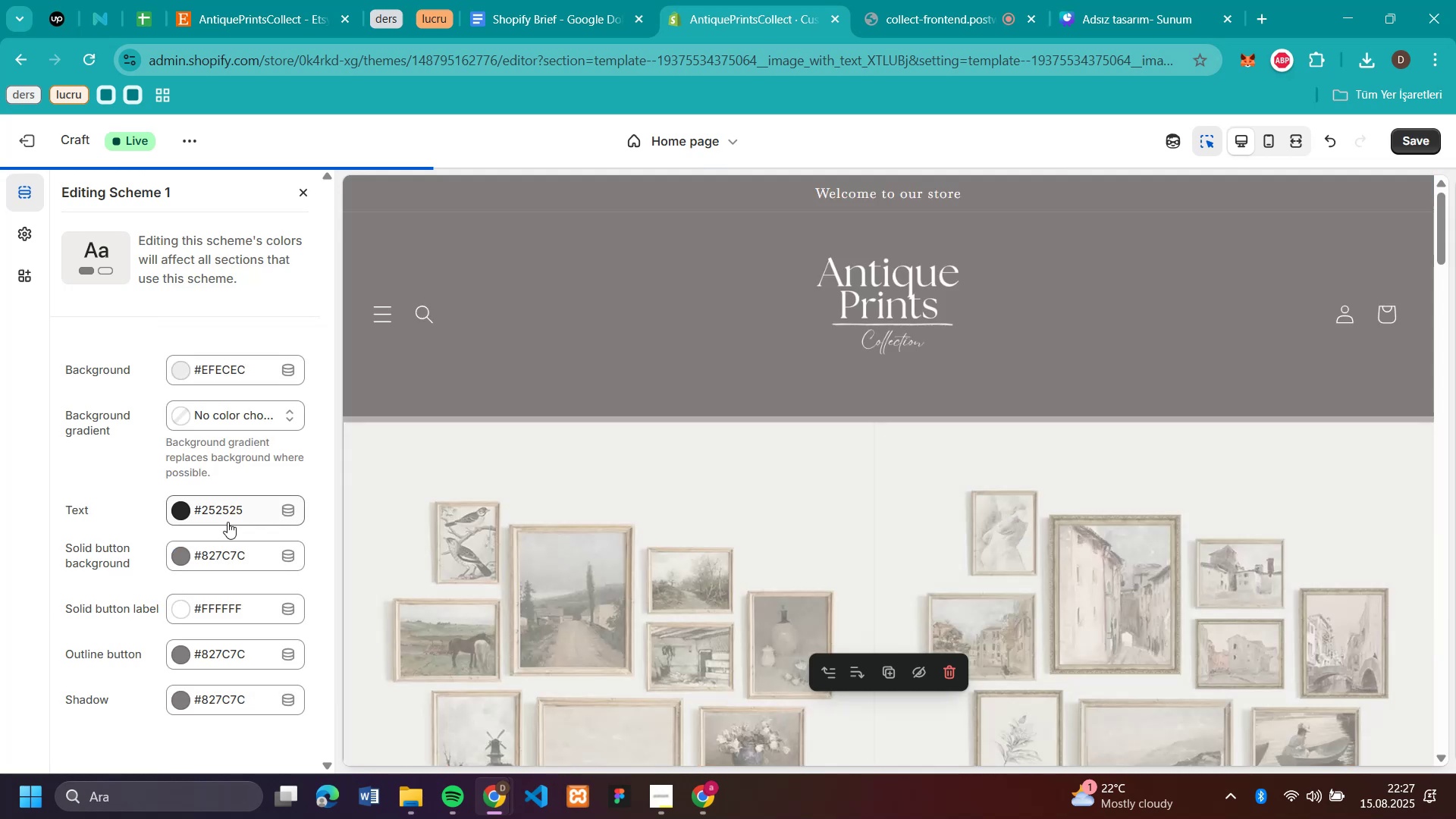 
scroll: coordinate [228, 522], scroll_direction: none, amount: 0.0
 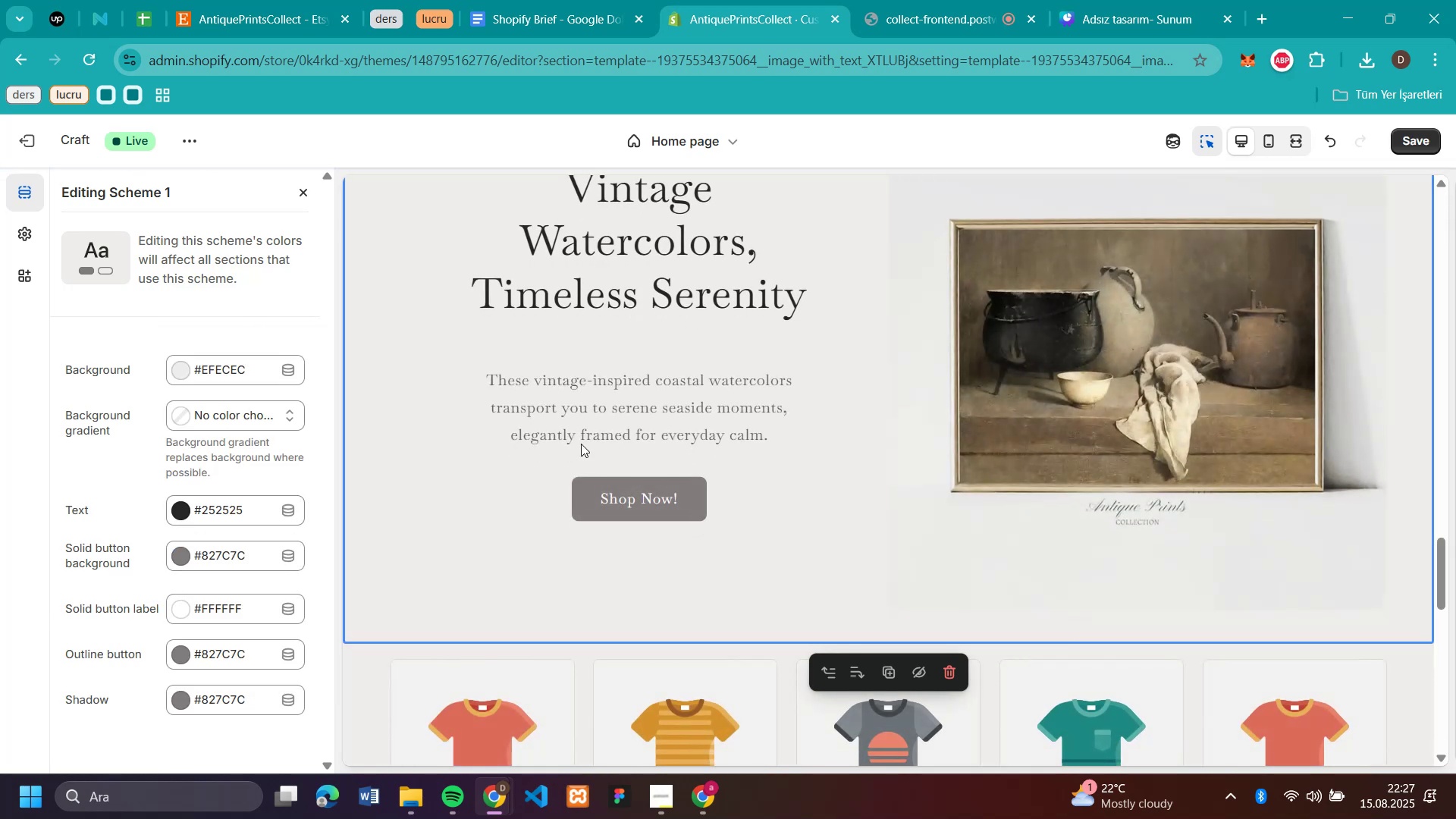 
scroll: coordinate [966, 498], scroll_direction: up, amount: 18.0
 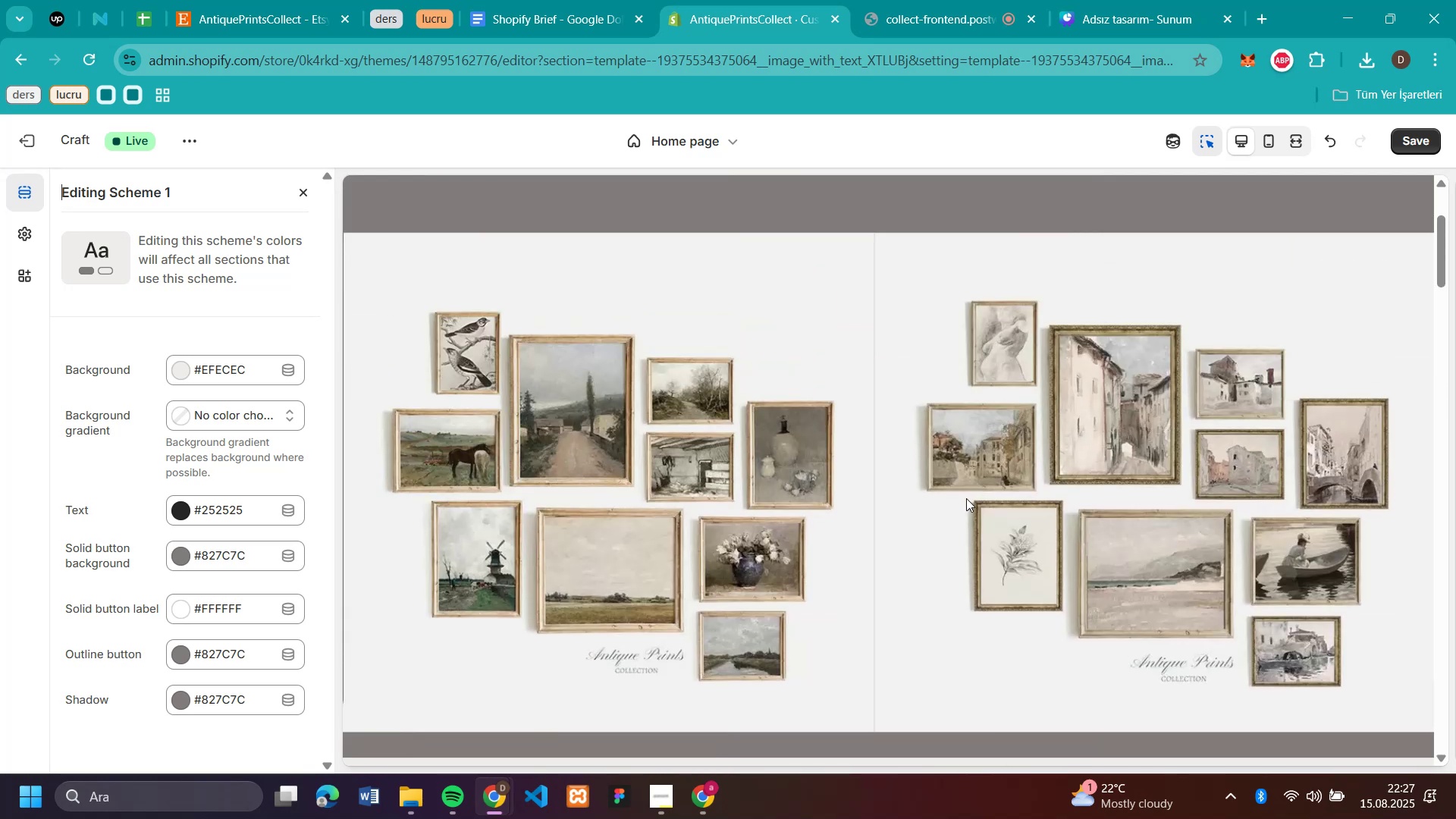 
scroll: coordinate [966, 498], scroll_direction: down, amount: 20.0
 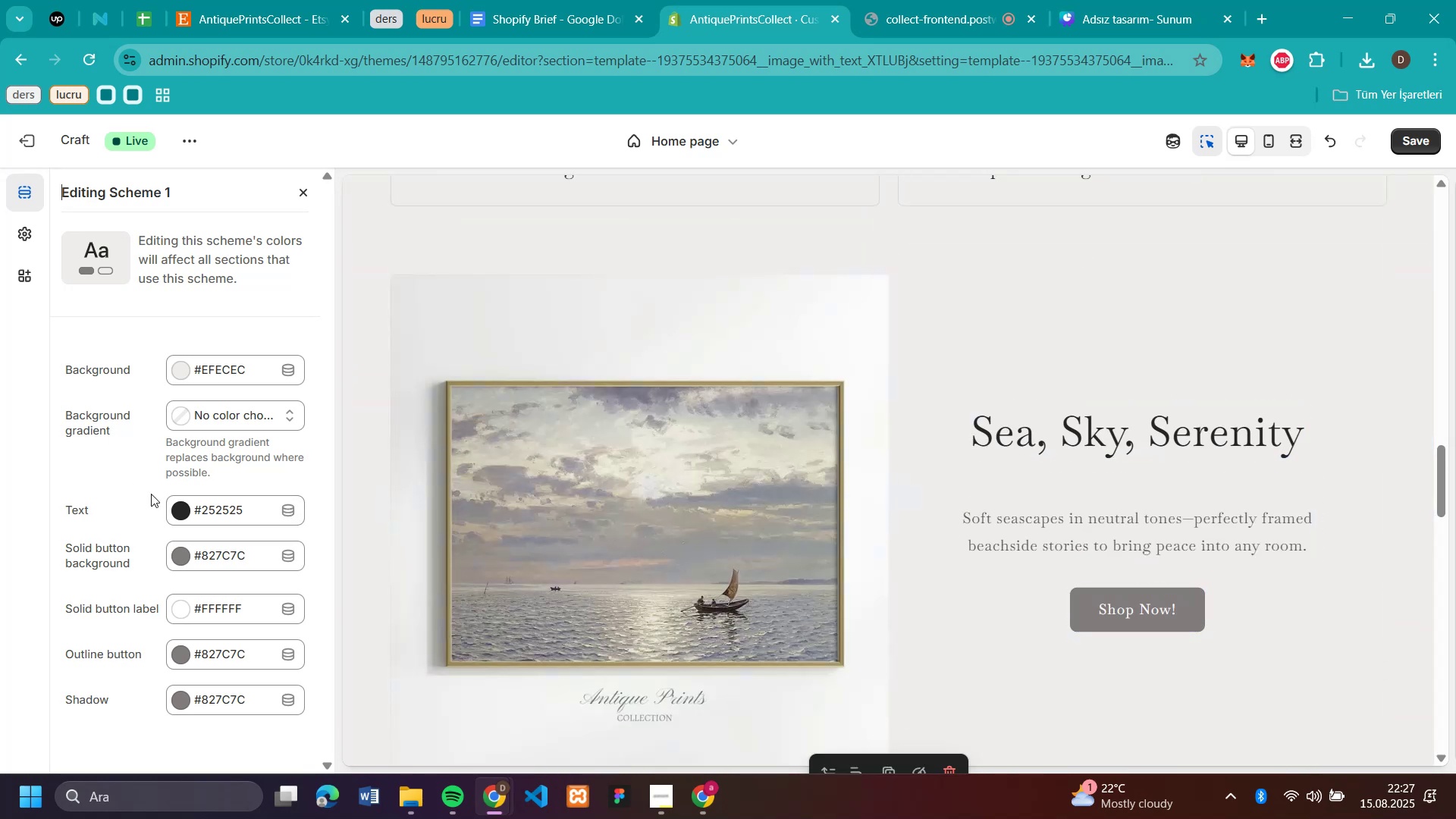 
left_click([177, 507])
 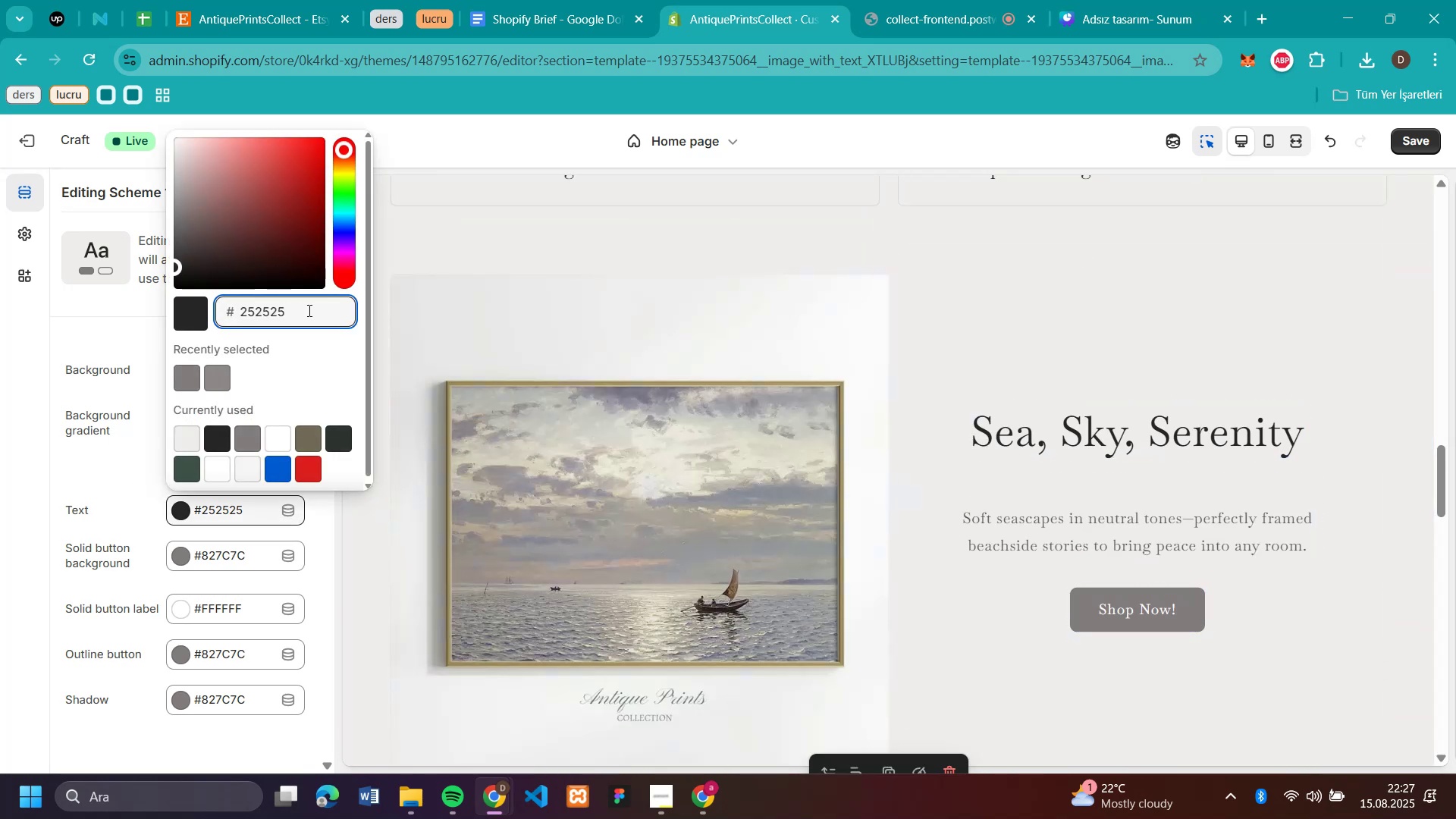 
left_click_drag(start_coordinate=[308, 310], to_coordinate=[239, 321])
 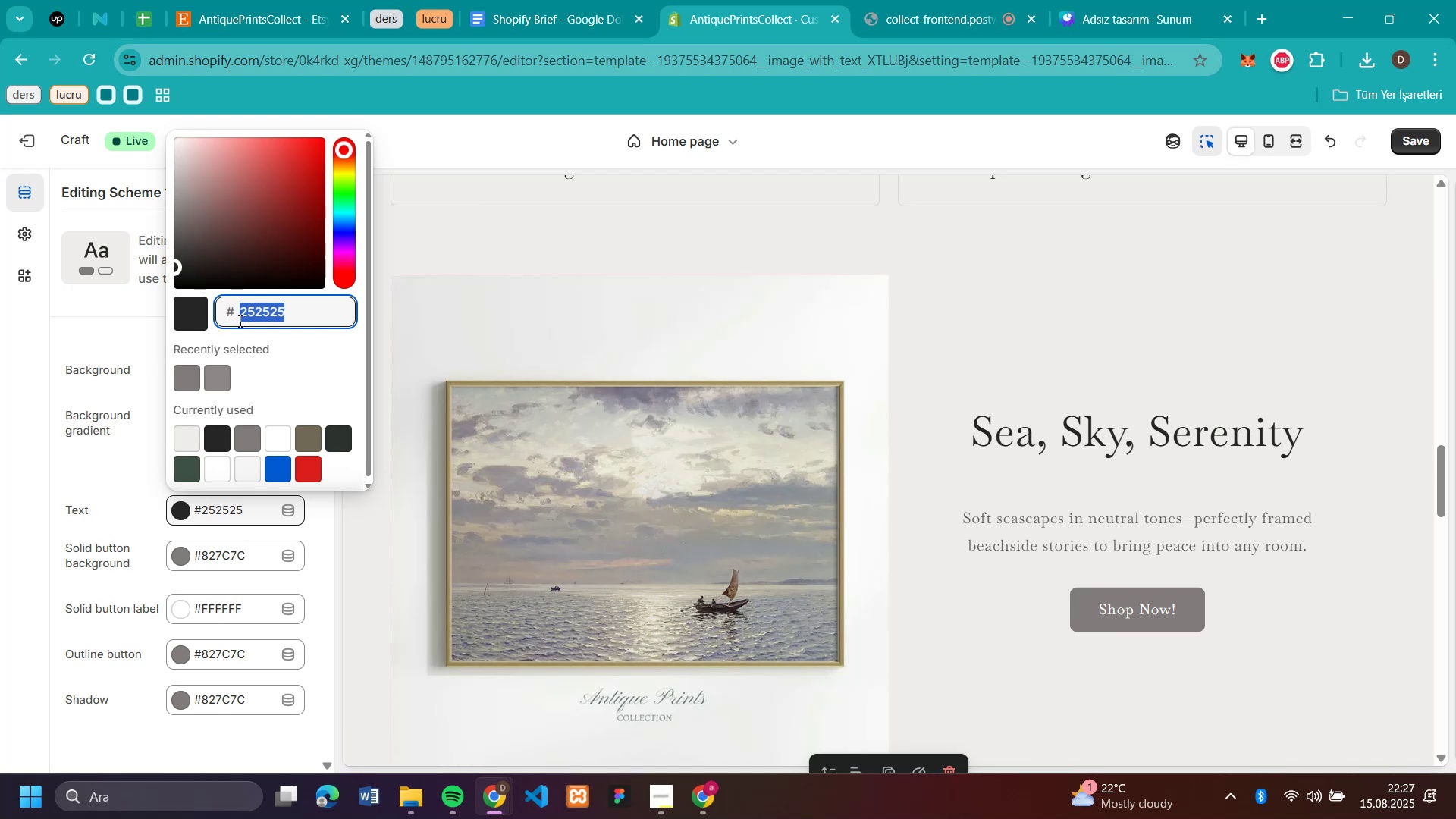 
type(fffffff)
 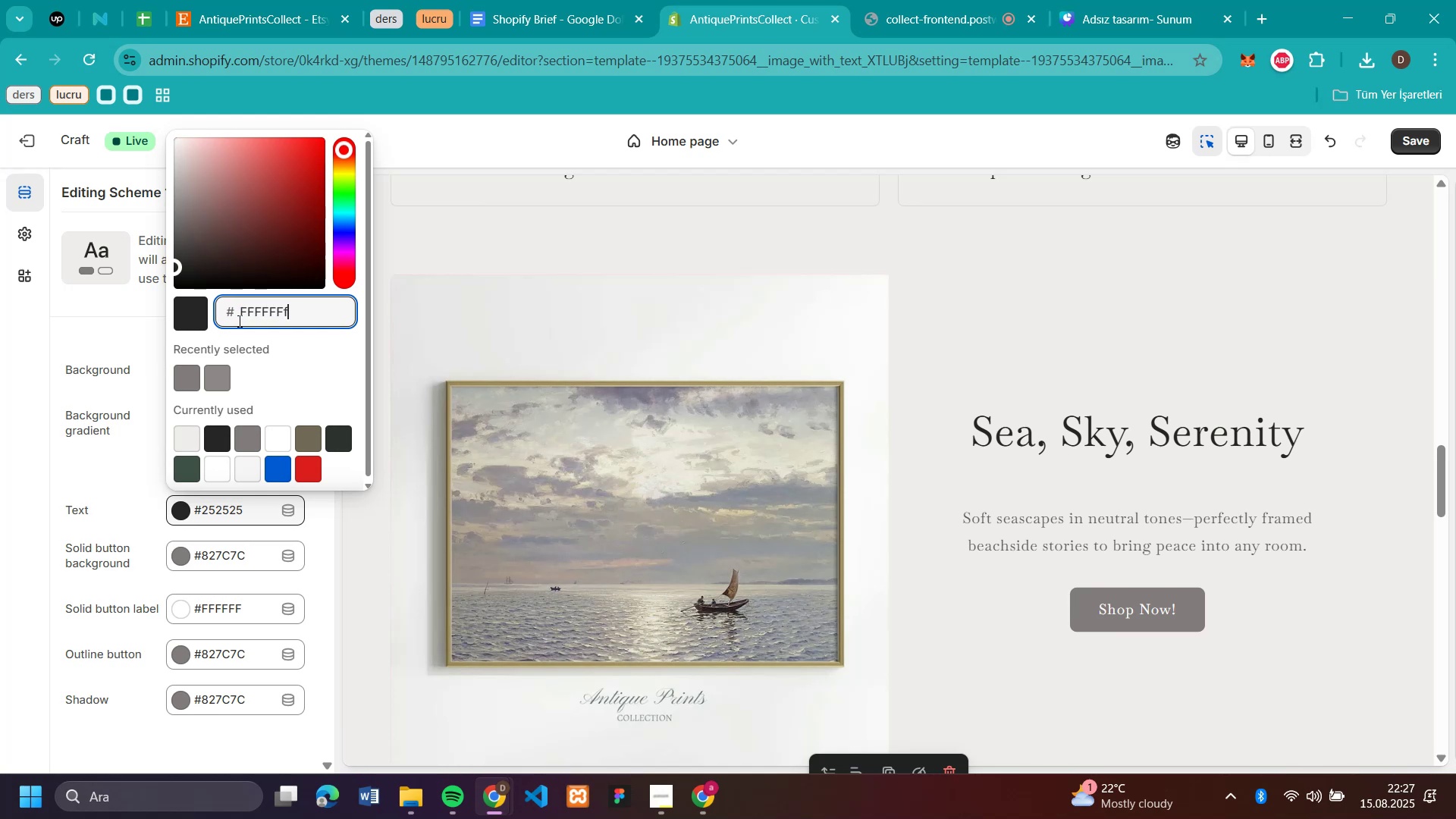 
key(Enter)
 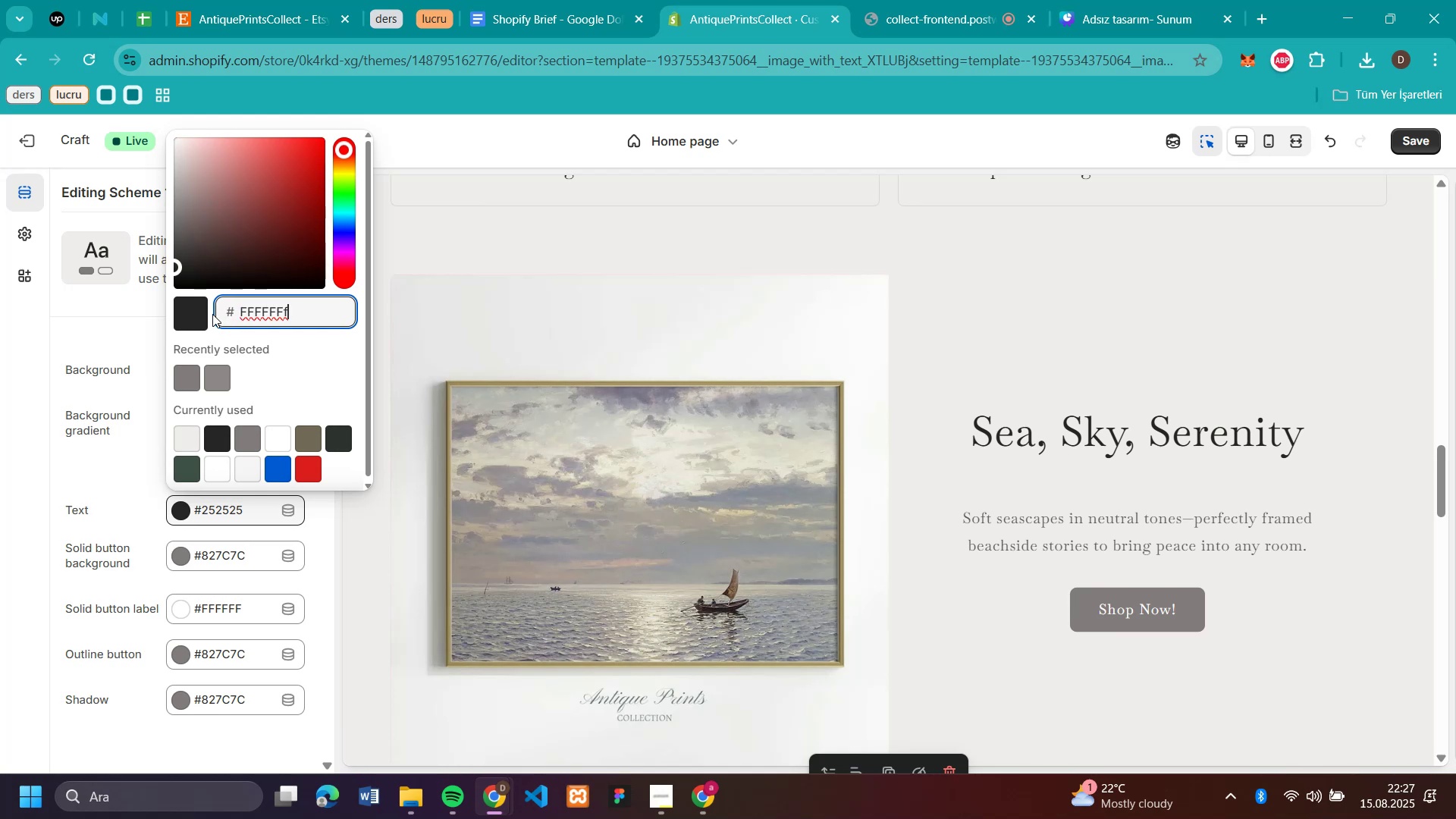 
left_click([202, 314])
 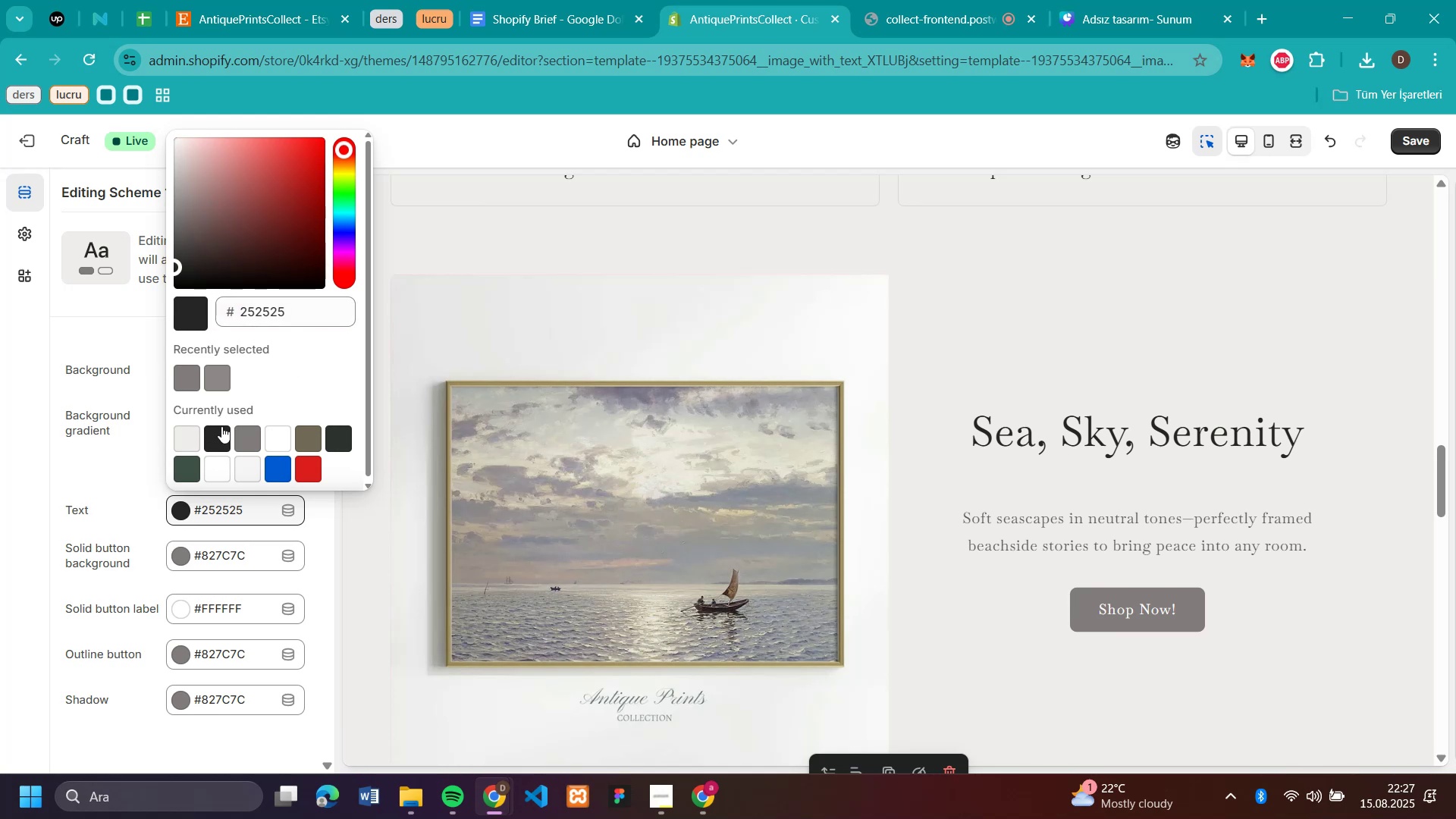 
left_click_drag(start_coordinate=[174, 267], to_coordinate=[176, 292])
 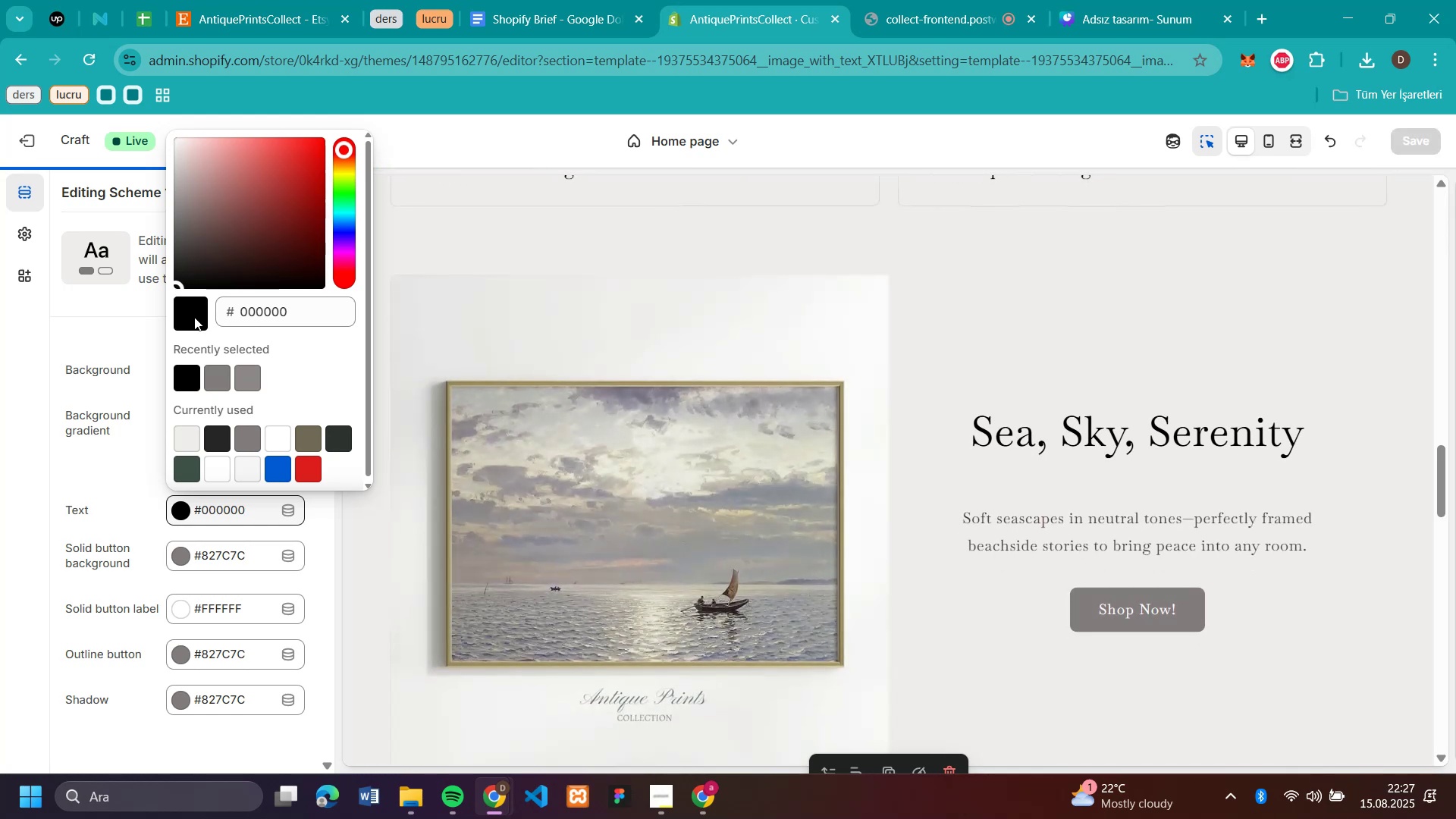 
left_click([194, 317])
 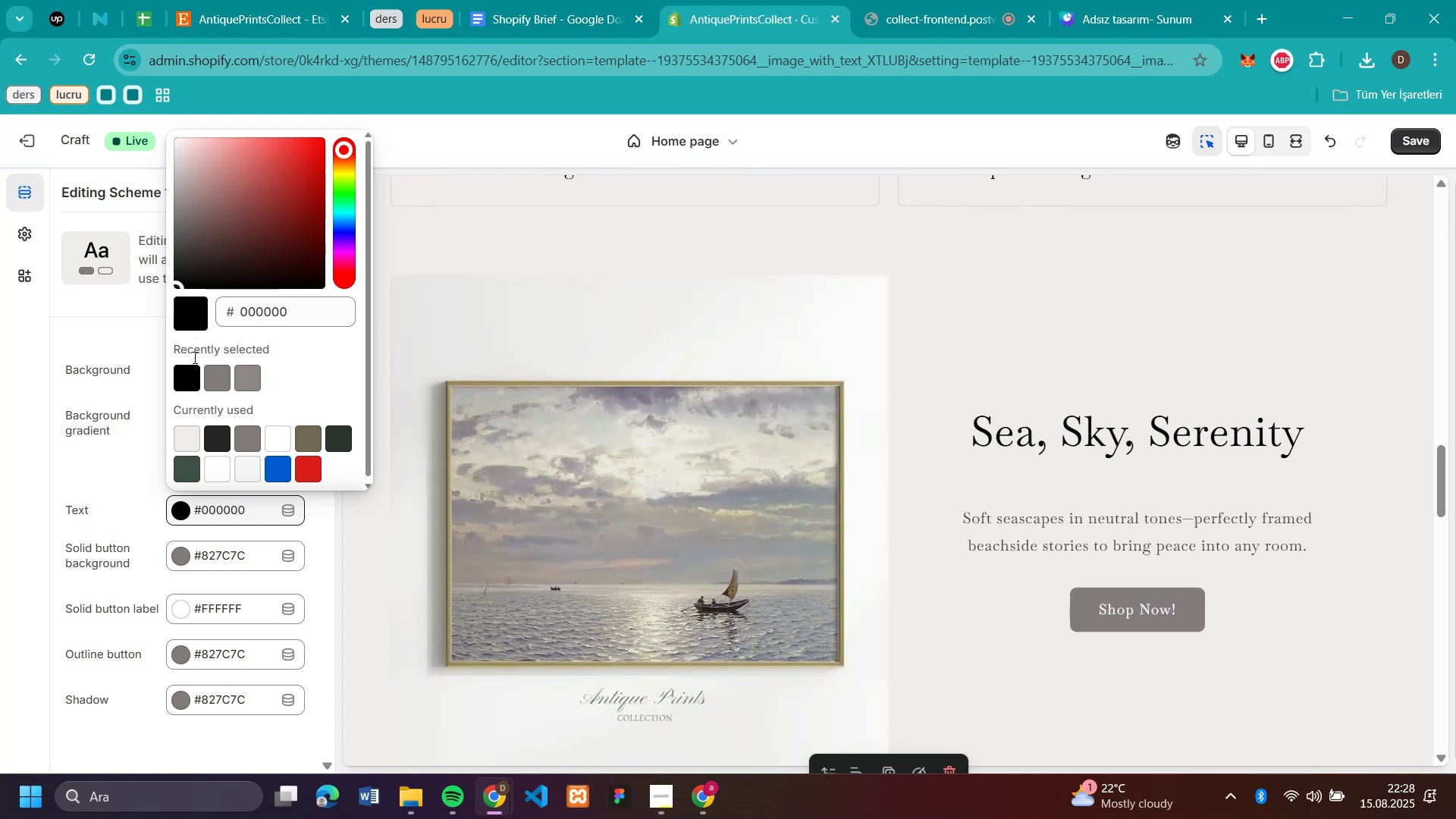 
left_click([31, 570])
 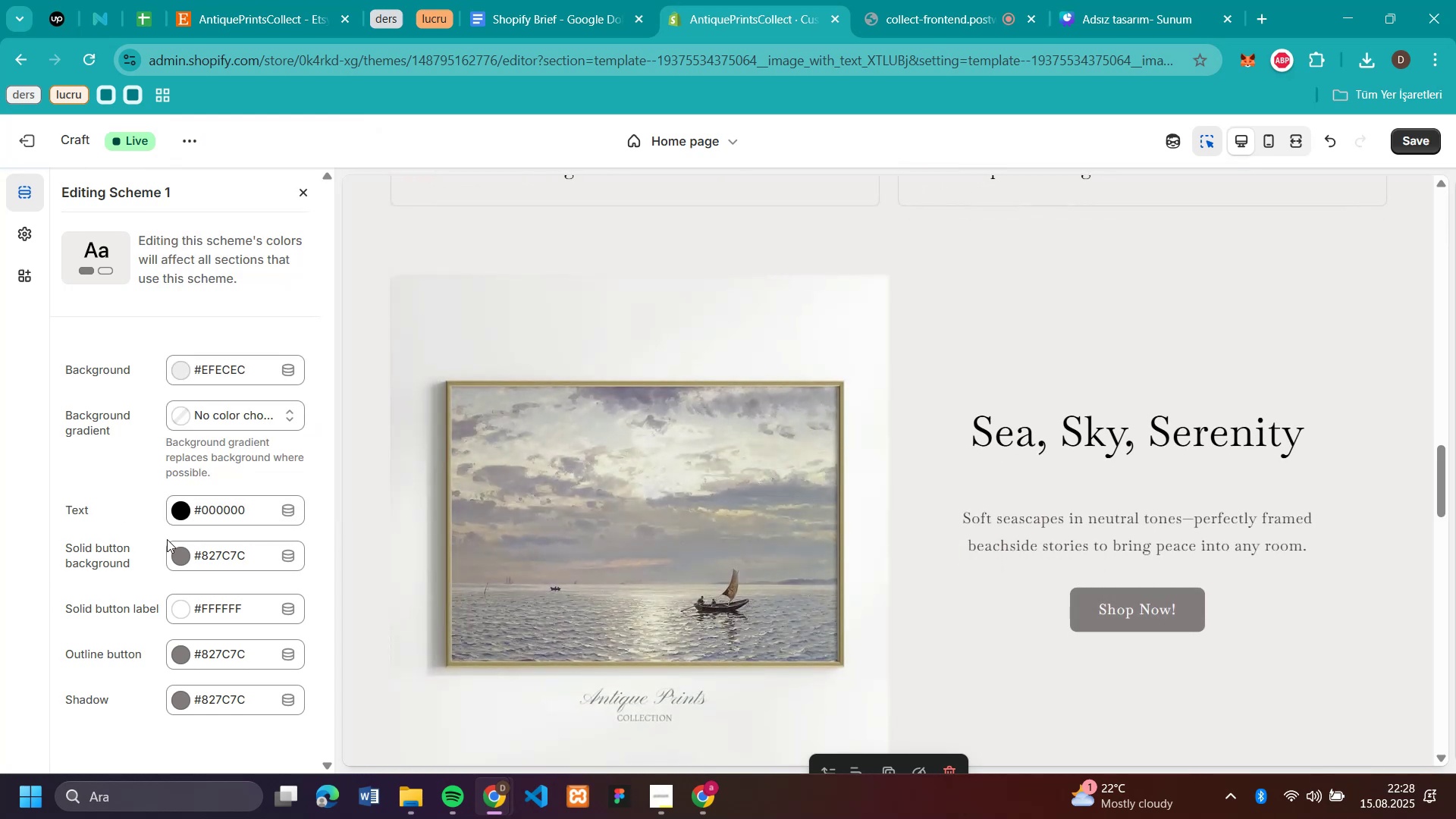 
scroll: coordinate [167, 539], scroll_direction: down, amount: 3.0
 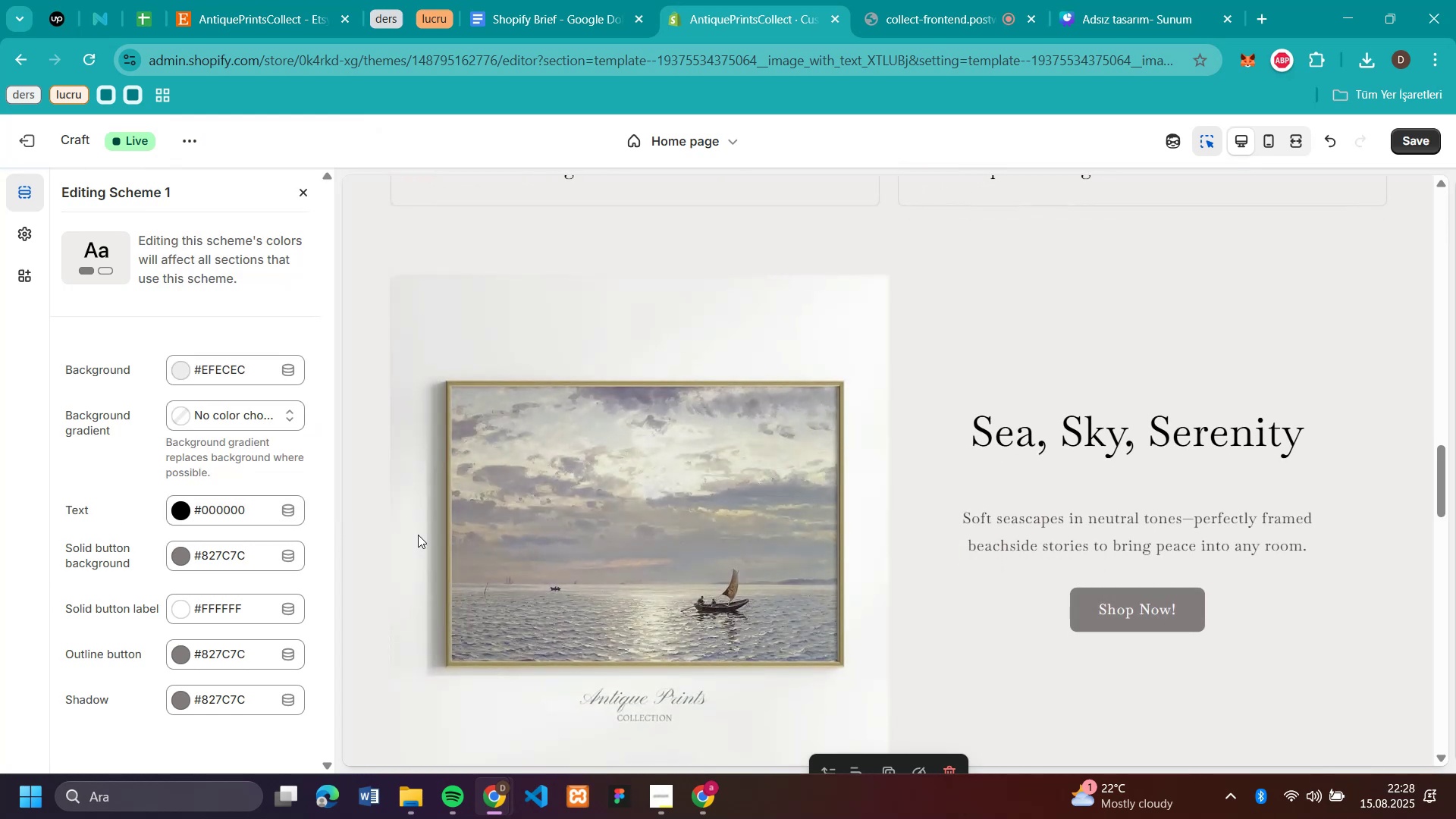 
scroll: coordinate [981, 419], scroll_direction: up, amount: 22.0
 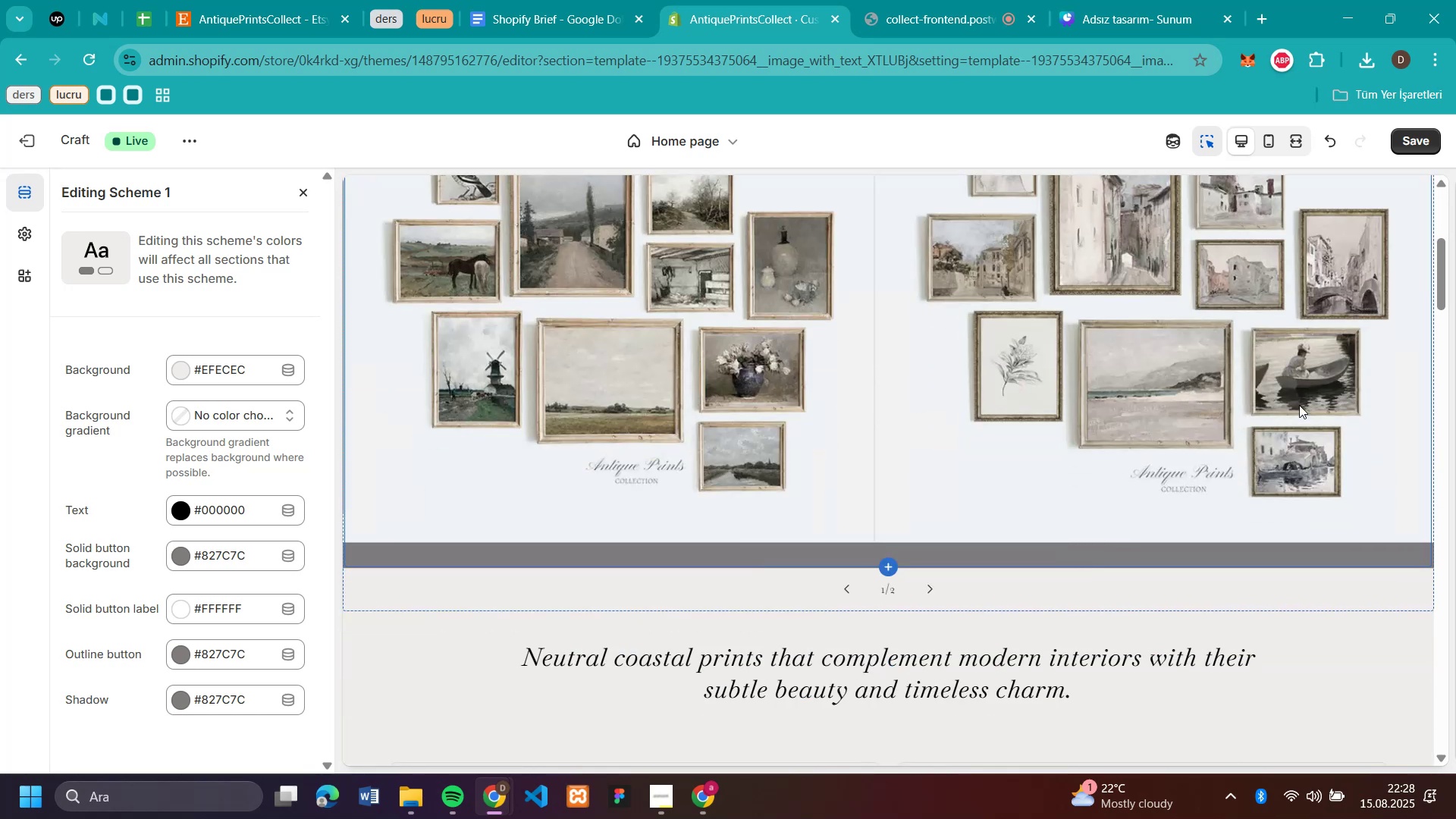 
scroll: coordinate [1299, 405], scroll_direction: down, amount: 8.0
 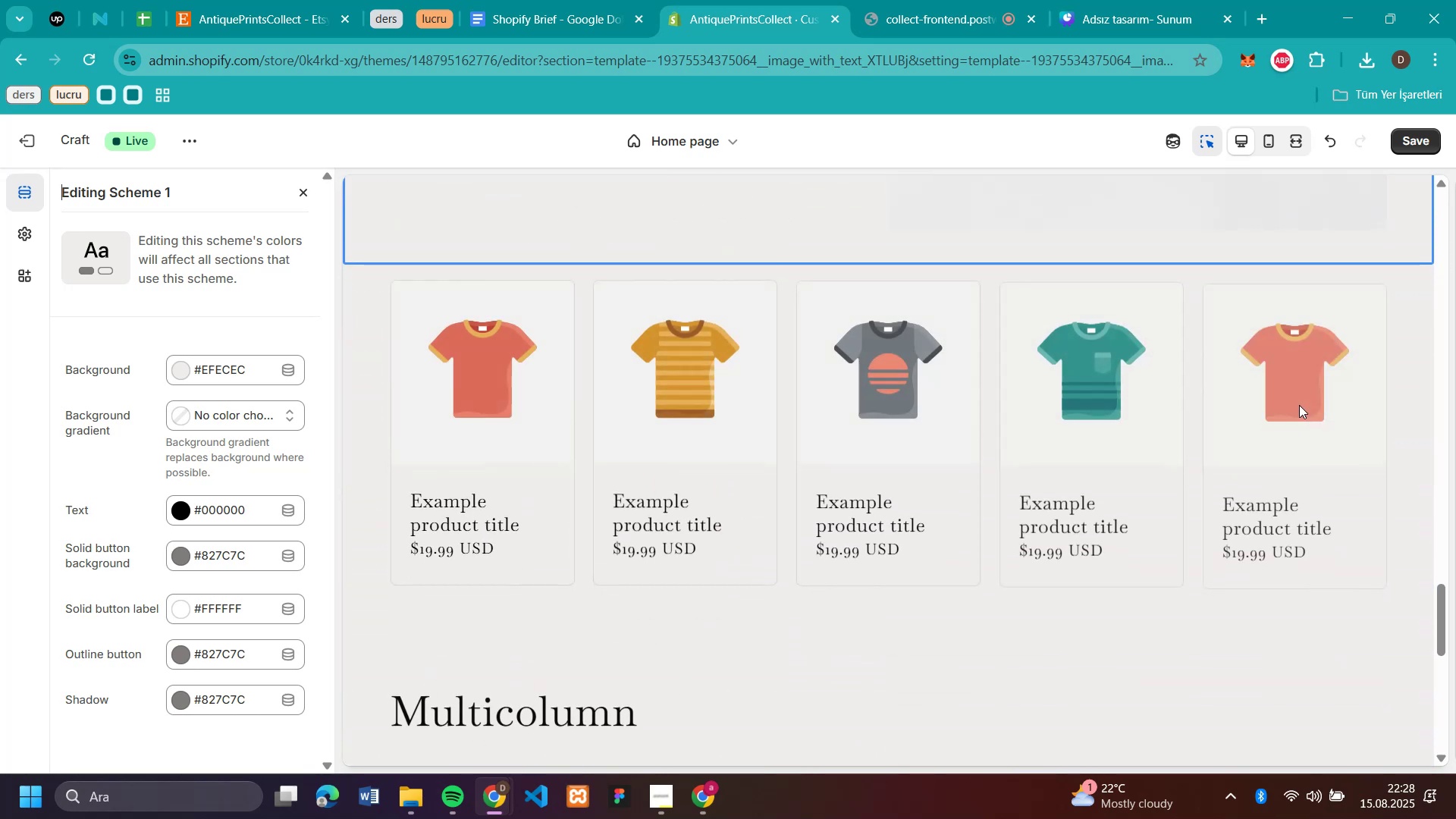 
scroll: coordinate [1232, 334], scroll_direction: up, amount: 36.0
 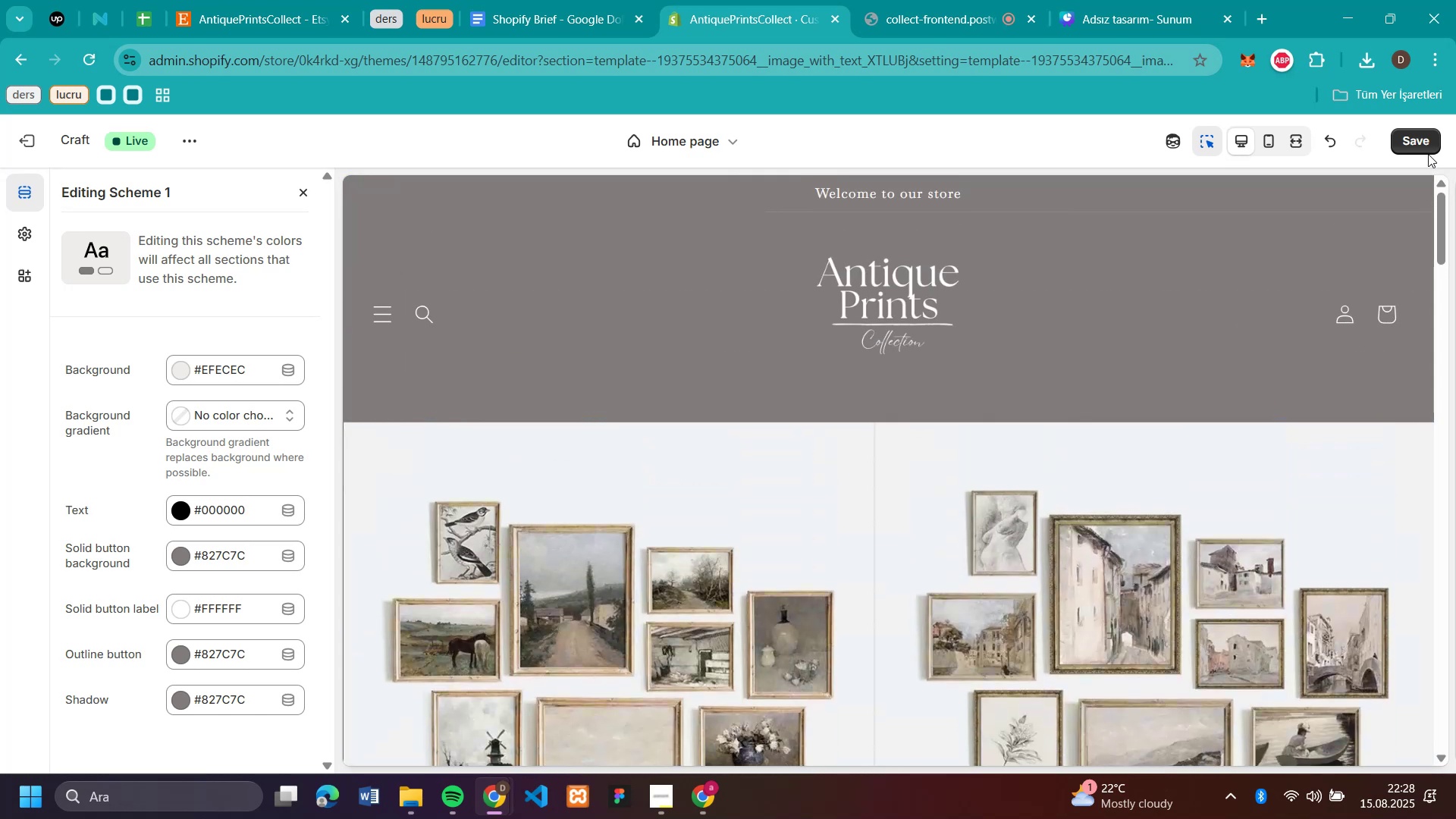 
left_click([1425, 143])
 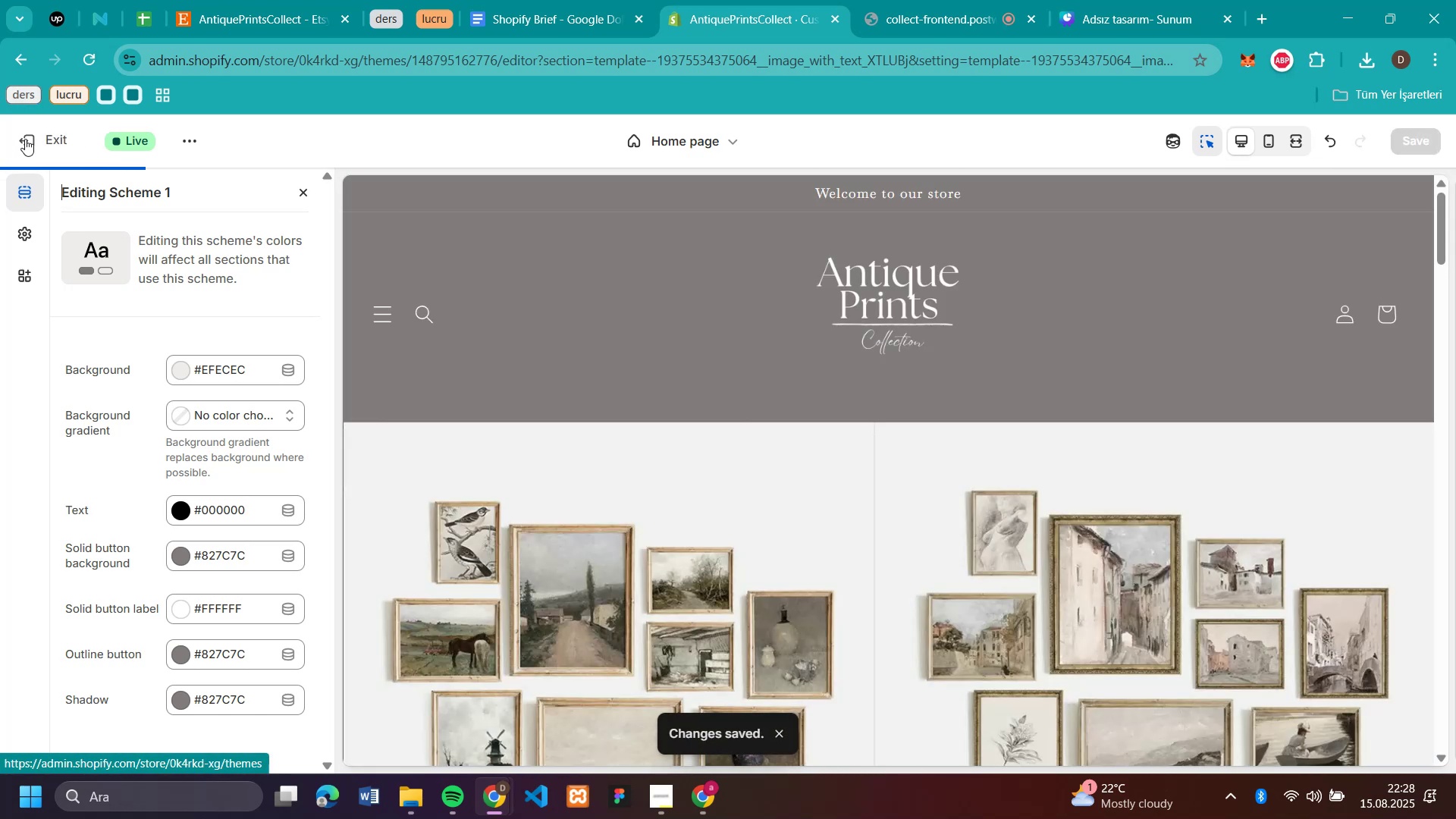 
left_click([14, 138])
 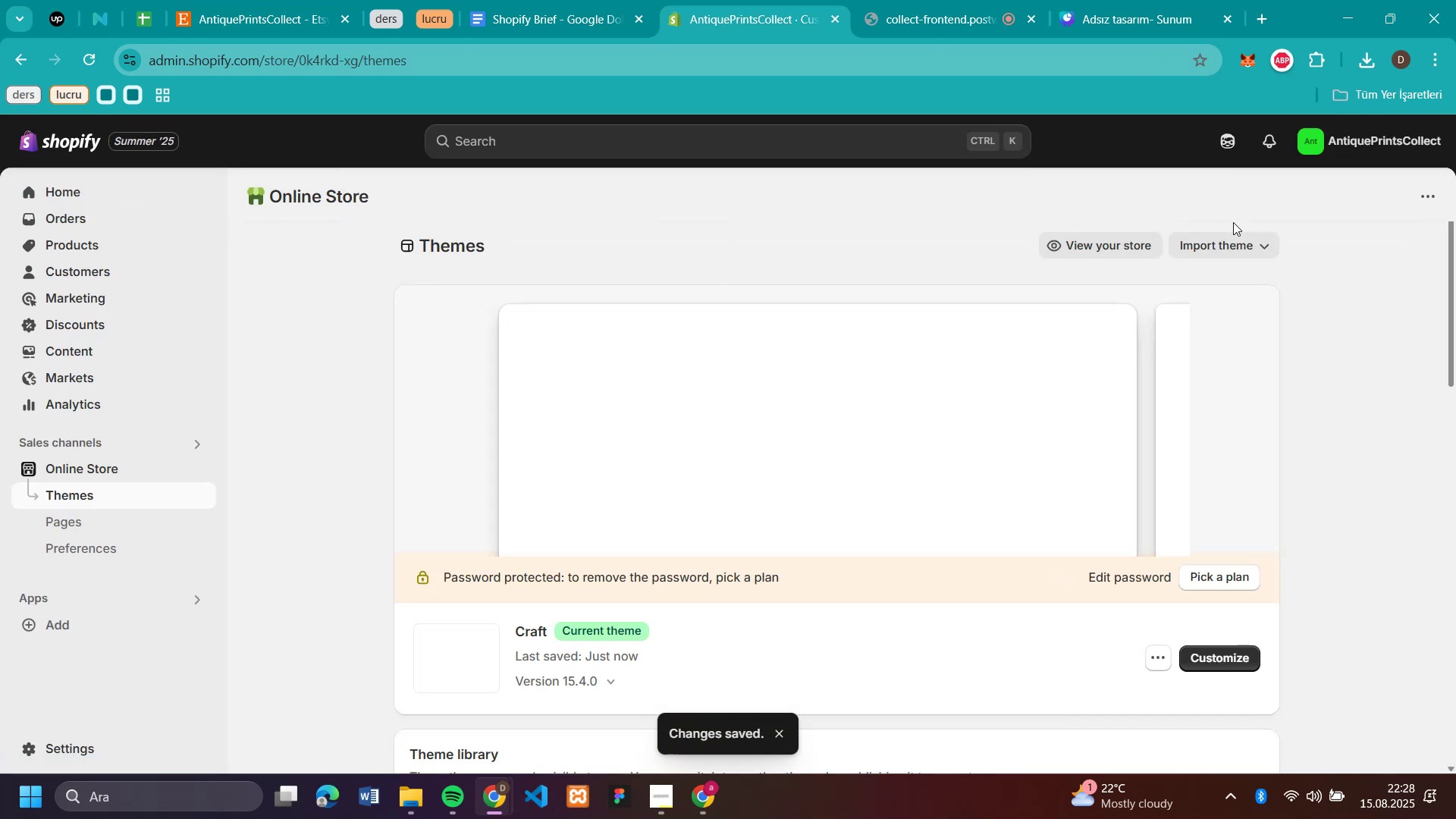 
left_click([1116, 257])
 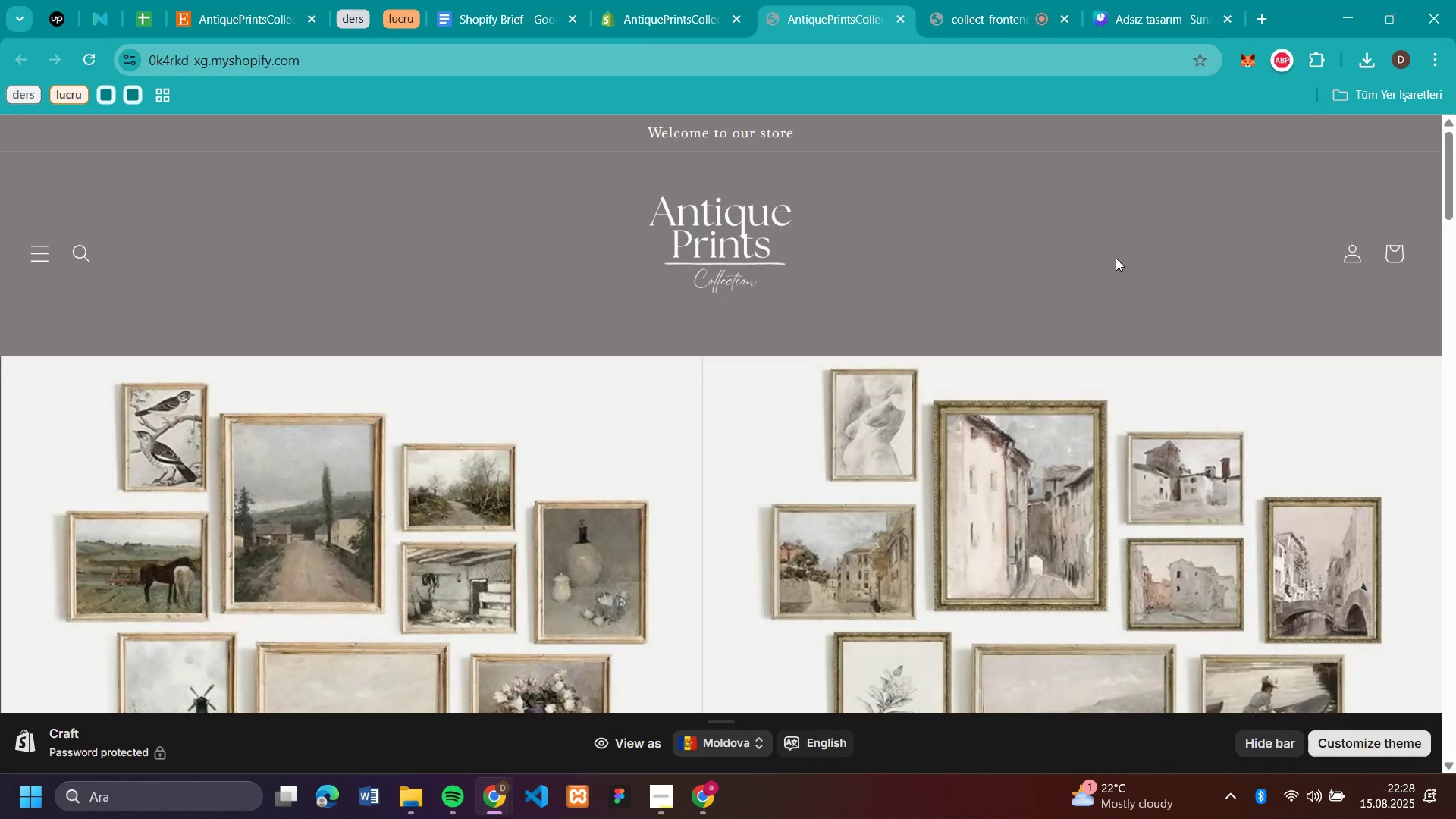 
wait(5.92)
 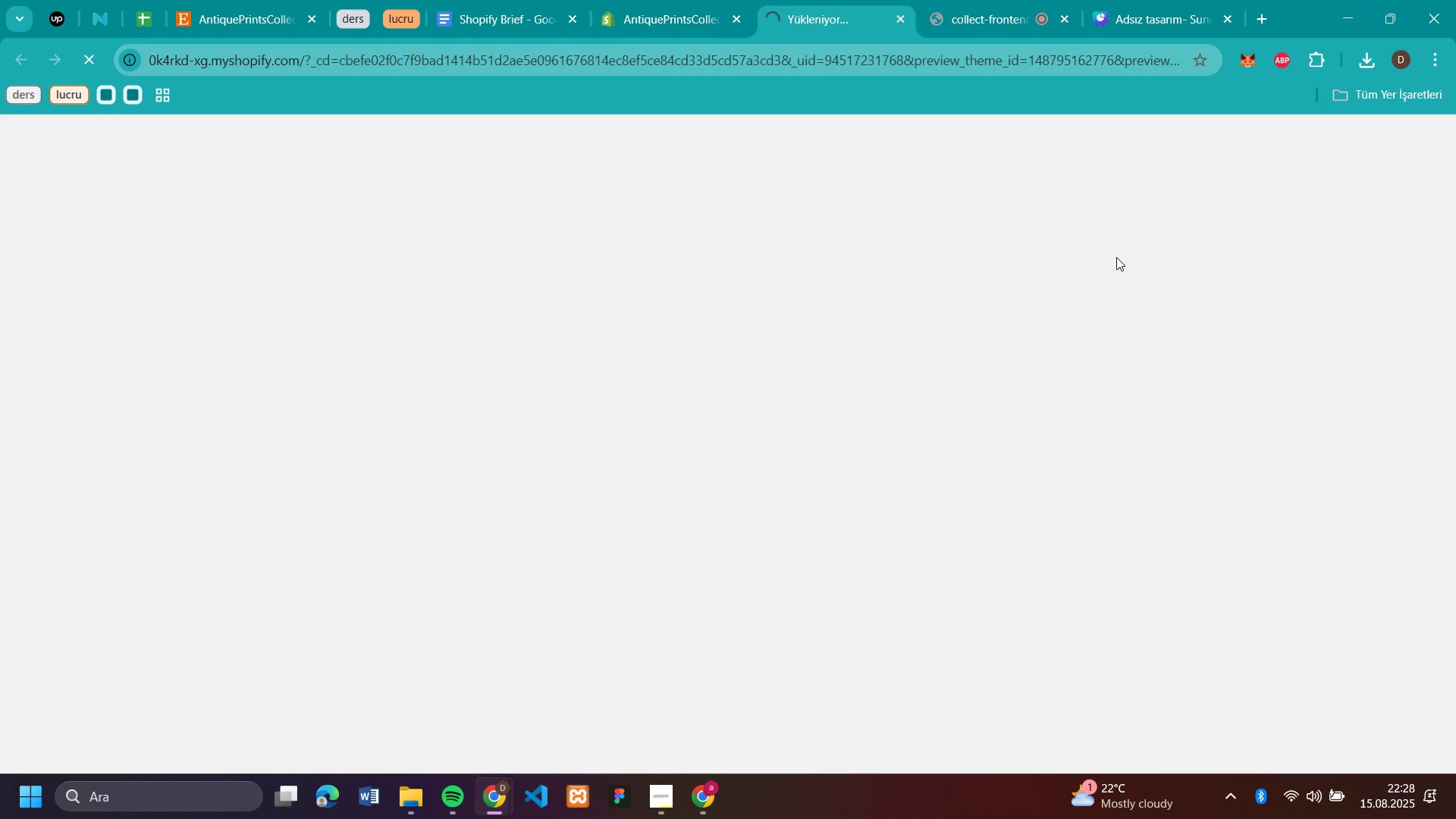 
left_click([1266, 739])
 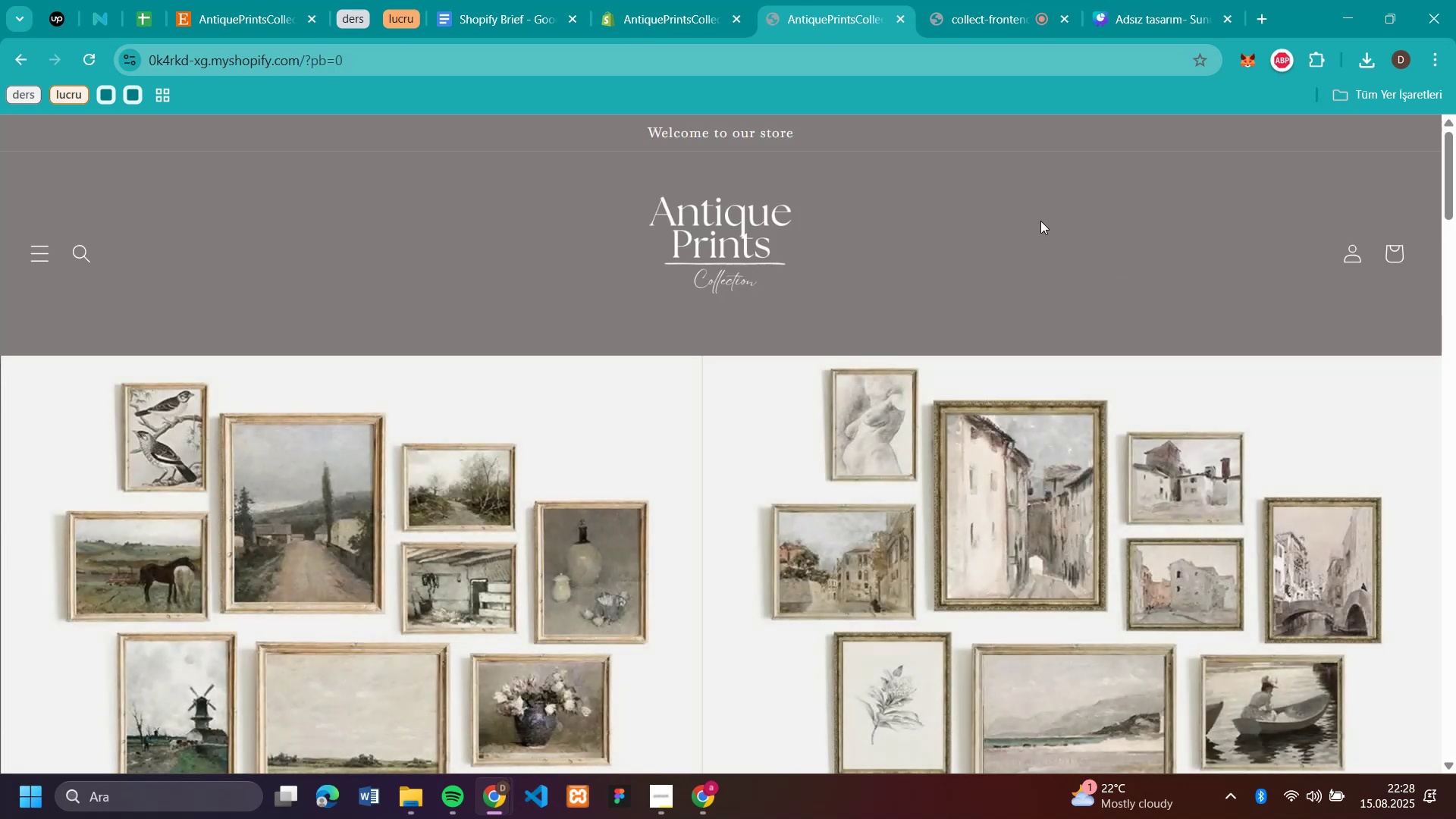 
scroll: coordinate [1075, 233], scroll_direction: down, amount: 10.0
 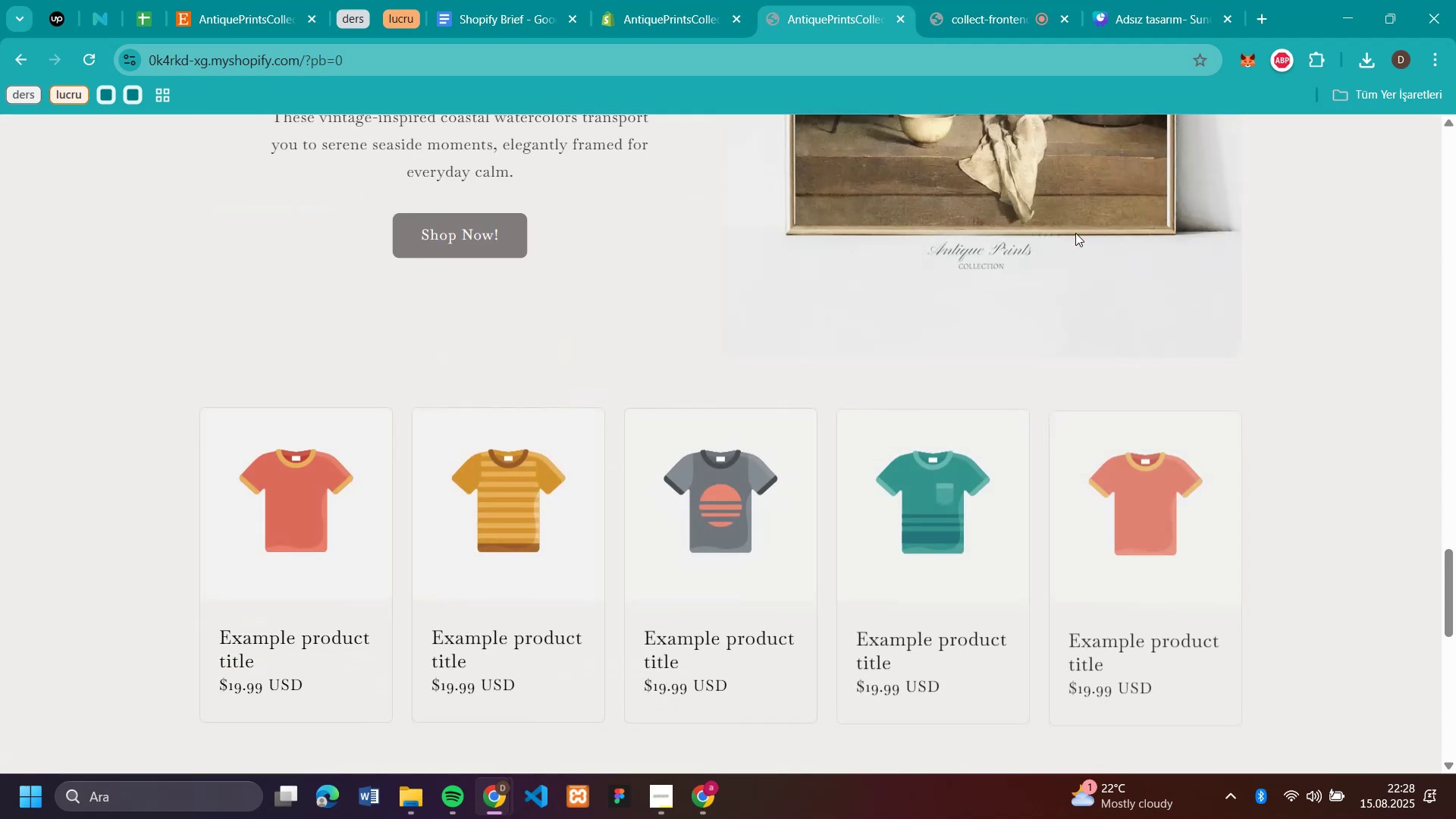 
scroll: coordinate [1075, 233], scroll_direction: up, amount: 10.0
 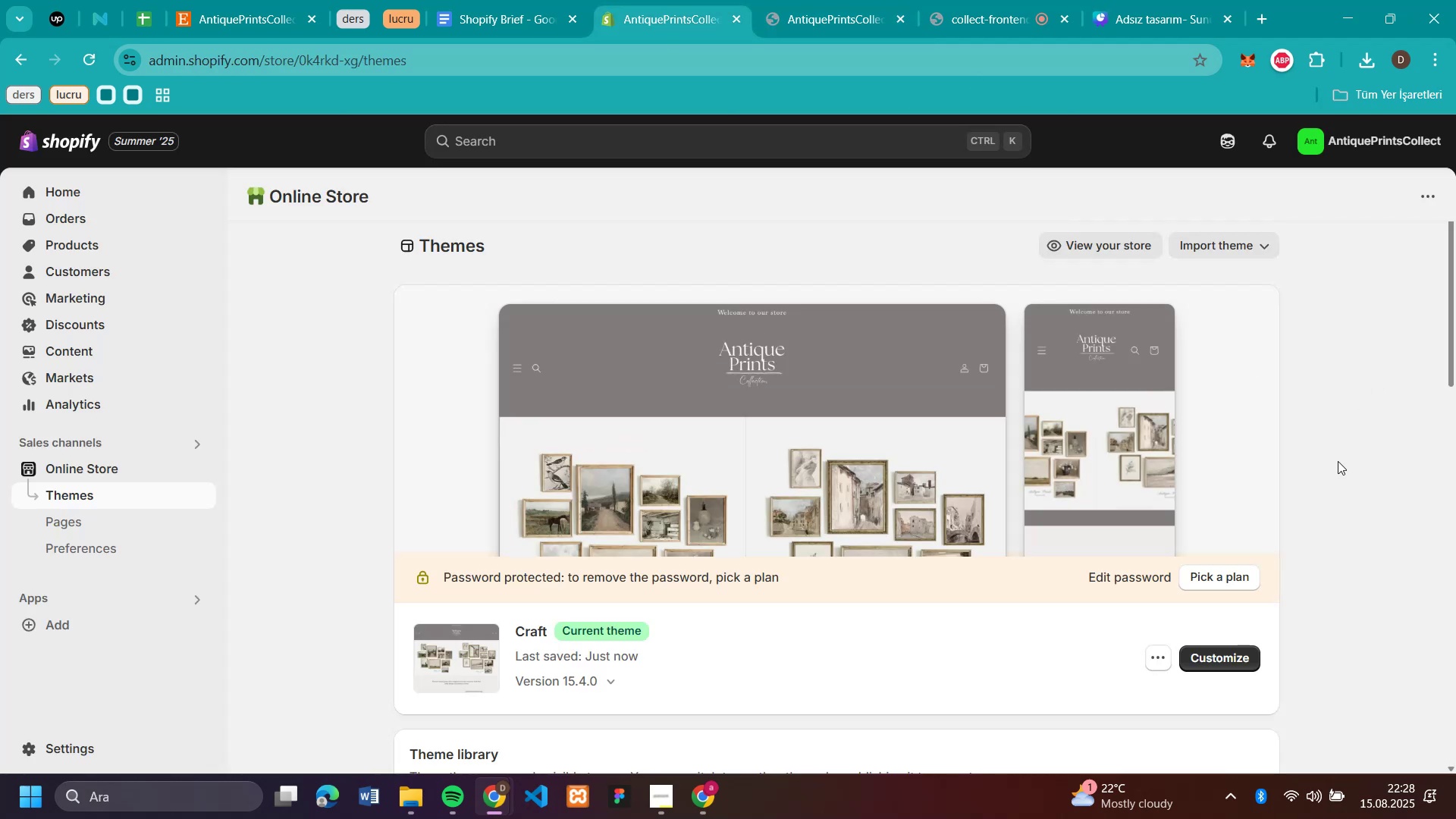 
left_click([1235, 656])
 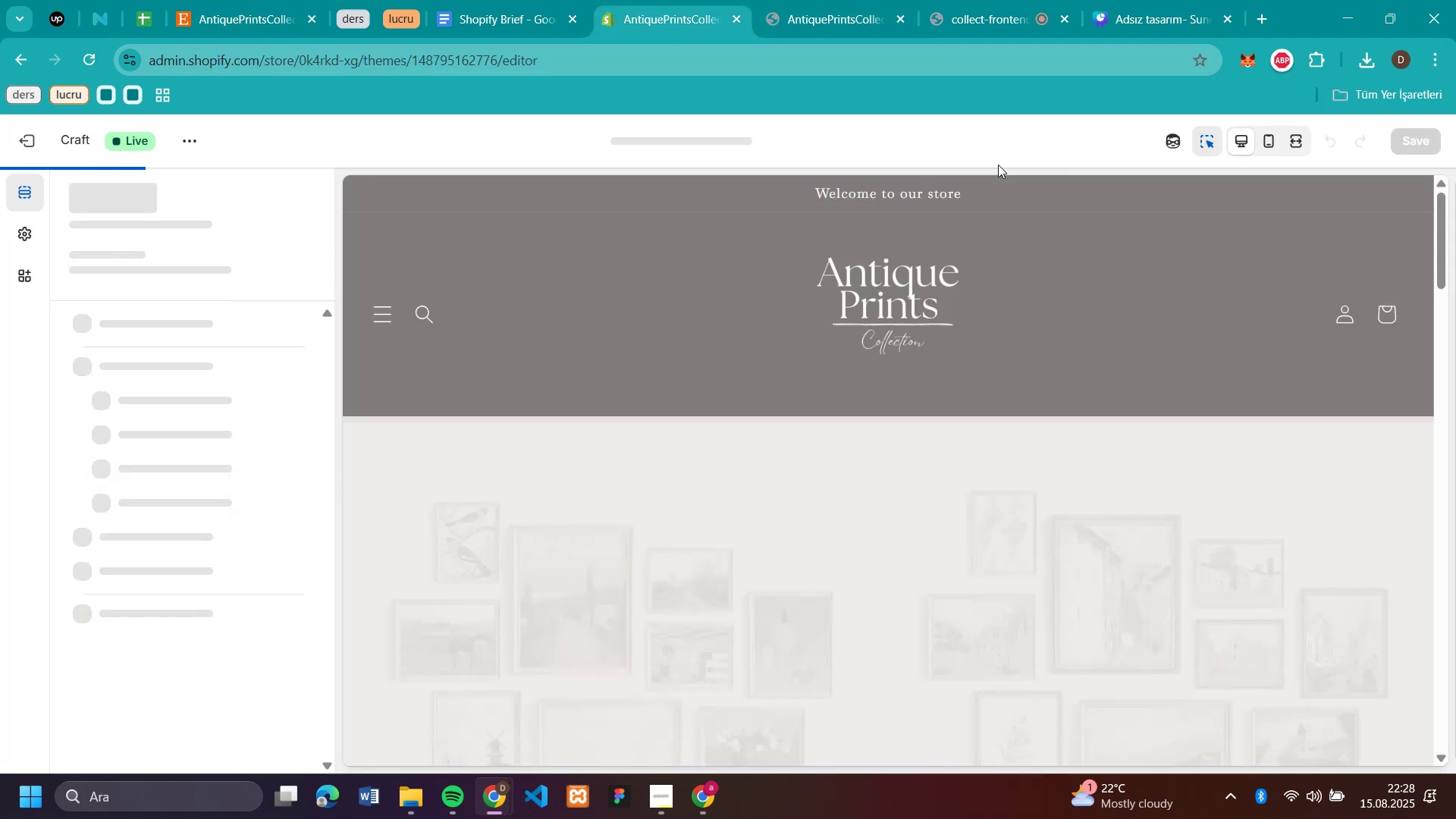 
scroll: coordinate [1130, 278], scroll_direction: down, amount: 35.0
 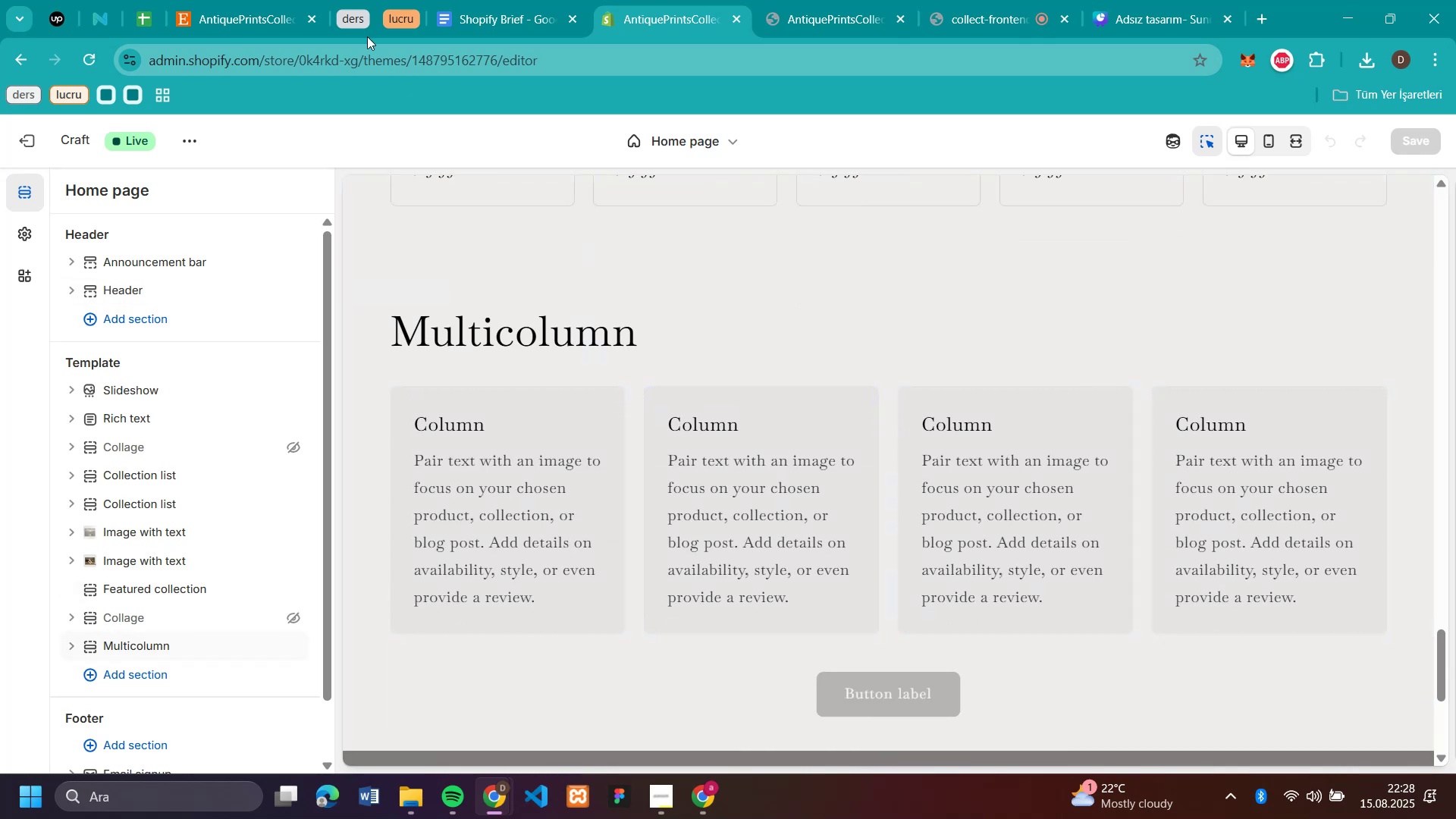 
left_click([263, 11])
 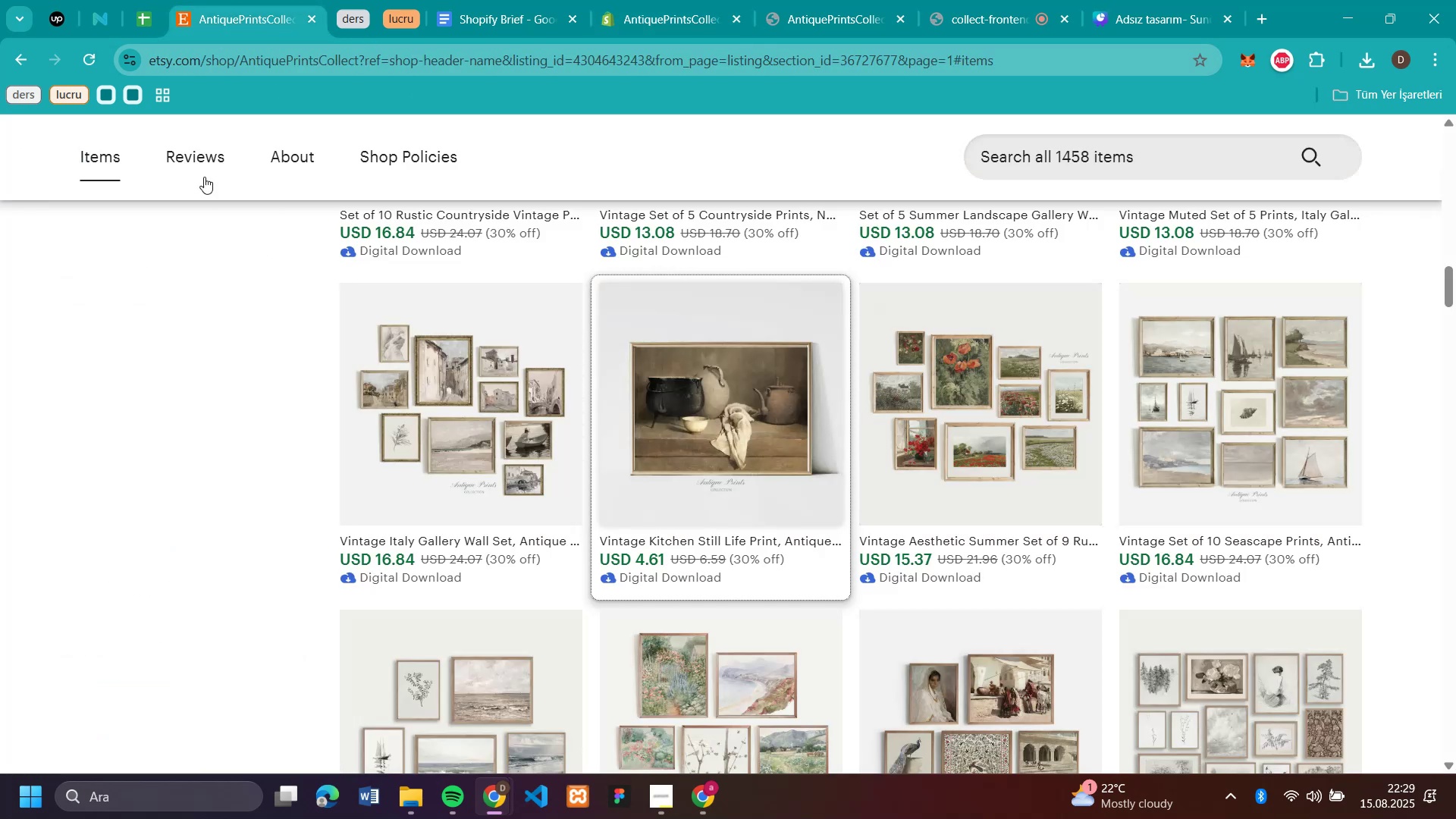 
left_click([200, 151])
 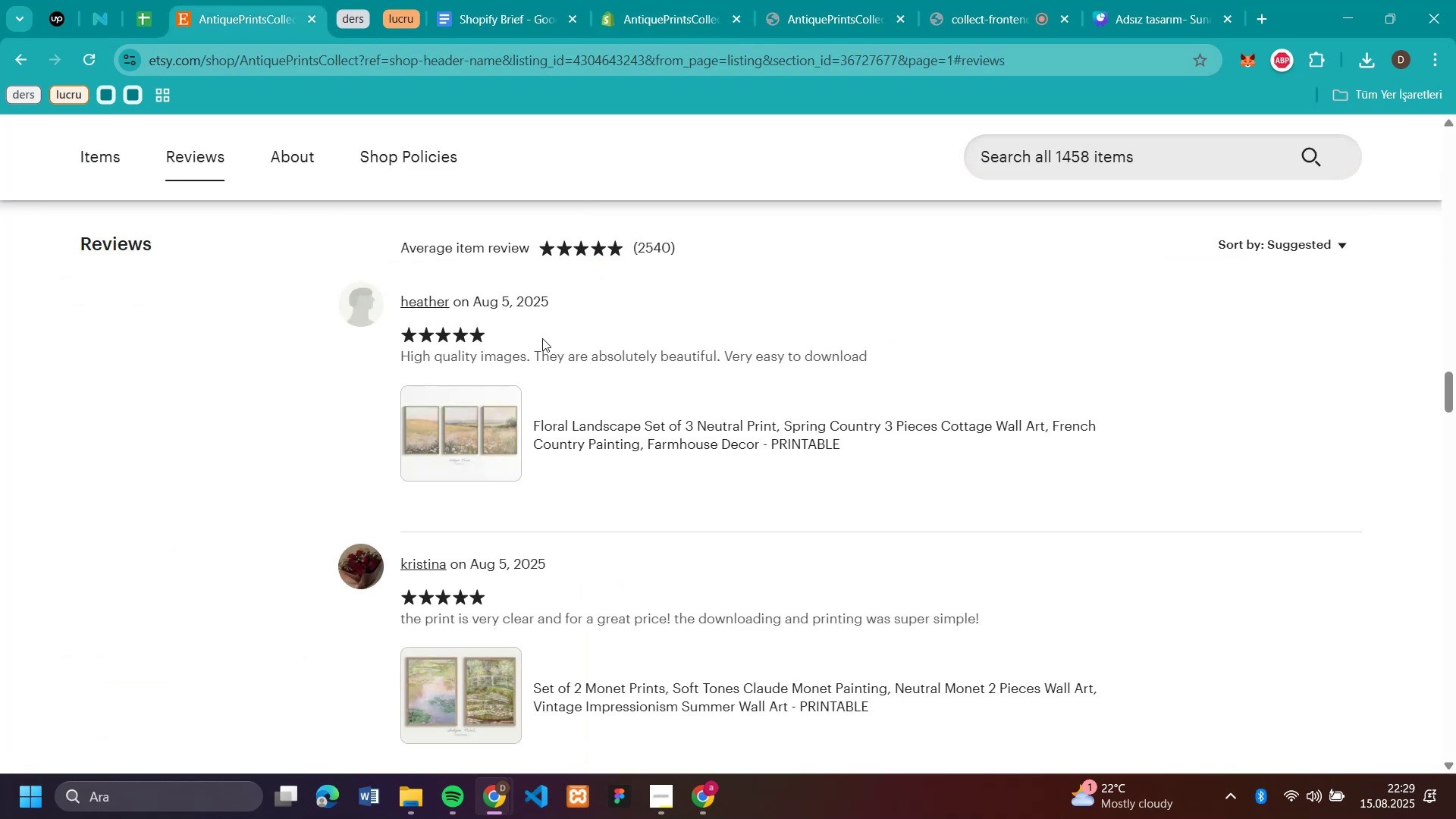 
scroll: coordinate [545, 337], scroll_direction: up, amount: 1.0
 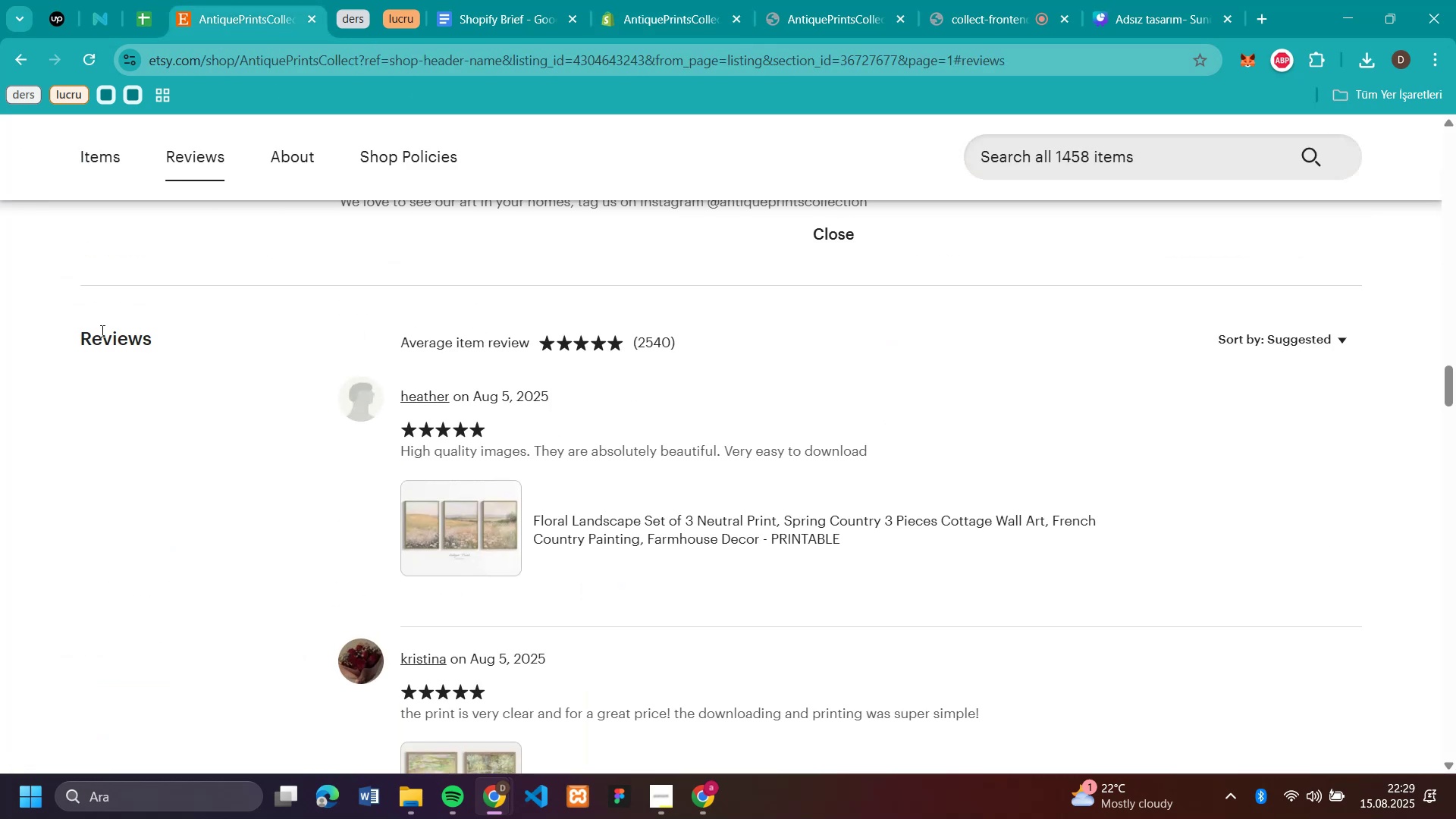 
left_click_drag(start_coordinate=[172, 339], to_coordinate=[76, 334])
 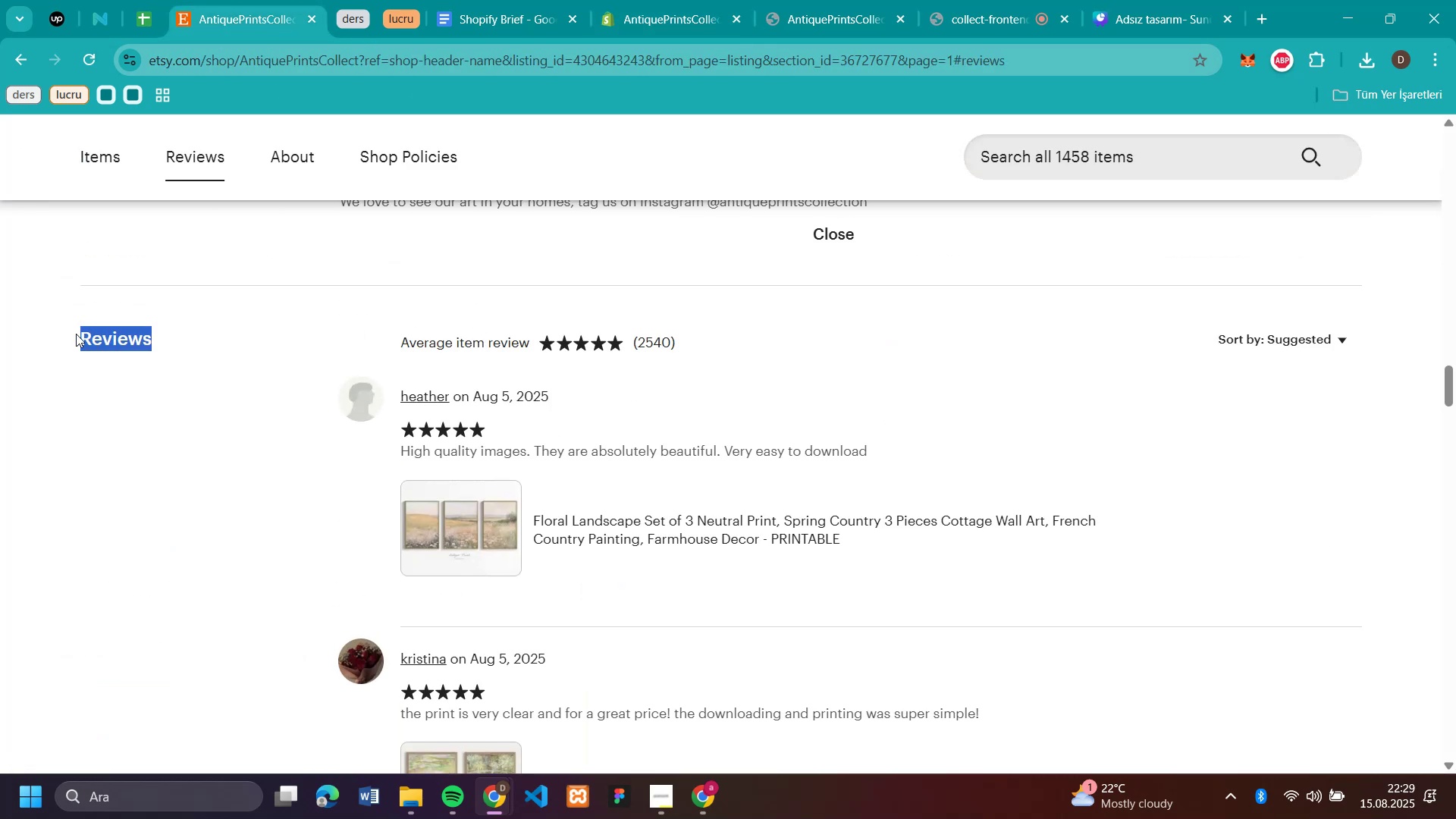 
key(Control+C)
 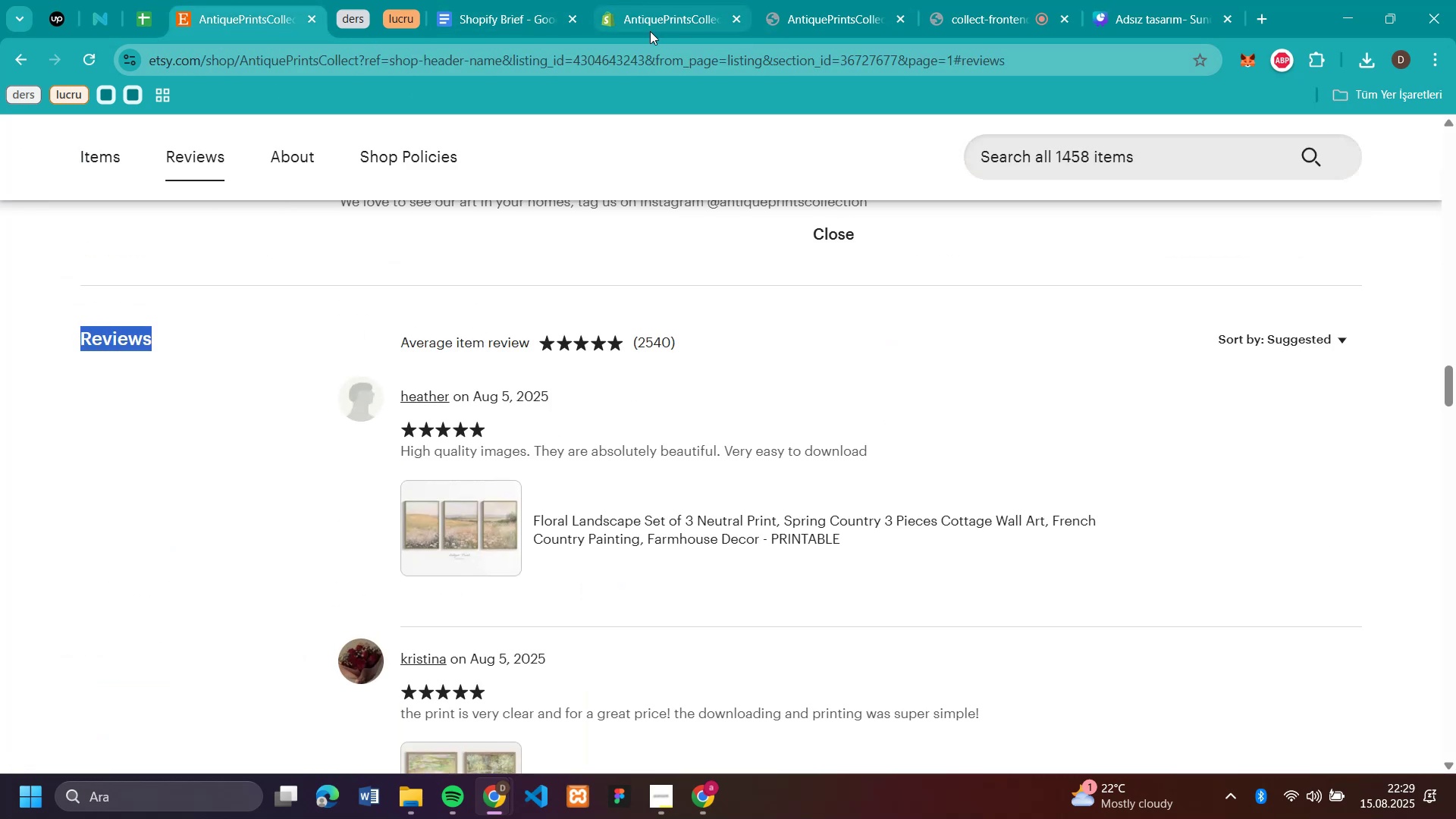 
left_click([649, 25])
 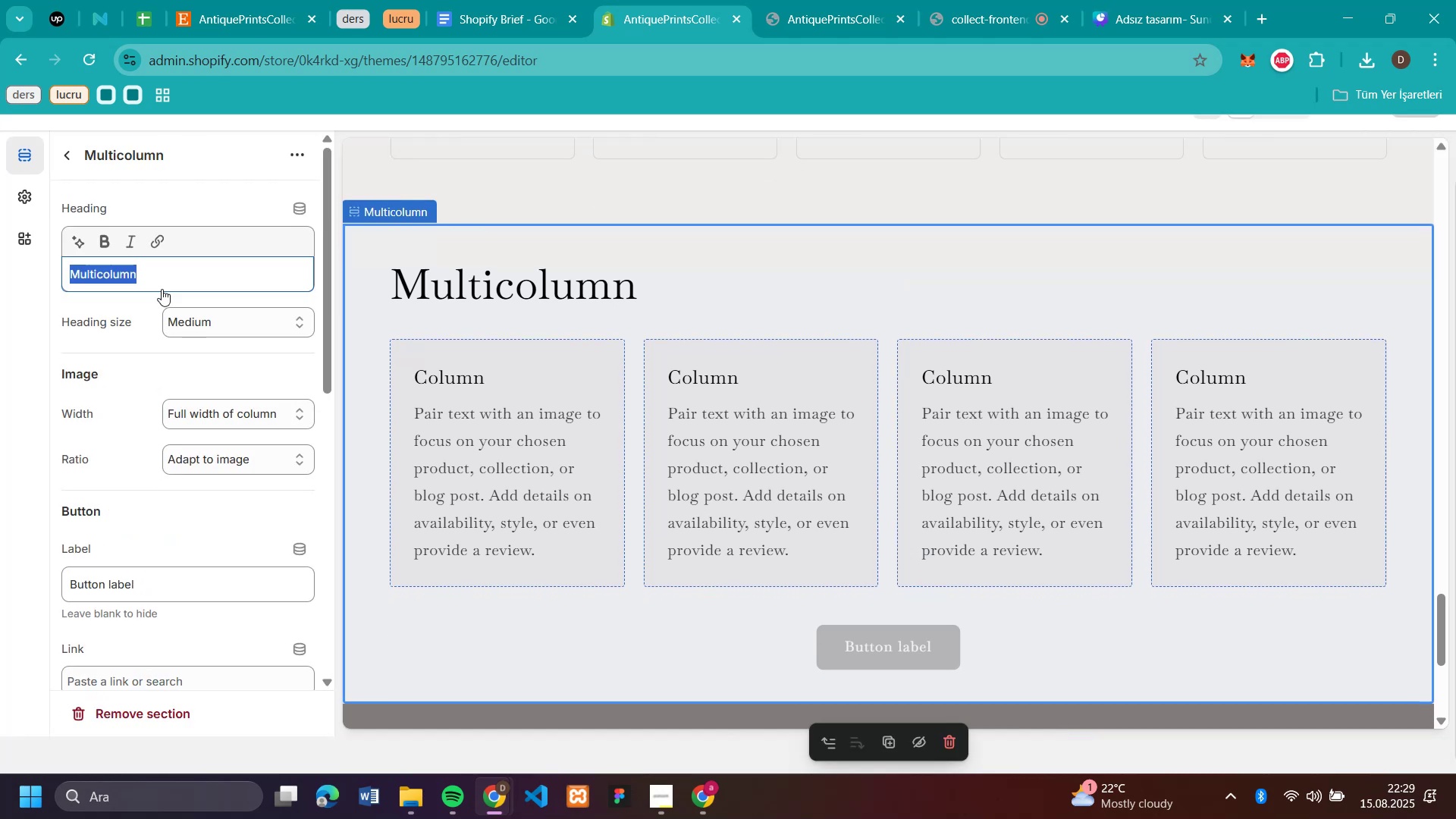 
key(Control+V)
 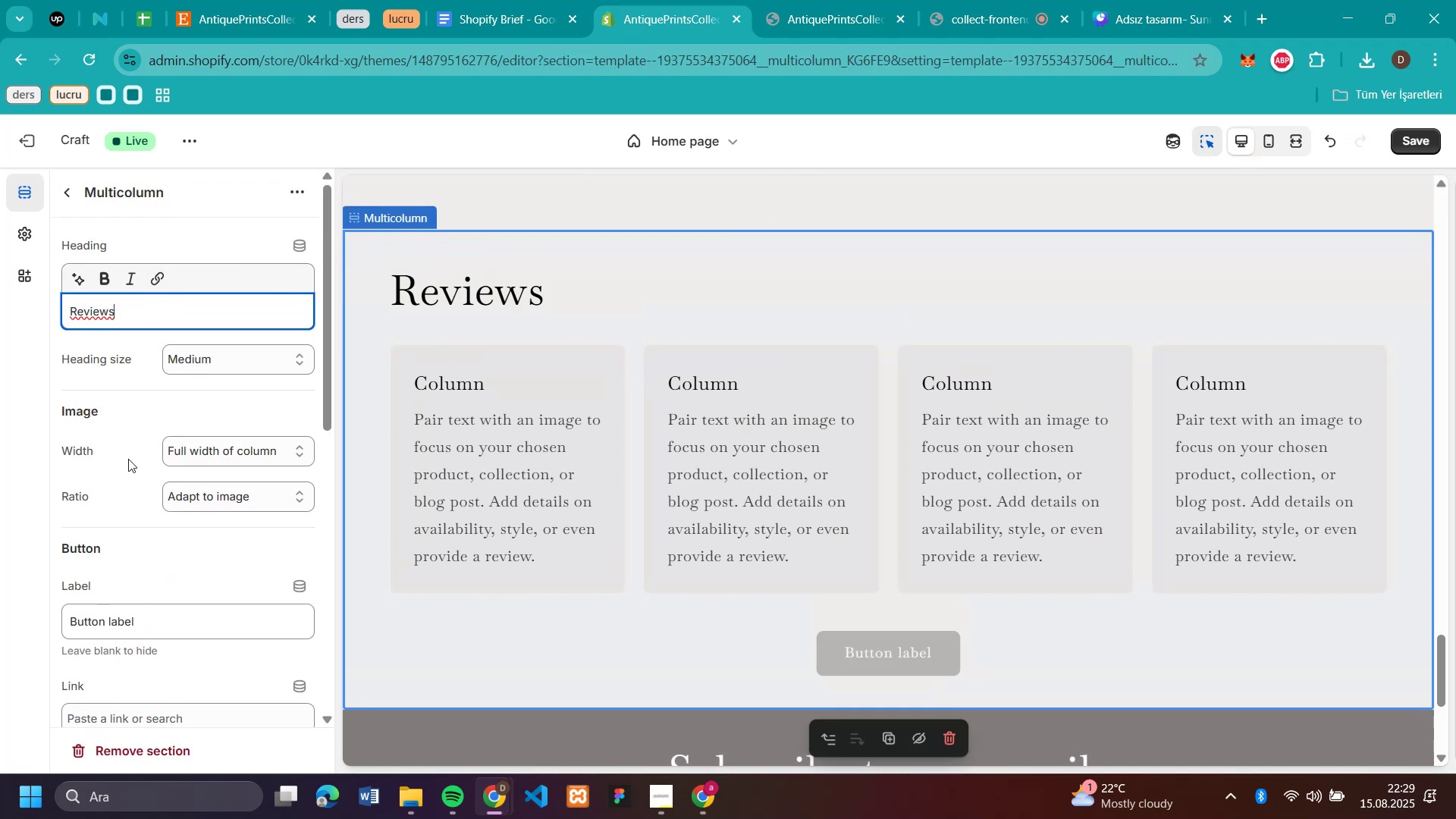 
scroll: coordinate [101, 451], scroll_direction: down, amount: 7.0
 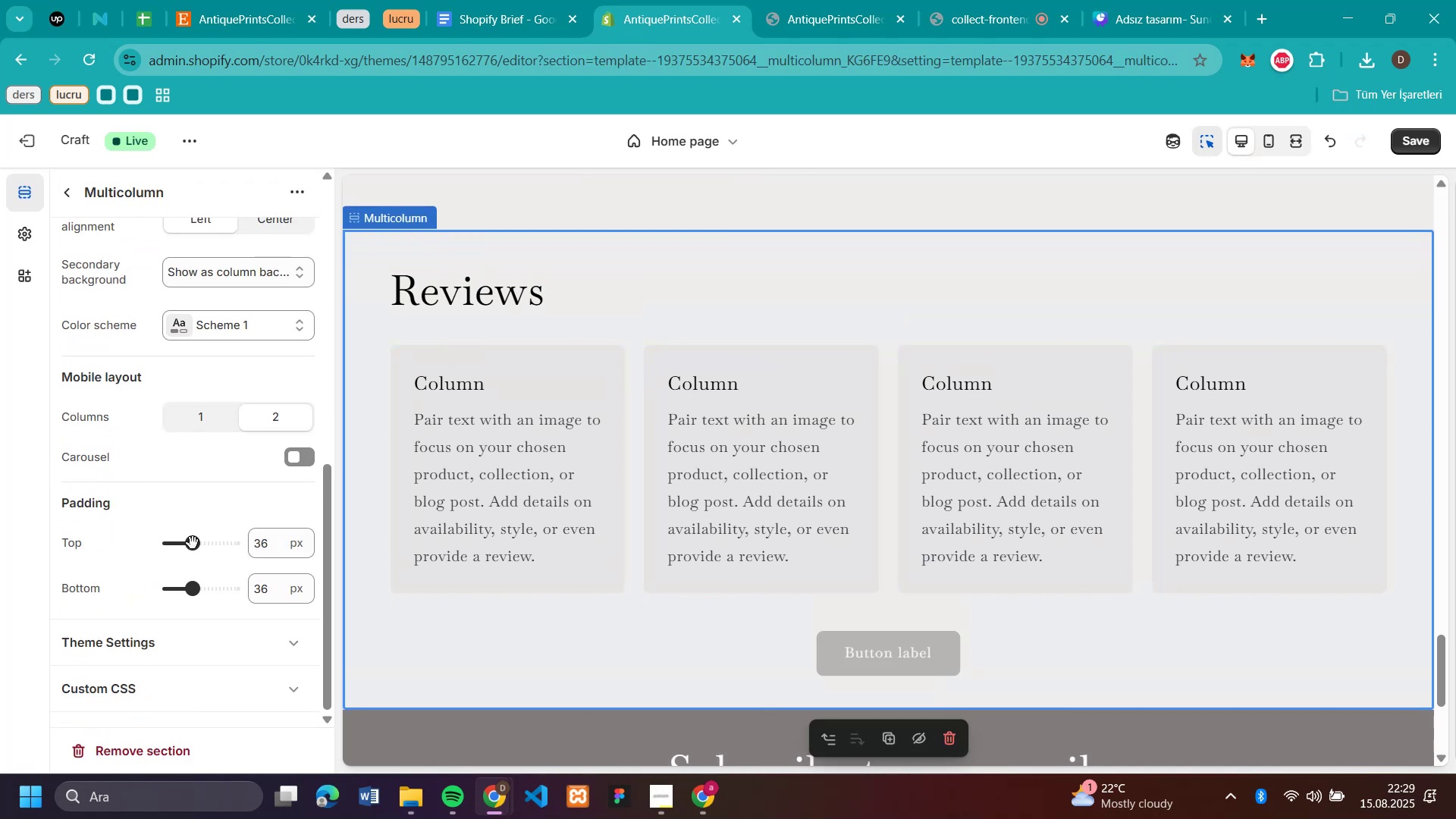 
left_click_drag(start_coordinate=[193, 543], to_coordinate=[183, 543])
 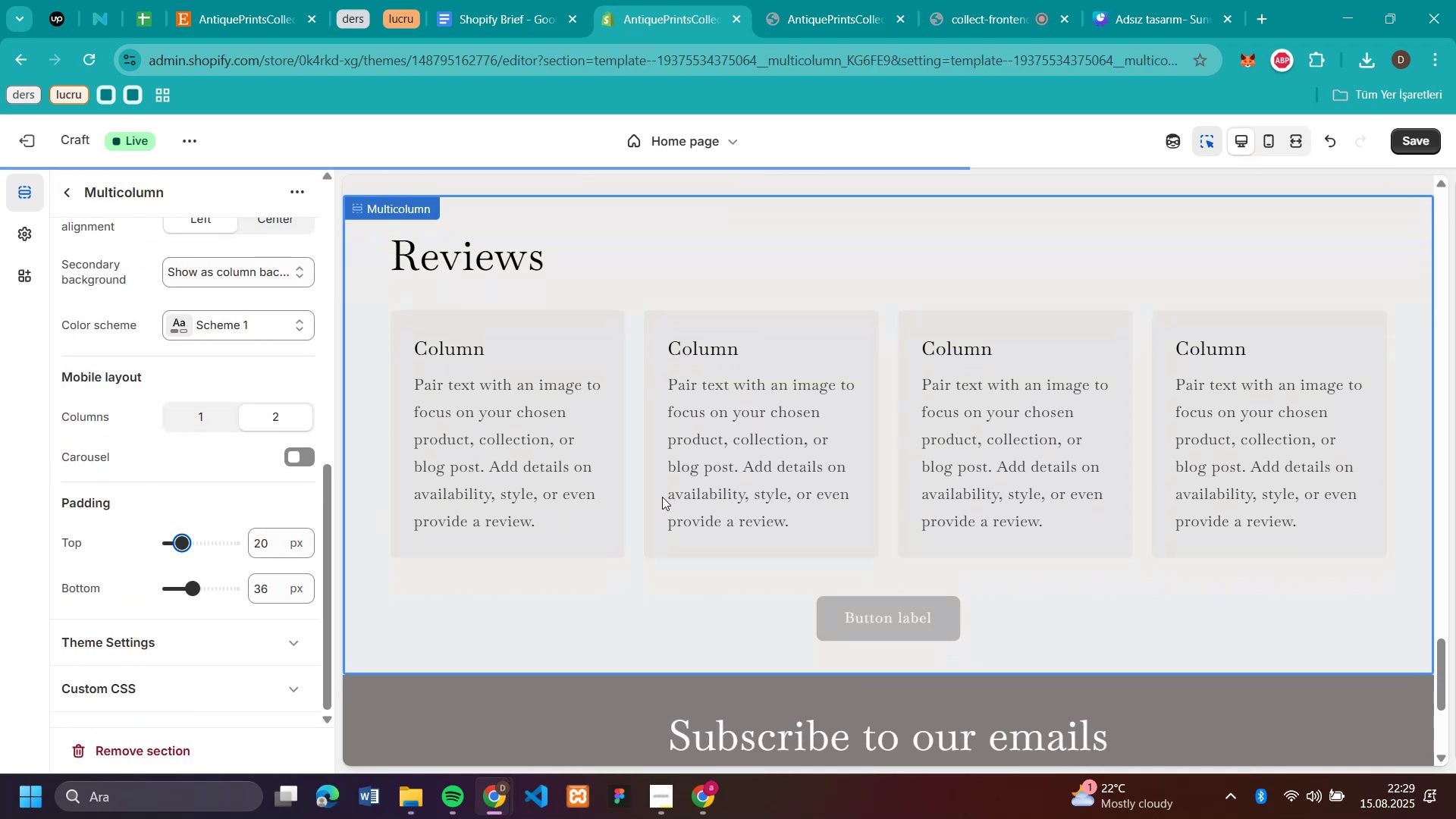 
scroll: coordinate [664, 484], scroll_direction: up, amount: 3.0
 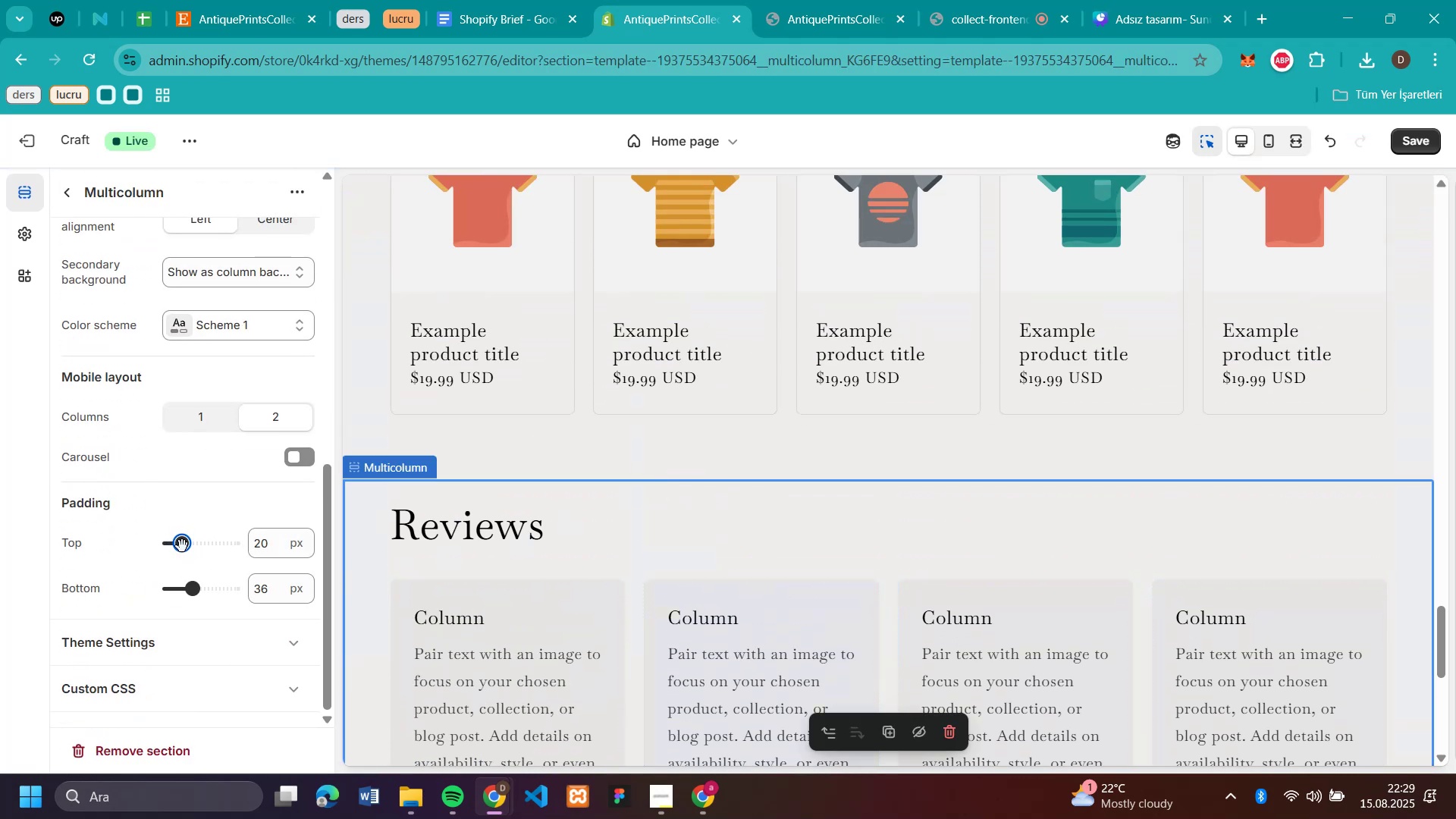 
scroll: coordinate [780, 514], scroll_direction: down, amount: 3.0
 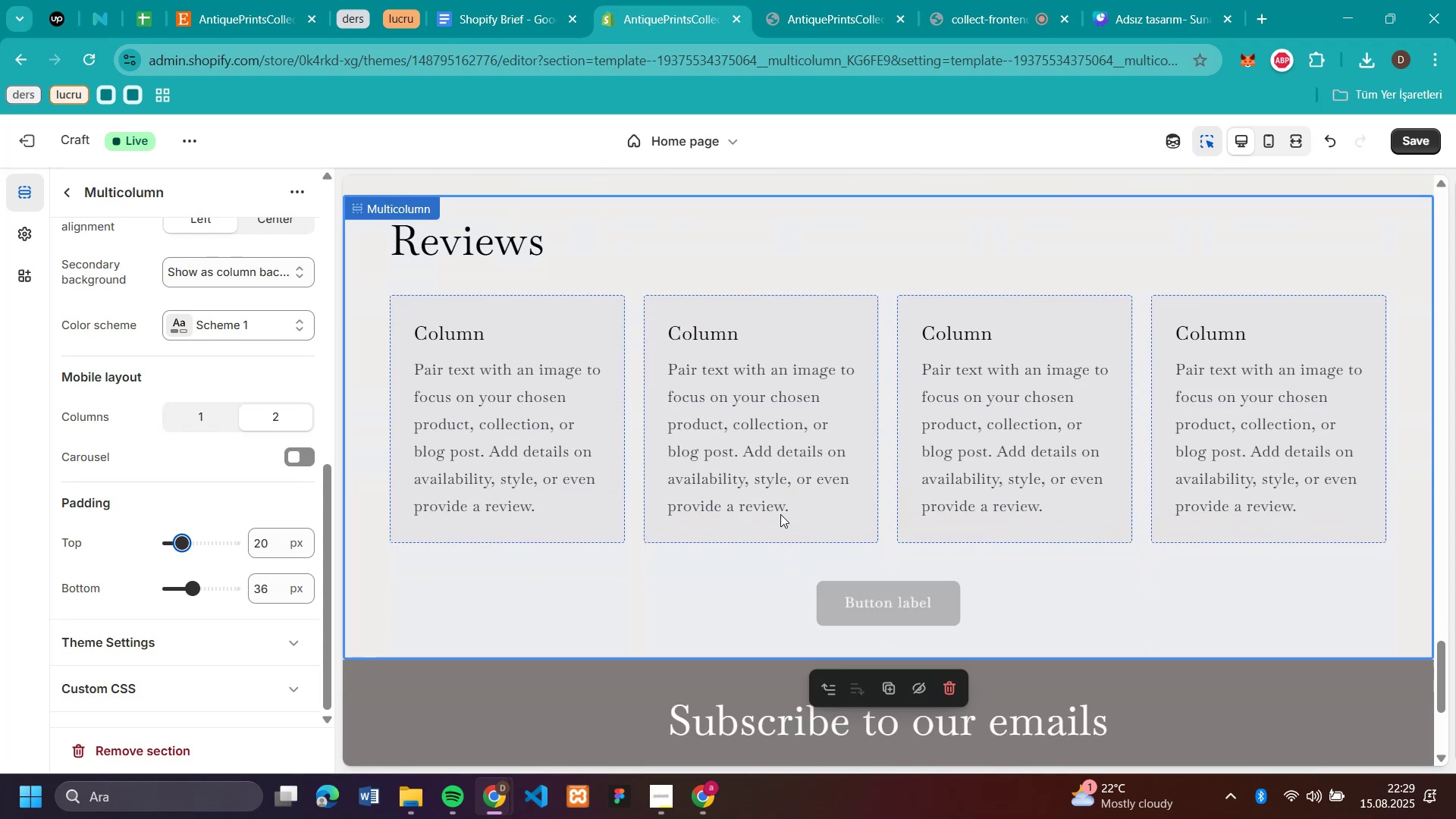 
scroll: coordinate [638, 454], scroll_direction: up, amount: 7.0
 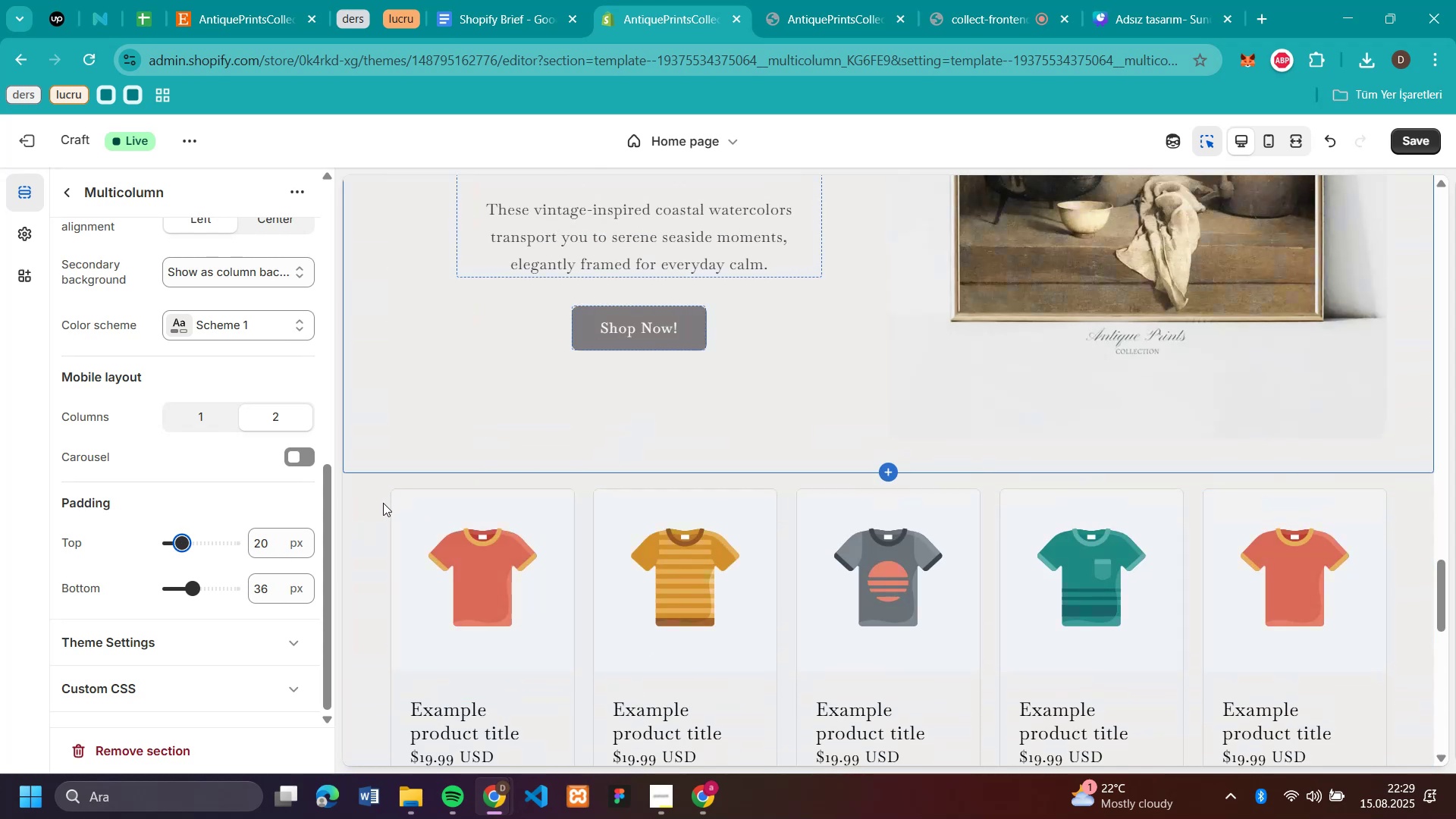 
left_click([383, 503])
 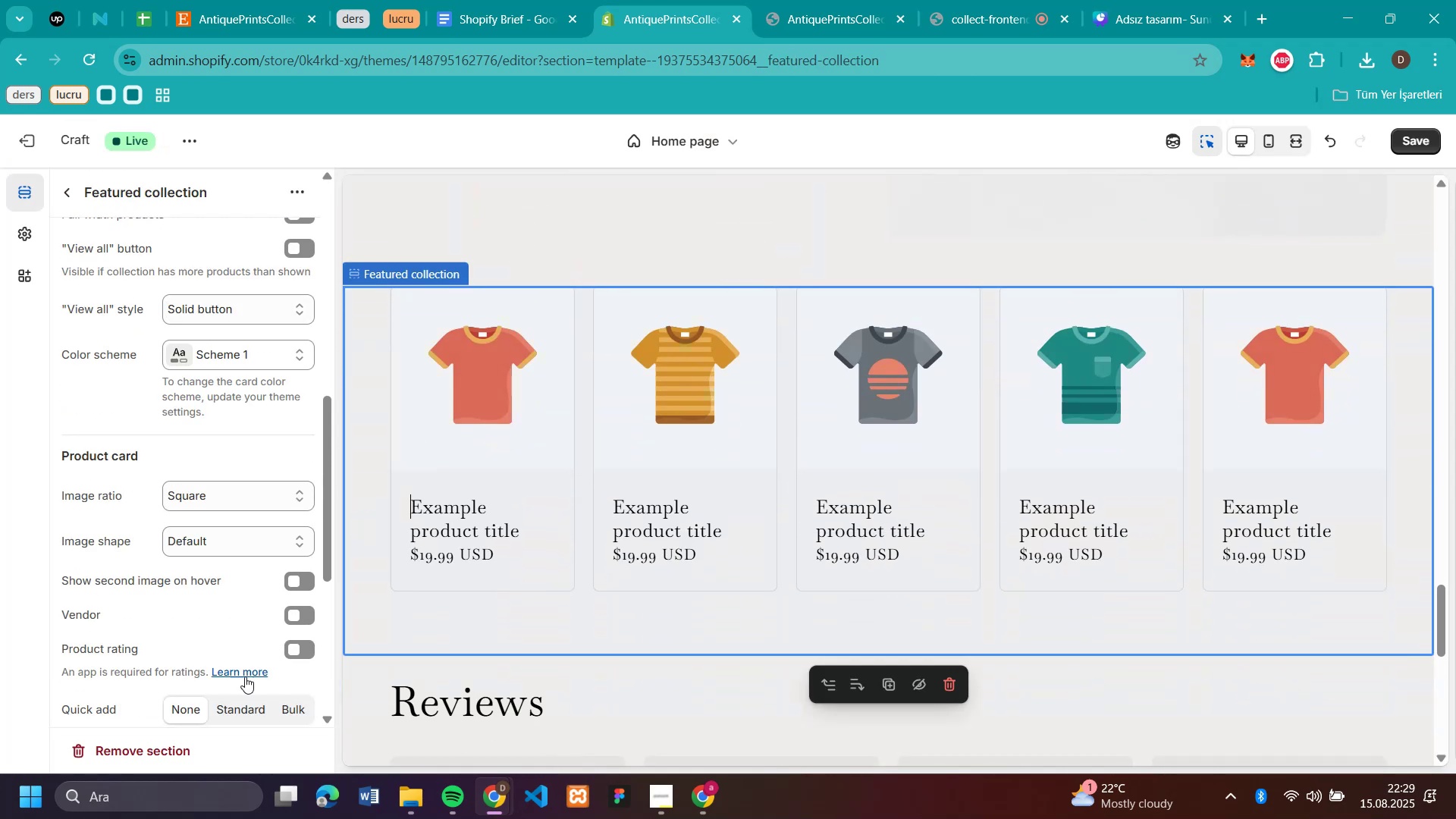 
scroll: coordinate [215, 612], scroll_direction: down, amount: 4.0
 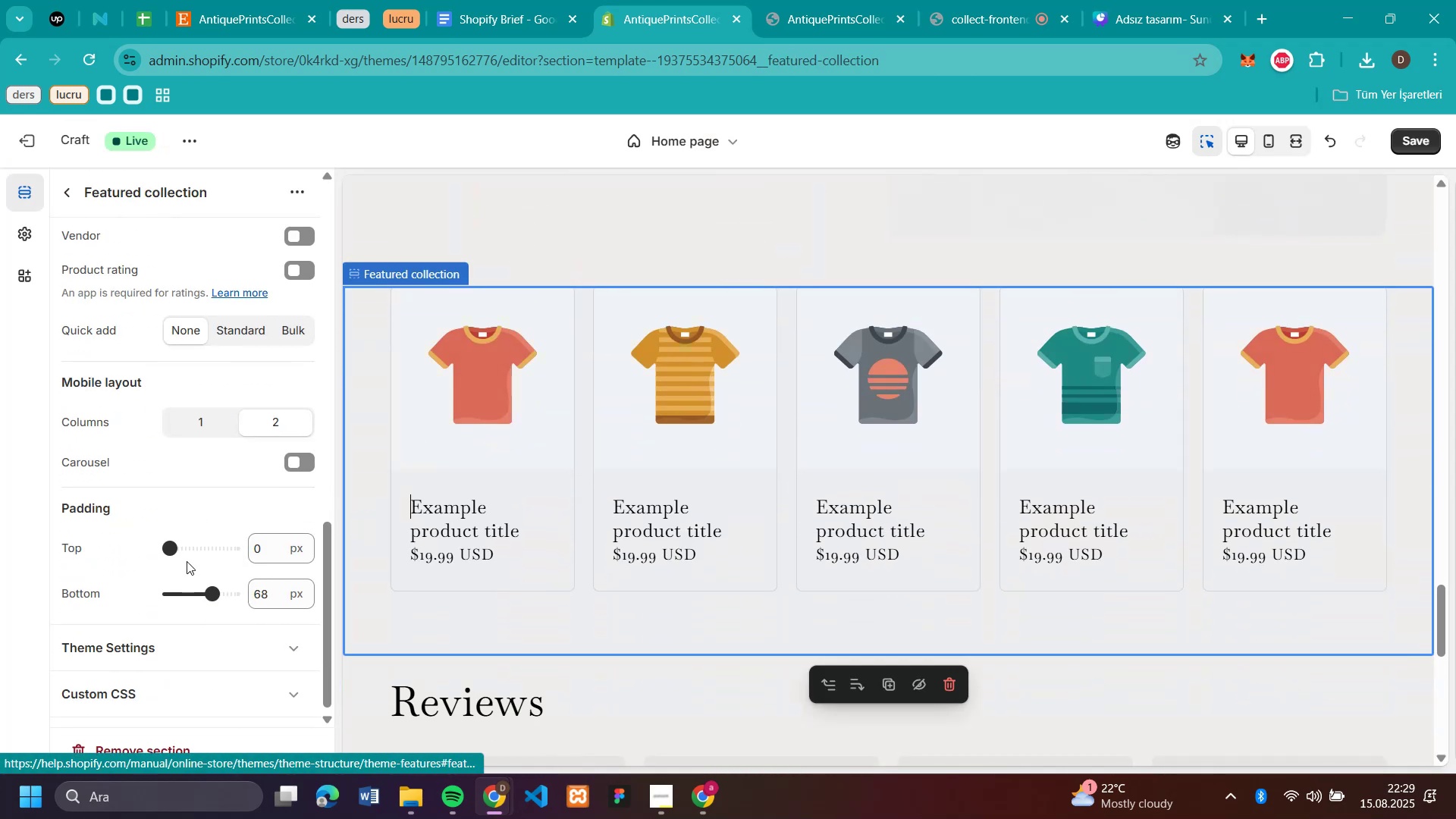 
scroll: coordinate [485, 246], scroll_direction: up, amount: 7.0
 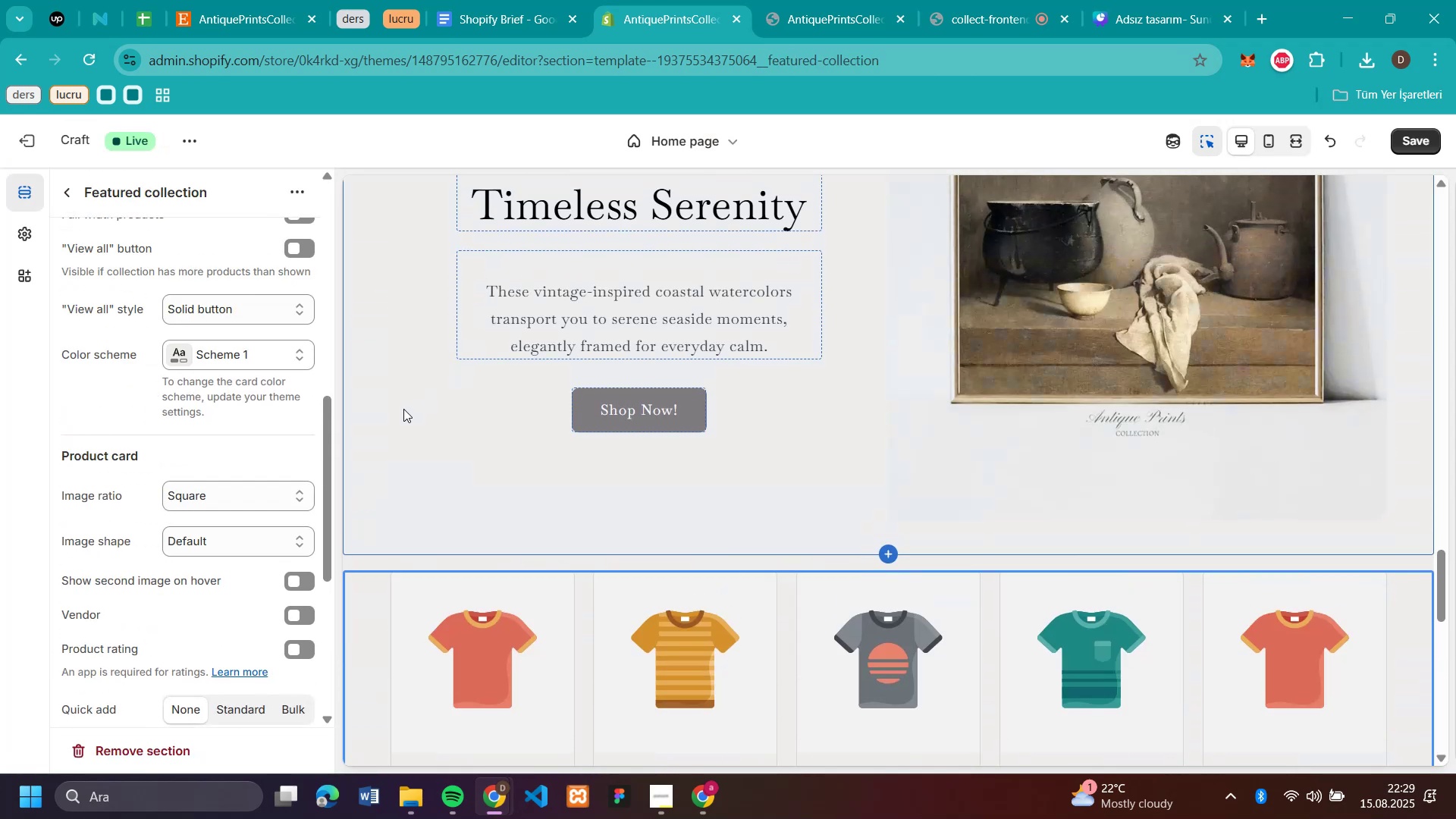 
left_click([403, 409])
 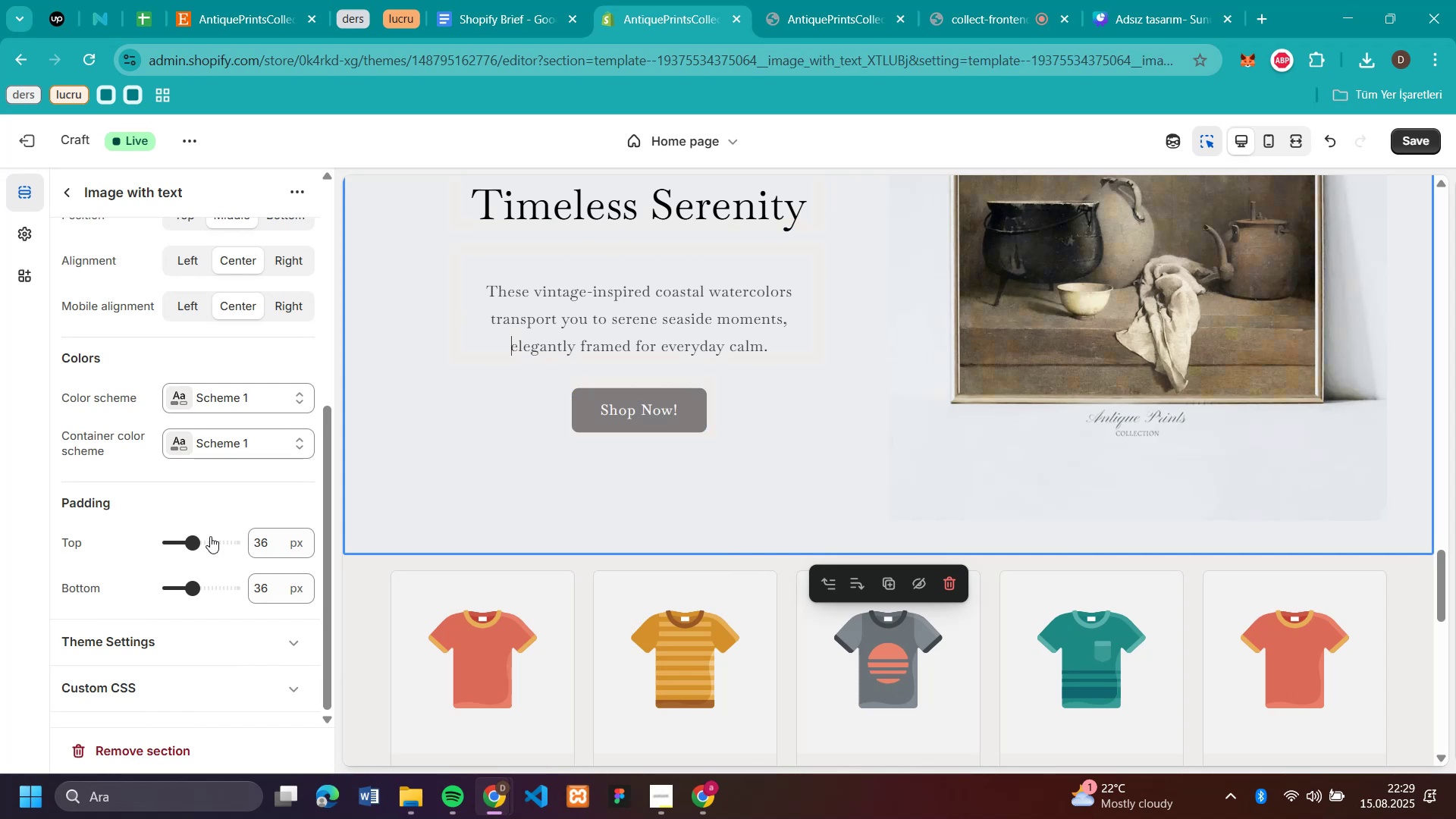 
left_click_drag(start_coordinate=[195, 541], to_coordinate=[178, 546])
 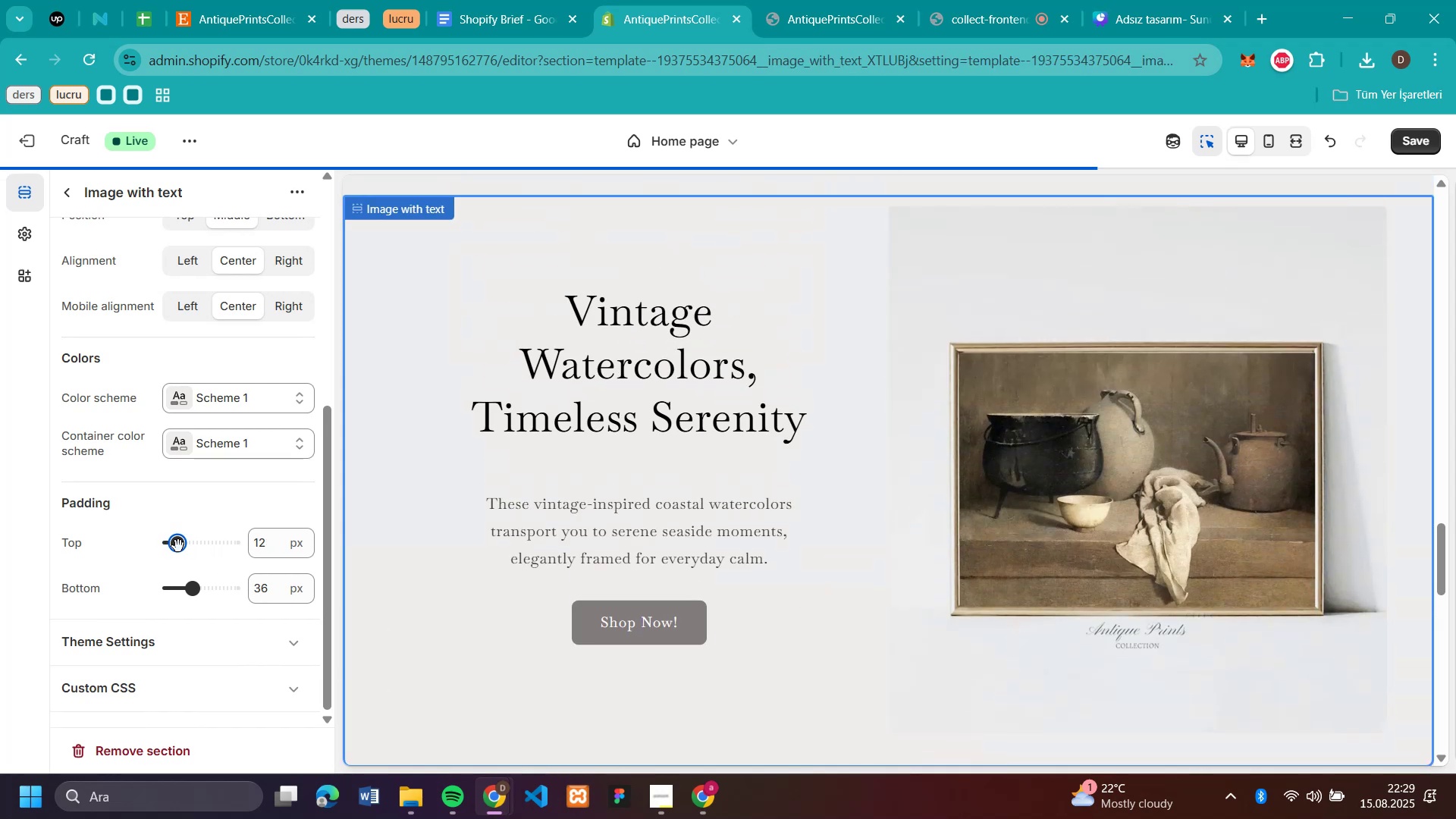 
scroll: coordinate [806, 545], scroll_direction: down, amount: 3.0
 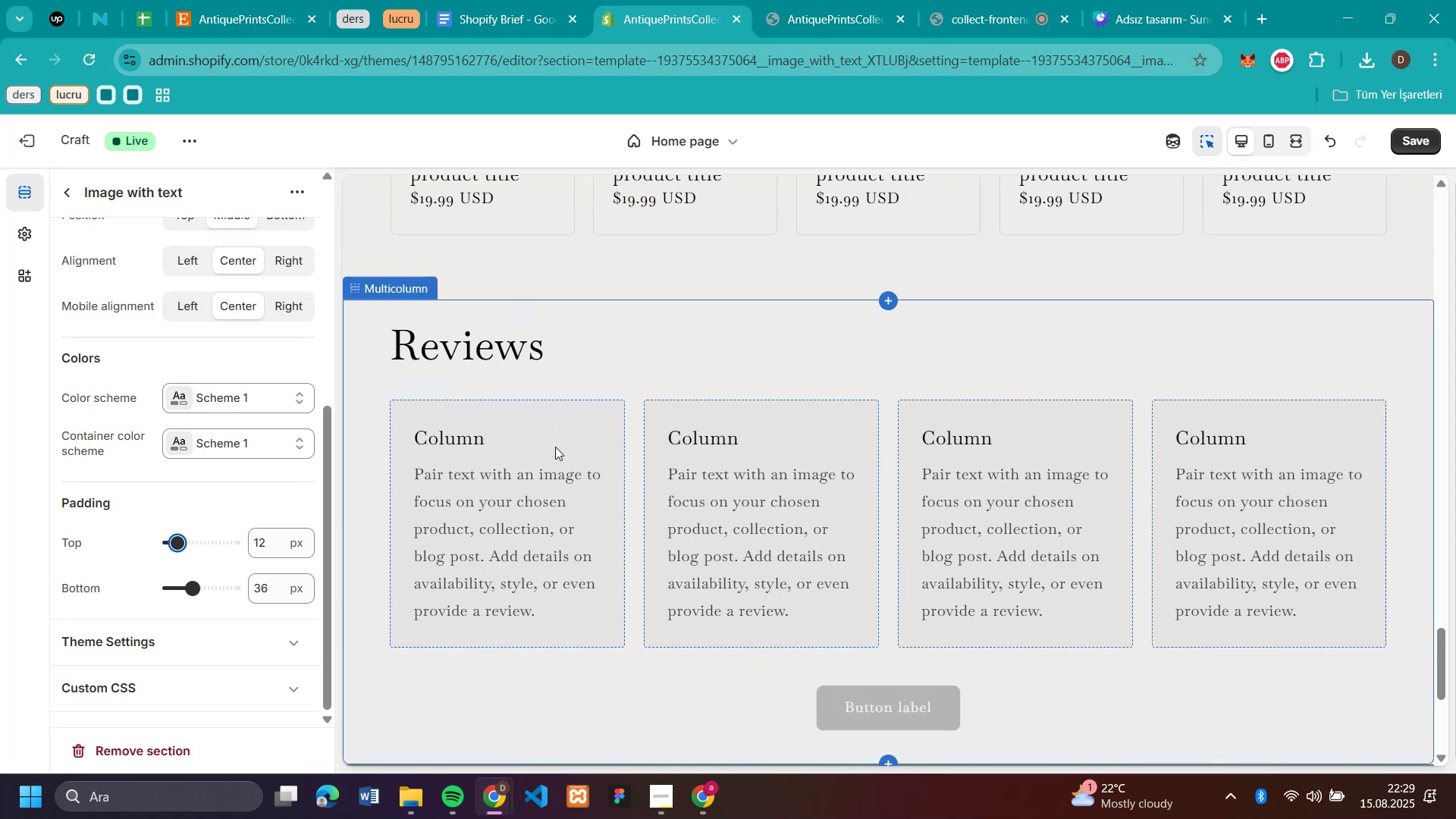 
left_click([551, 472])
 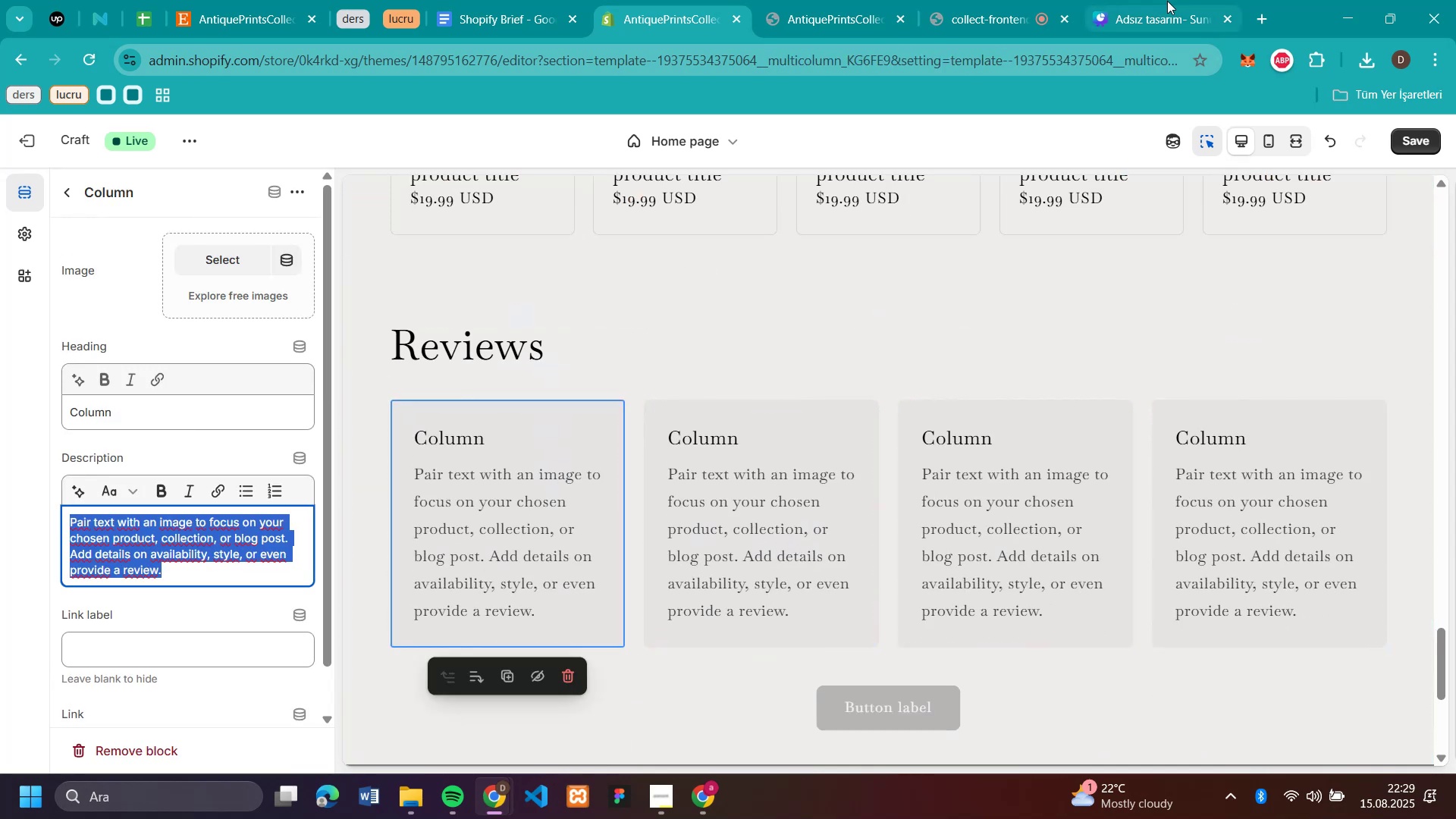 
left_click([1147, 17])
 